 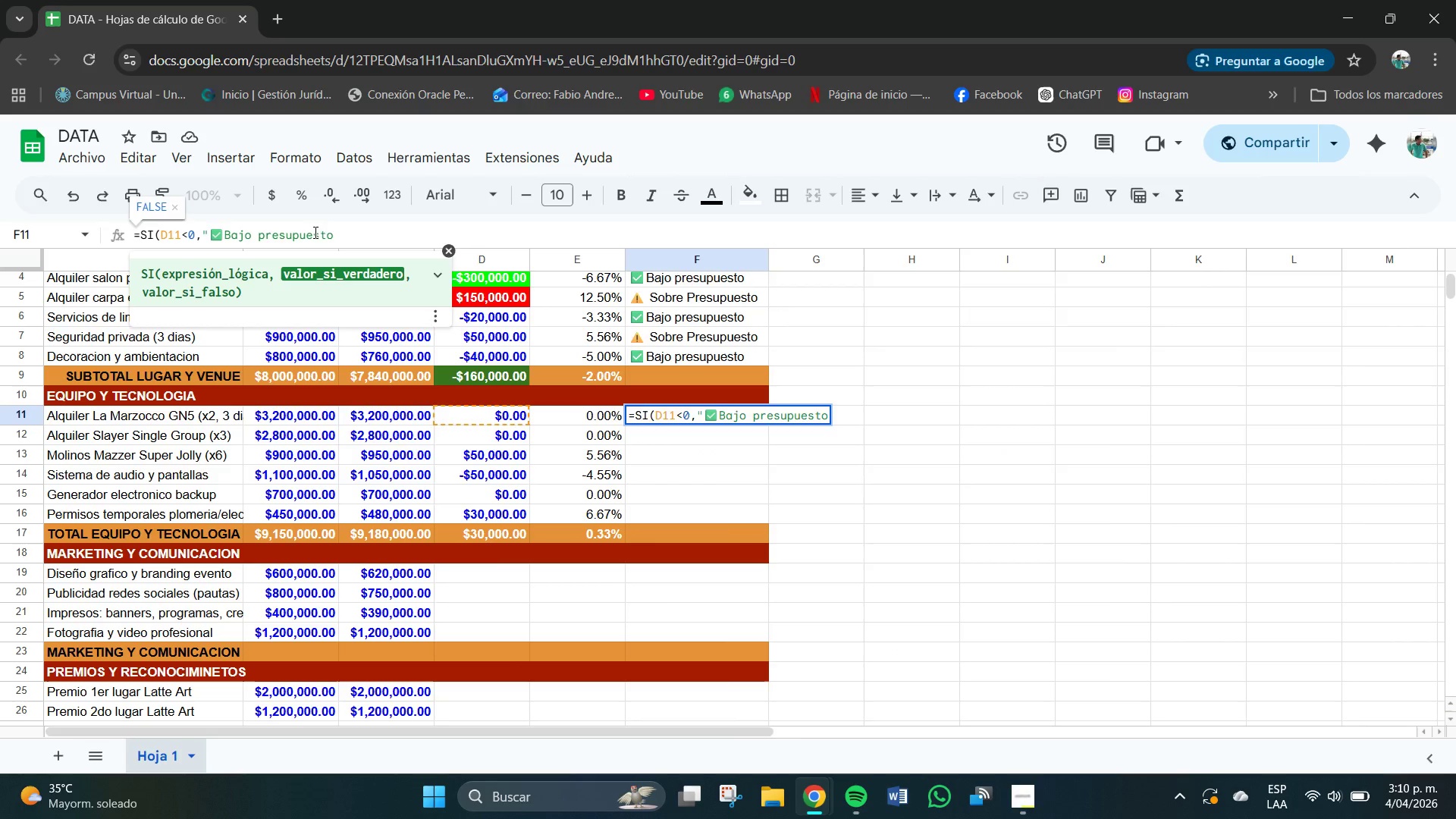 
key(Shift+2)
 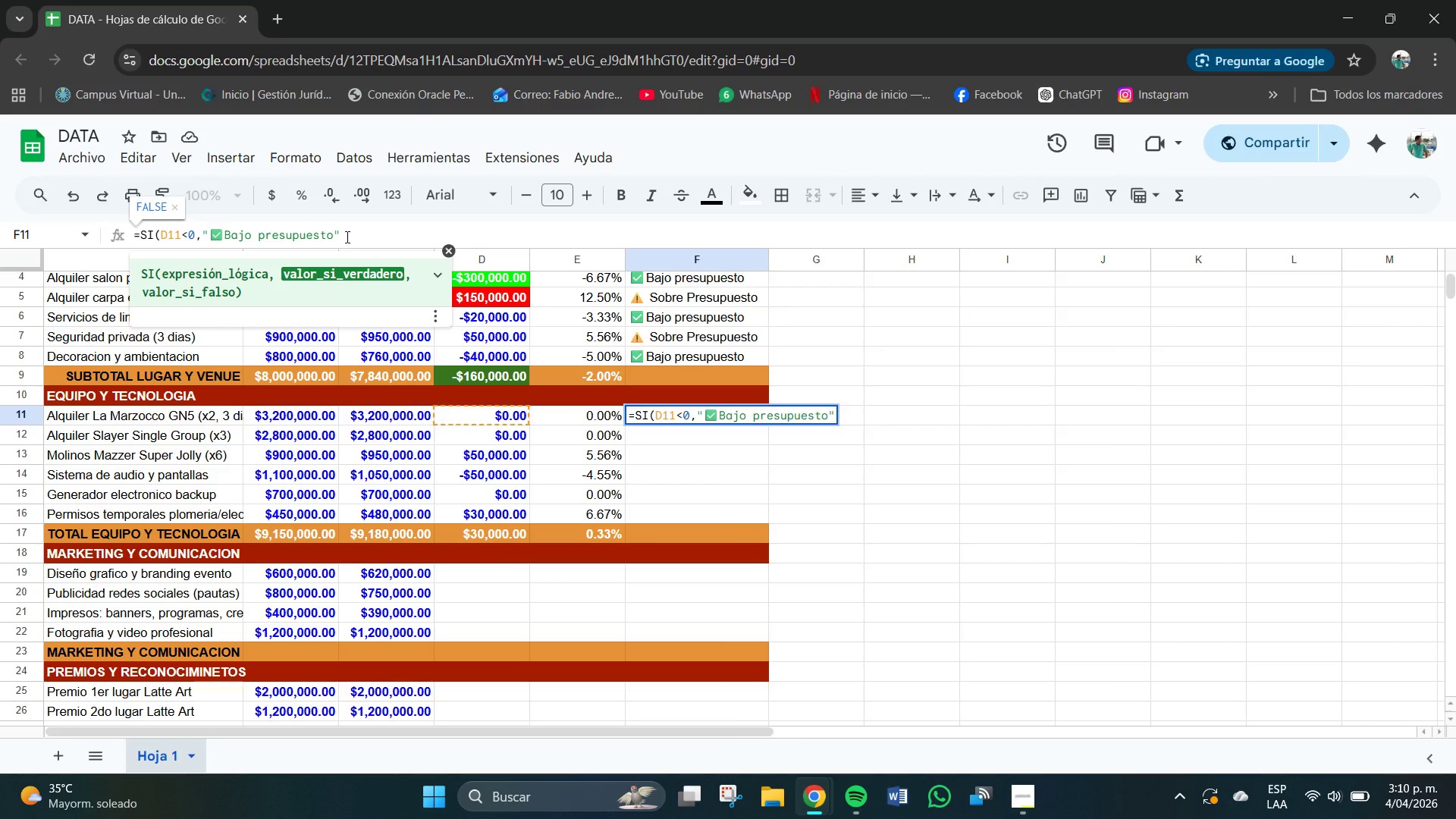 
key(Comma)
 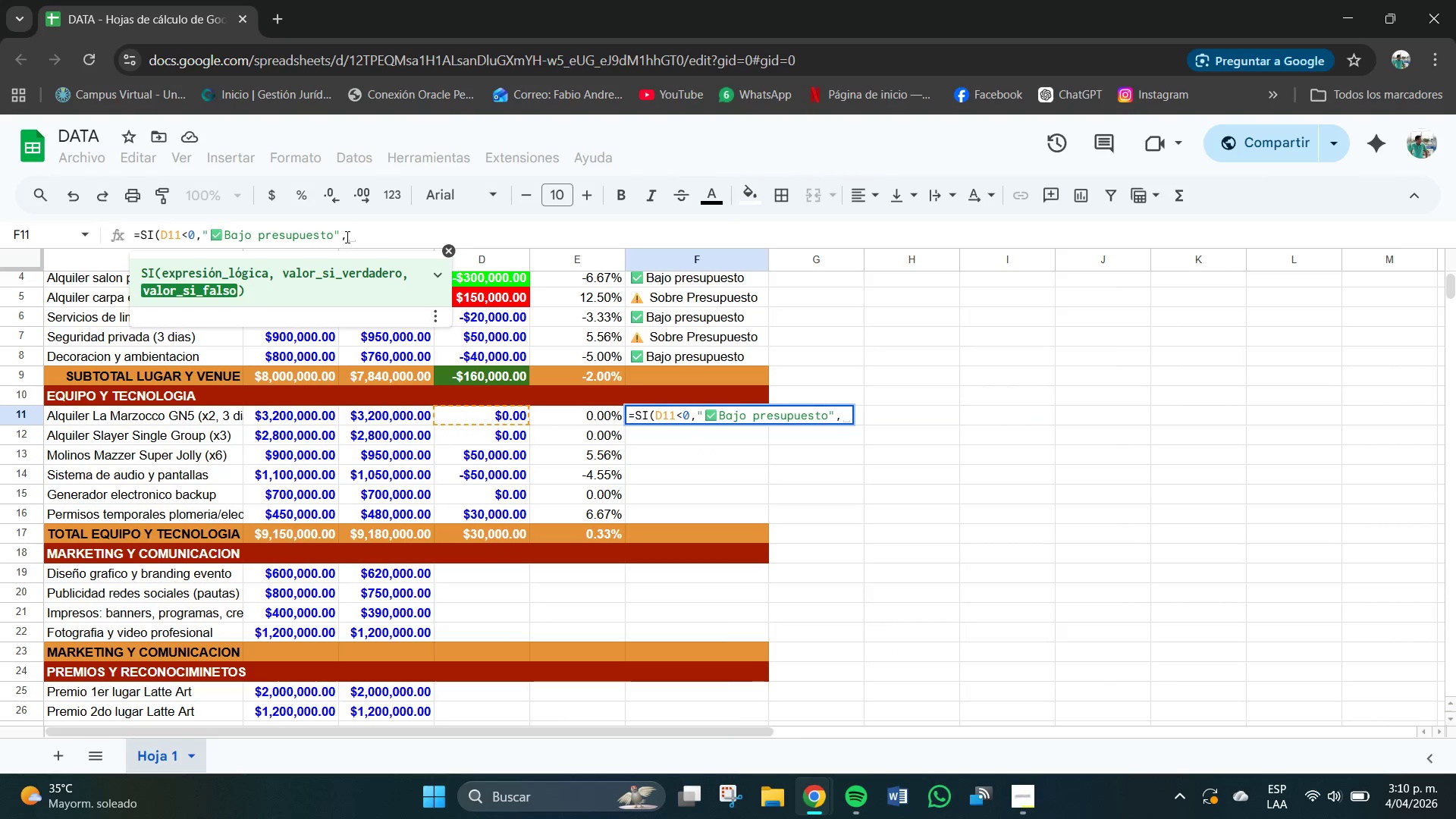 
type(SI)
 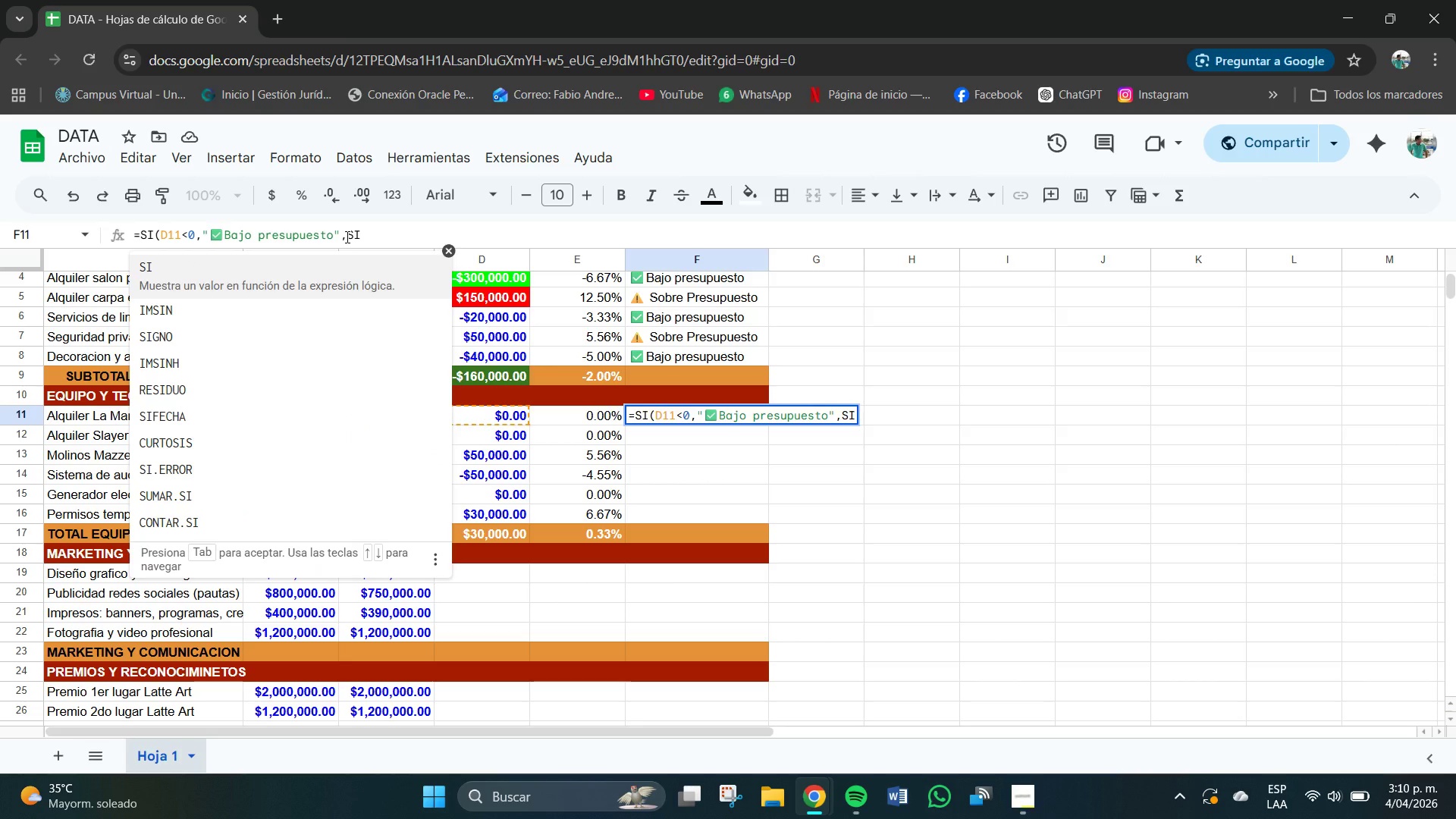 
type(&)
key(Backspace)
type(*D11)
 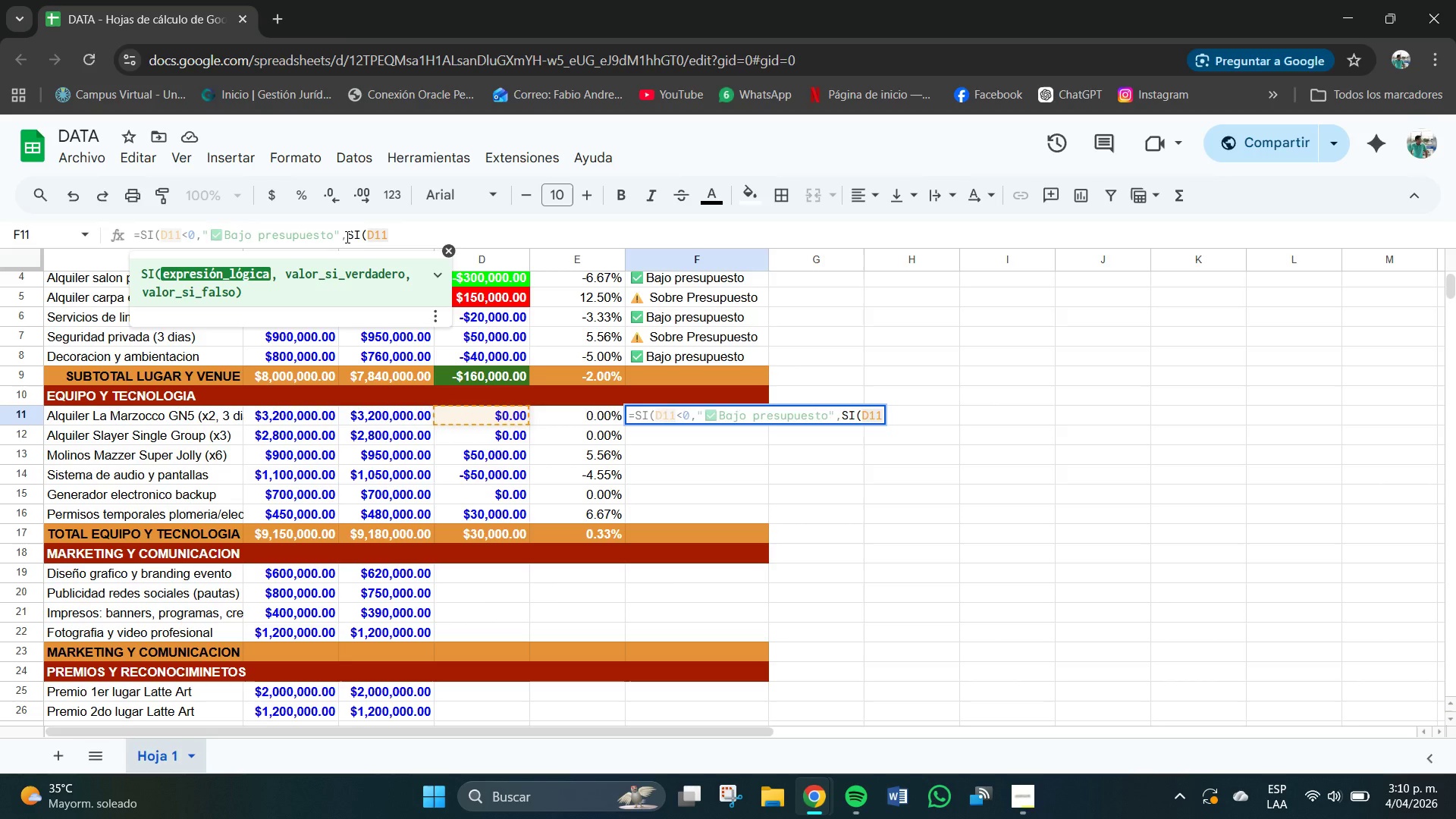 
type()0,)
 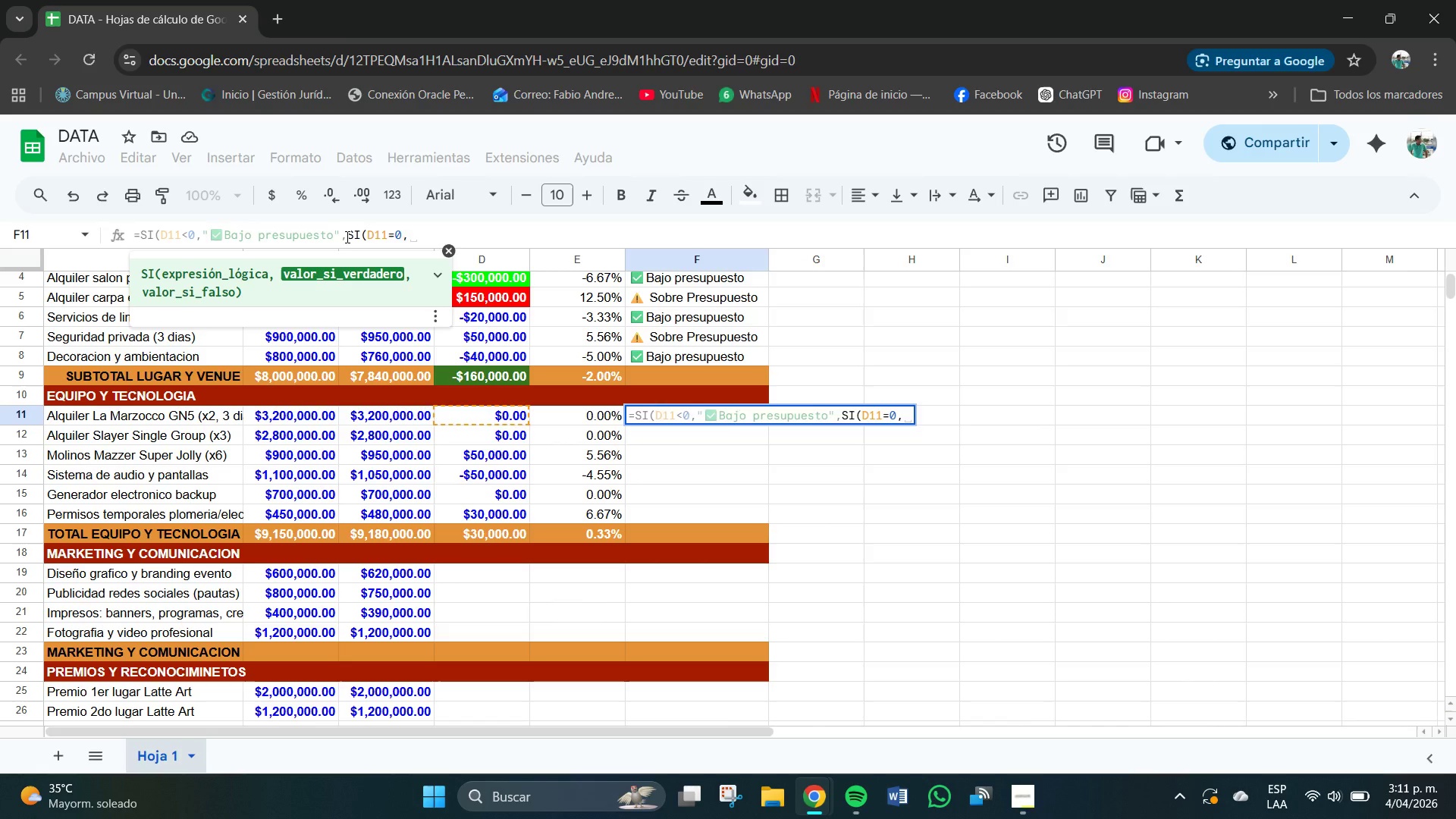 
key(Shift+2)
 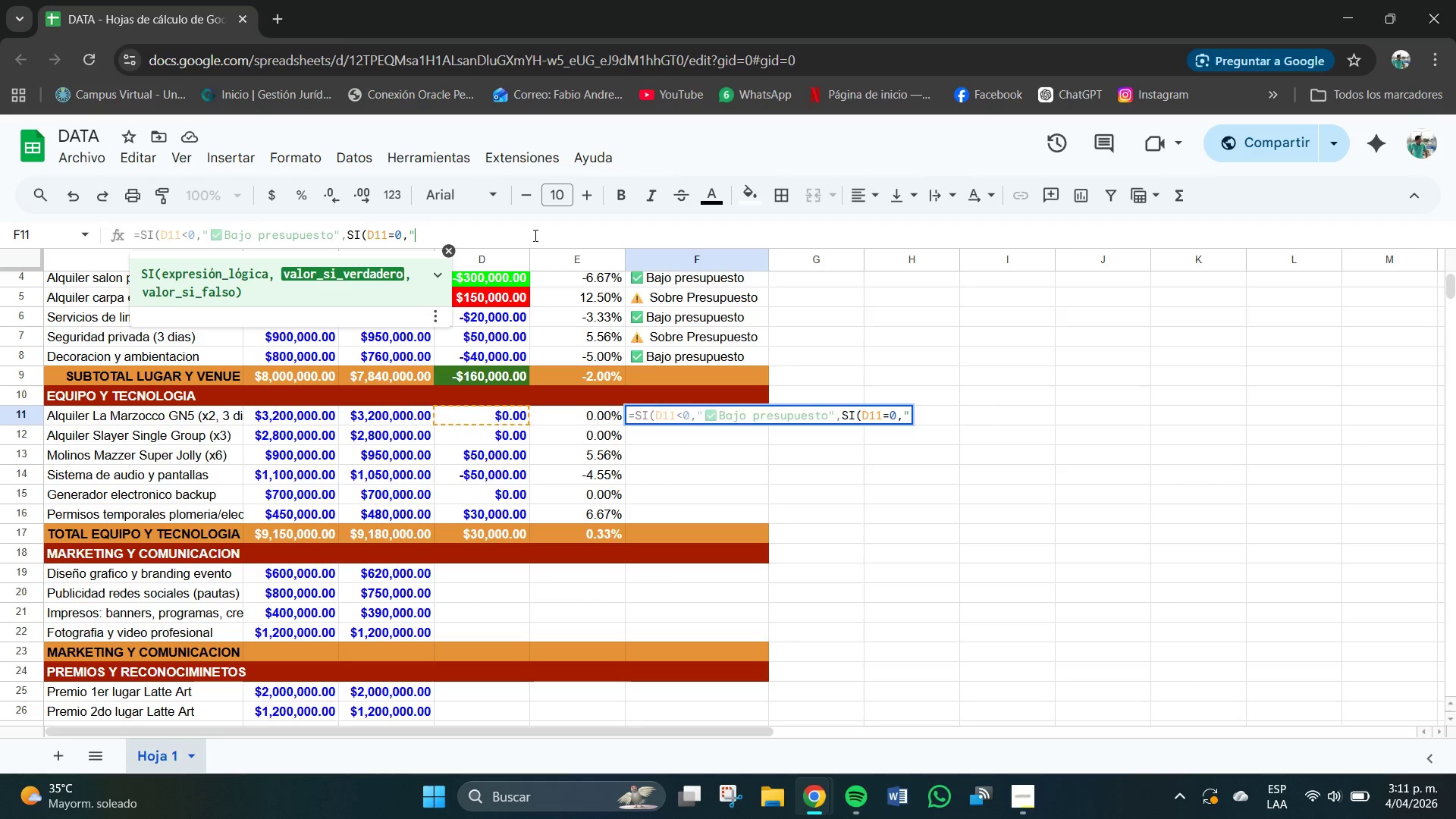 
right_click([439, 242])
 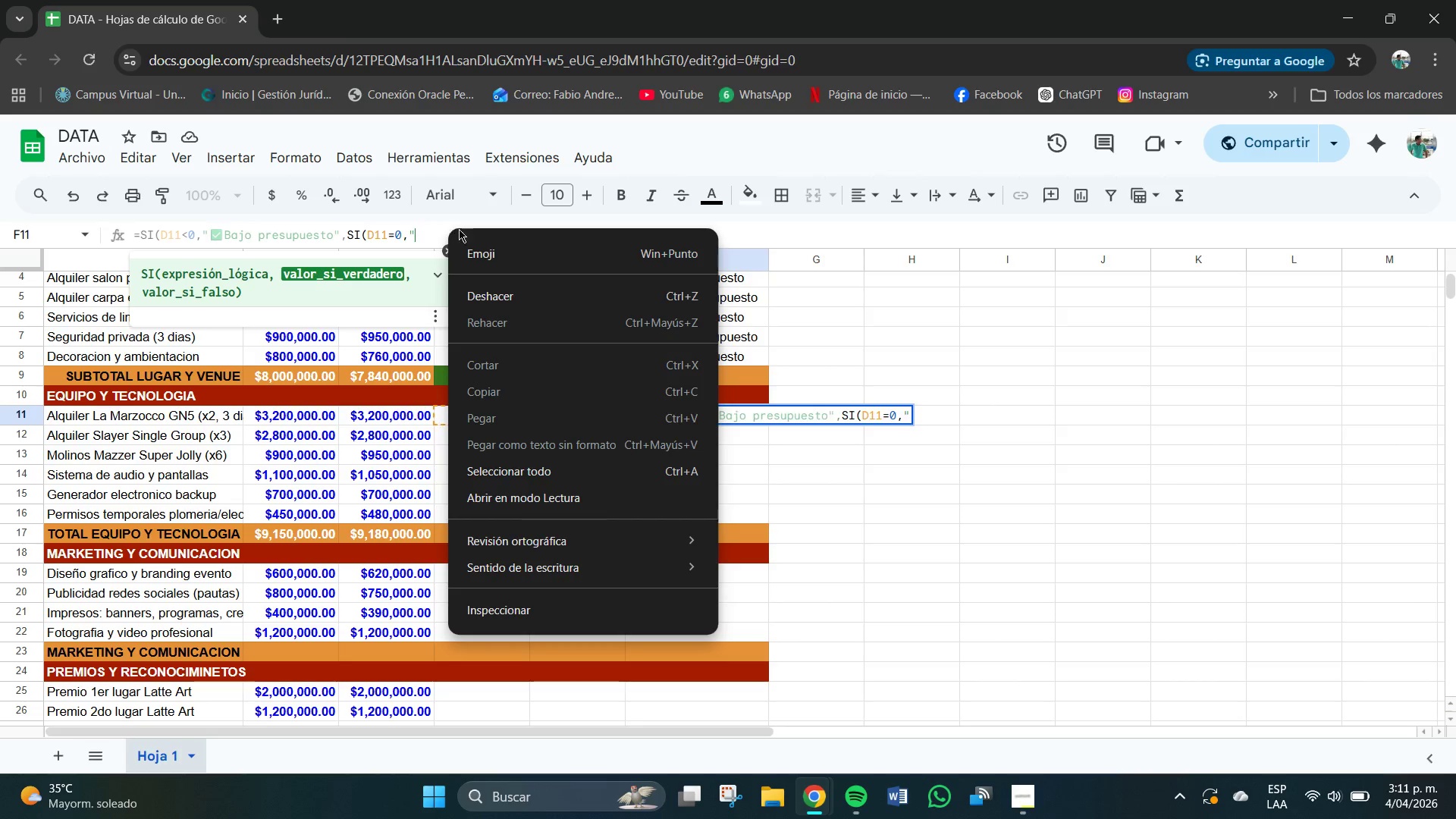 
left_click([504, 256])
 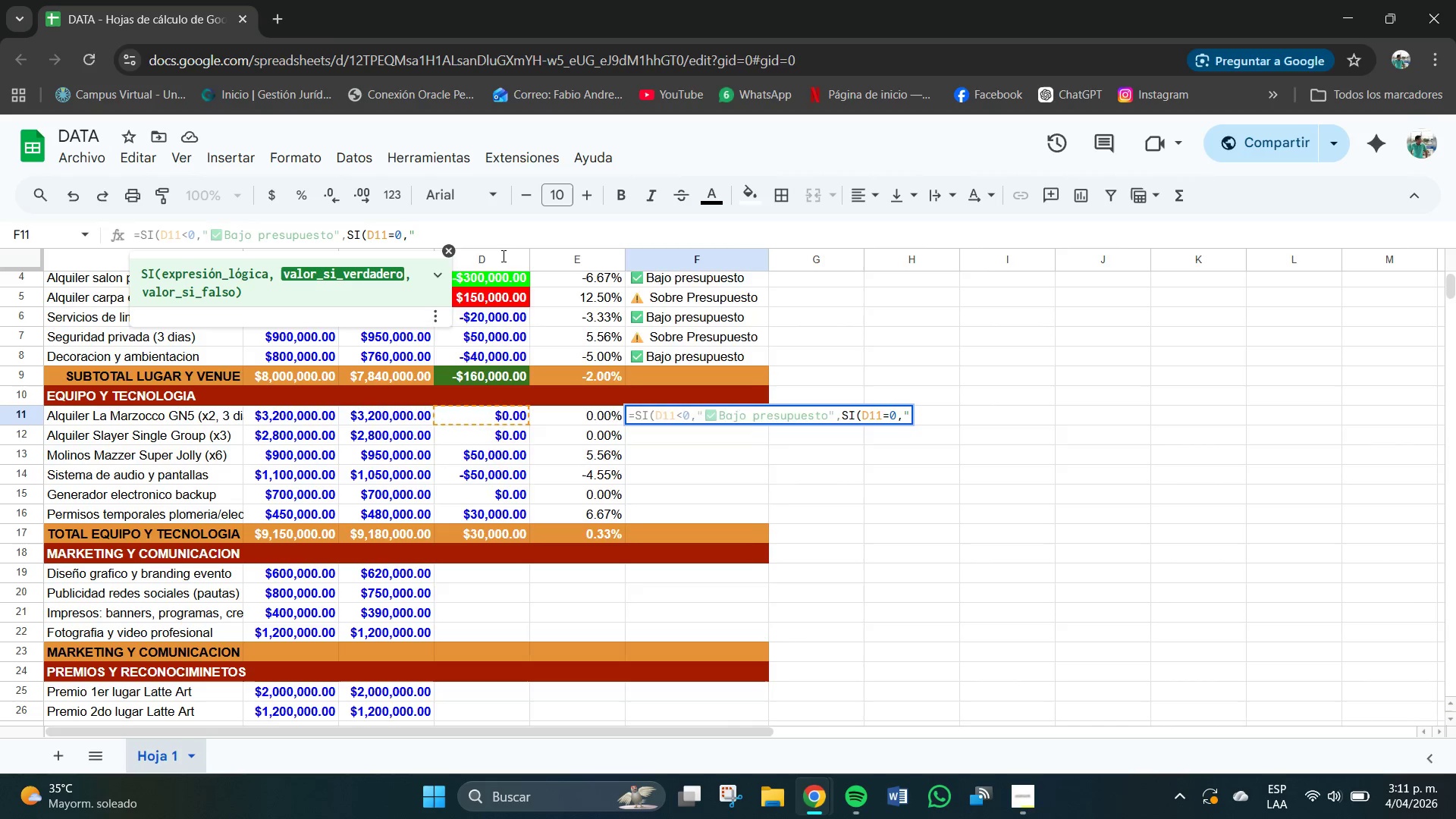 
key(Meta+Period)
 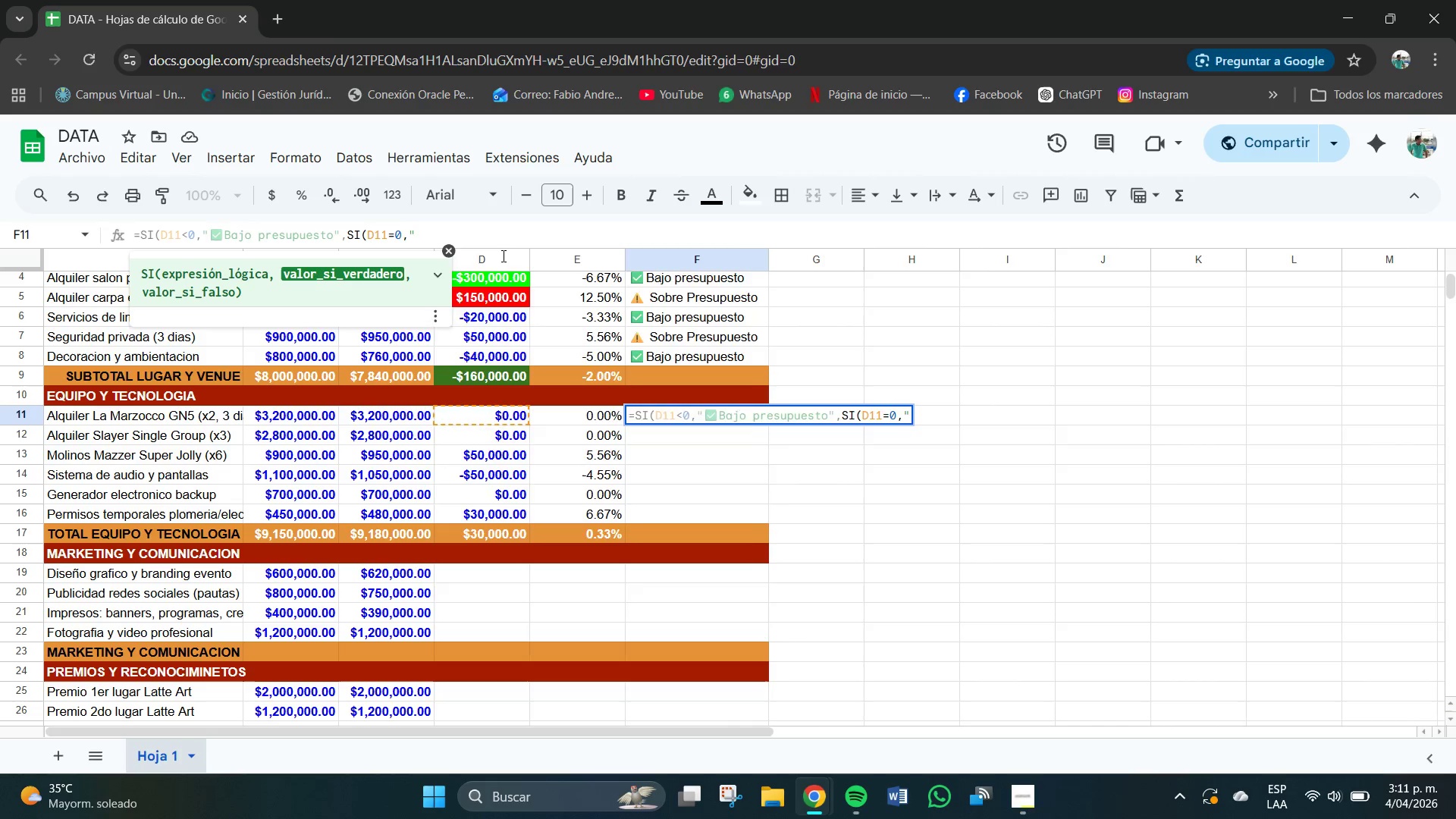 
left_click([565, 444])
 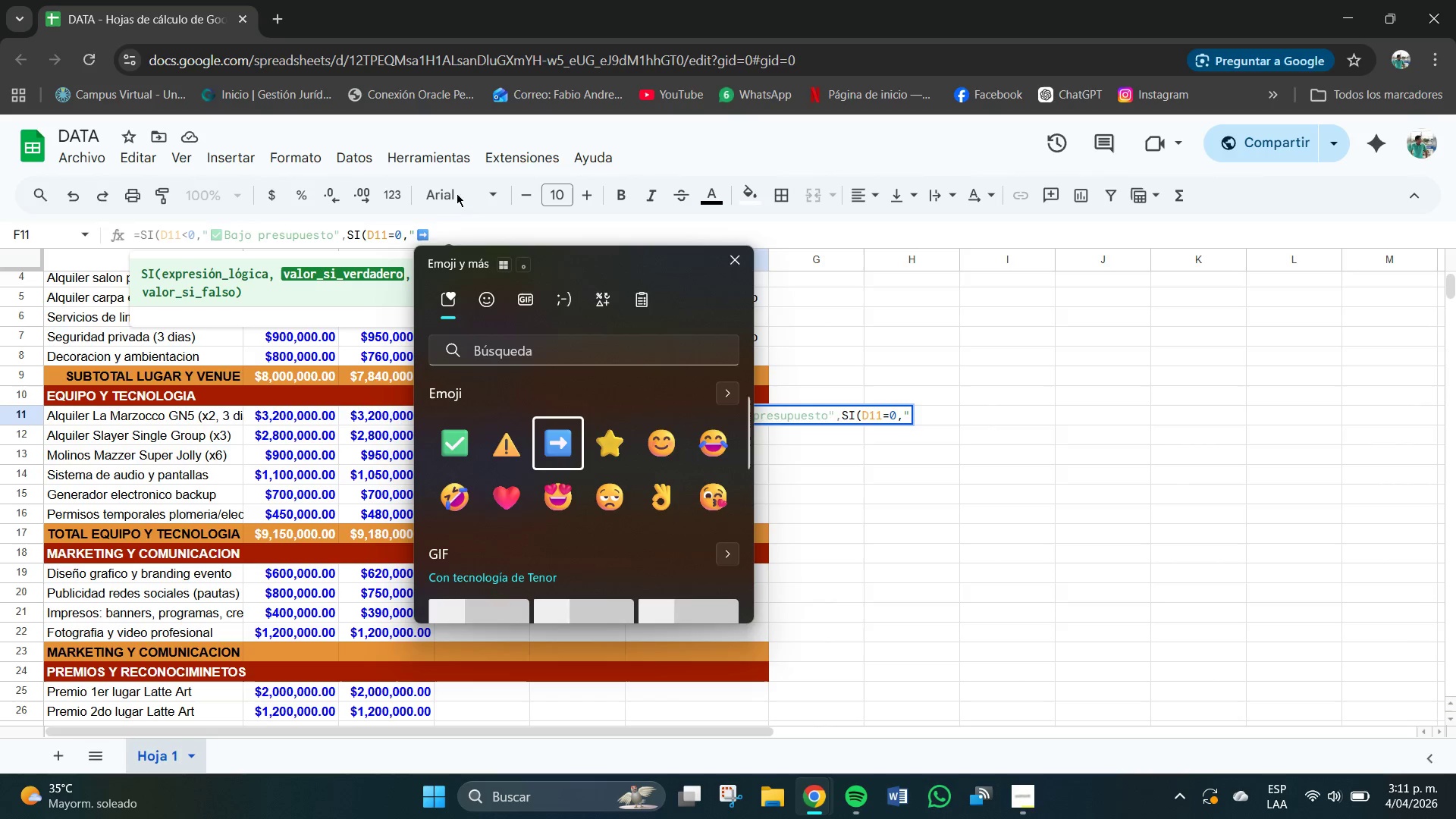 
left_click([446, 228])
 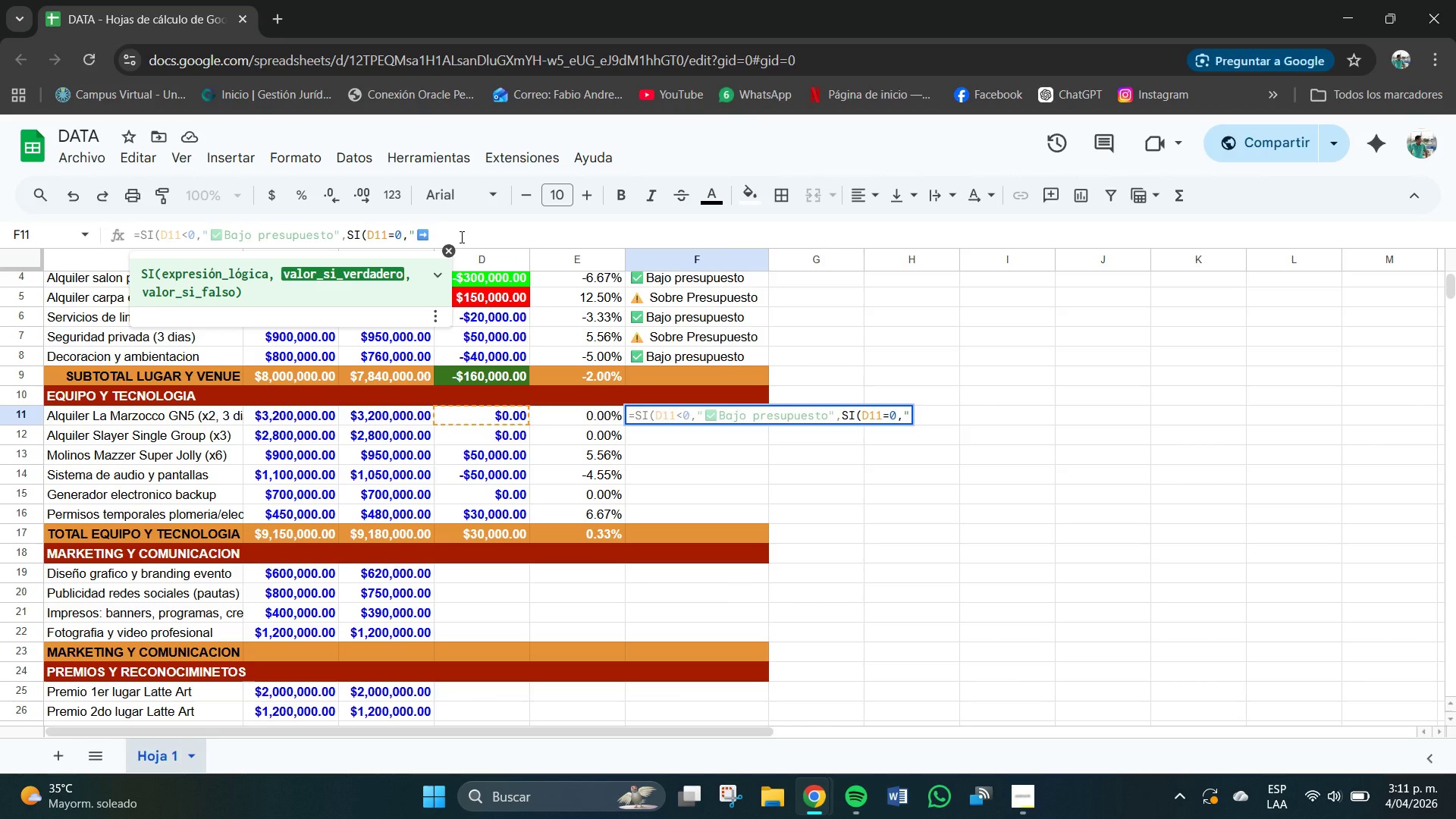 
type(En Mte)
key(Backspace)
type(a)
 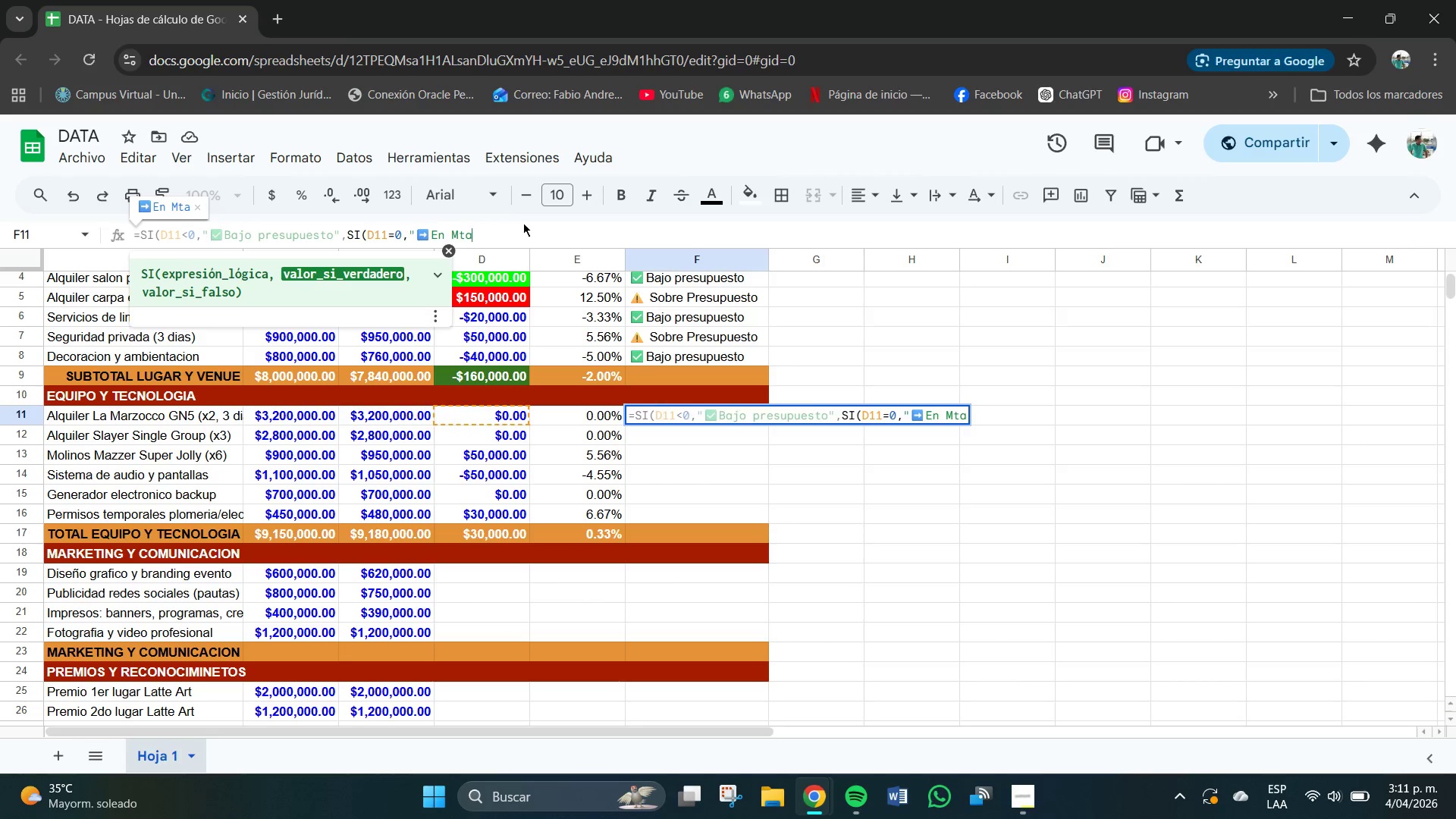 
type([NumLock])
key(Backspace)
key(Backspace)
type(eta@,@)
 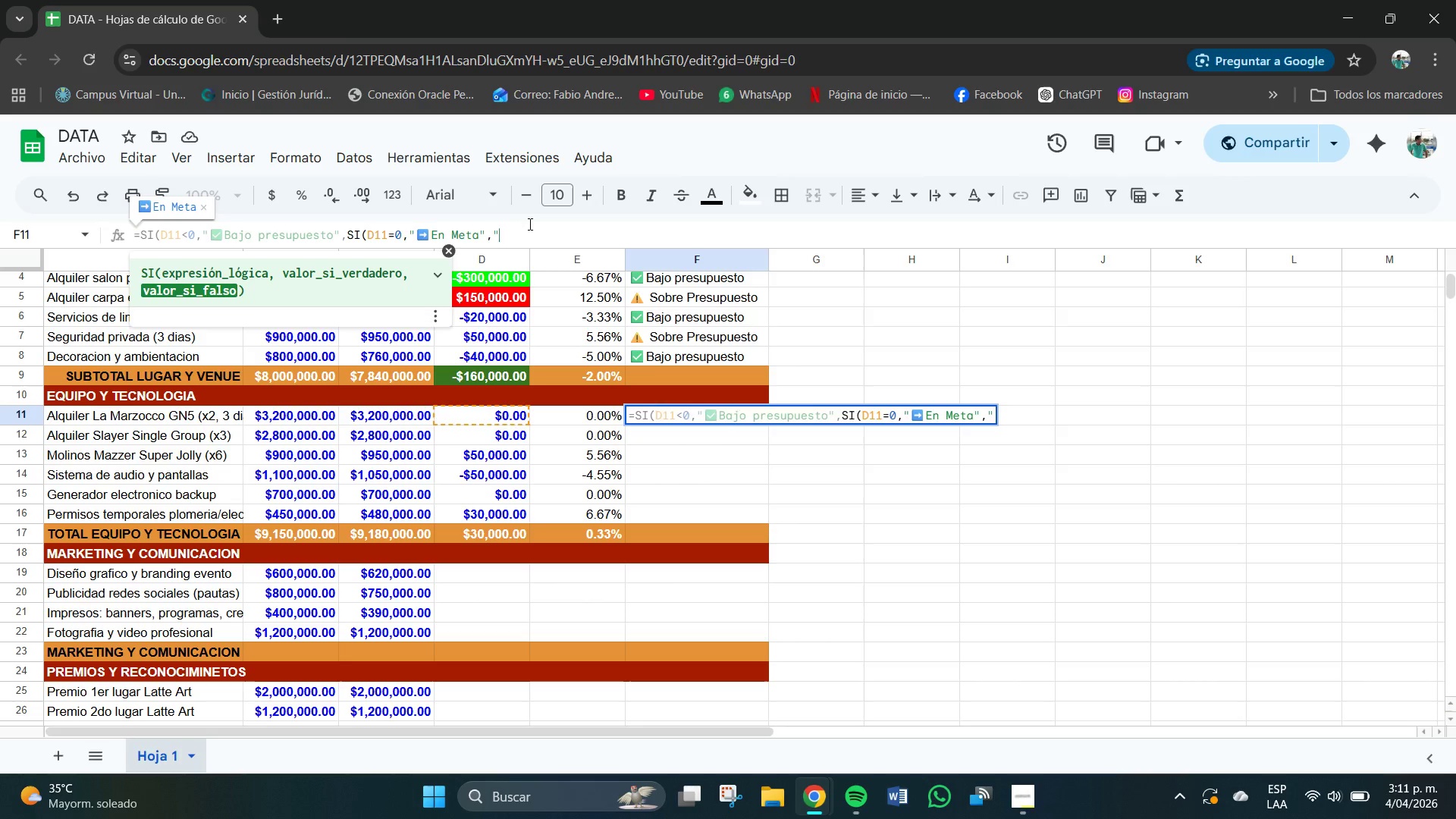 
left_click([642, 460])
 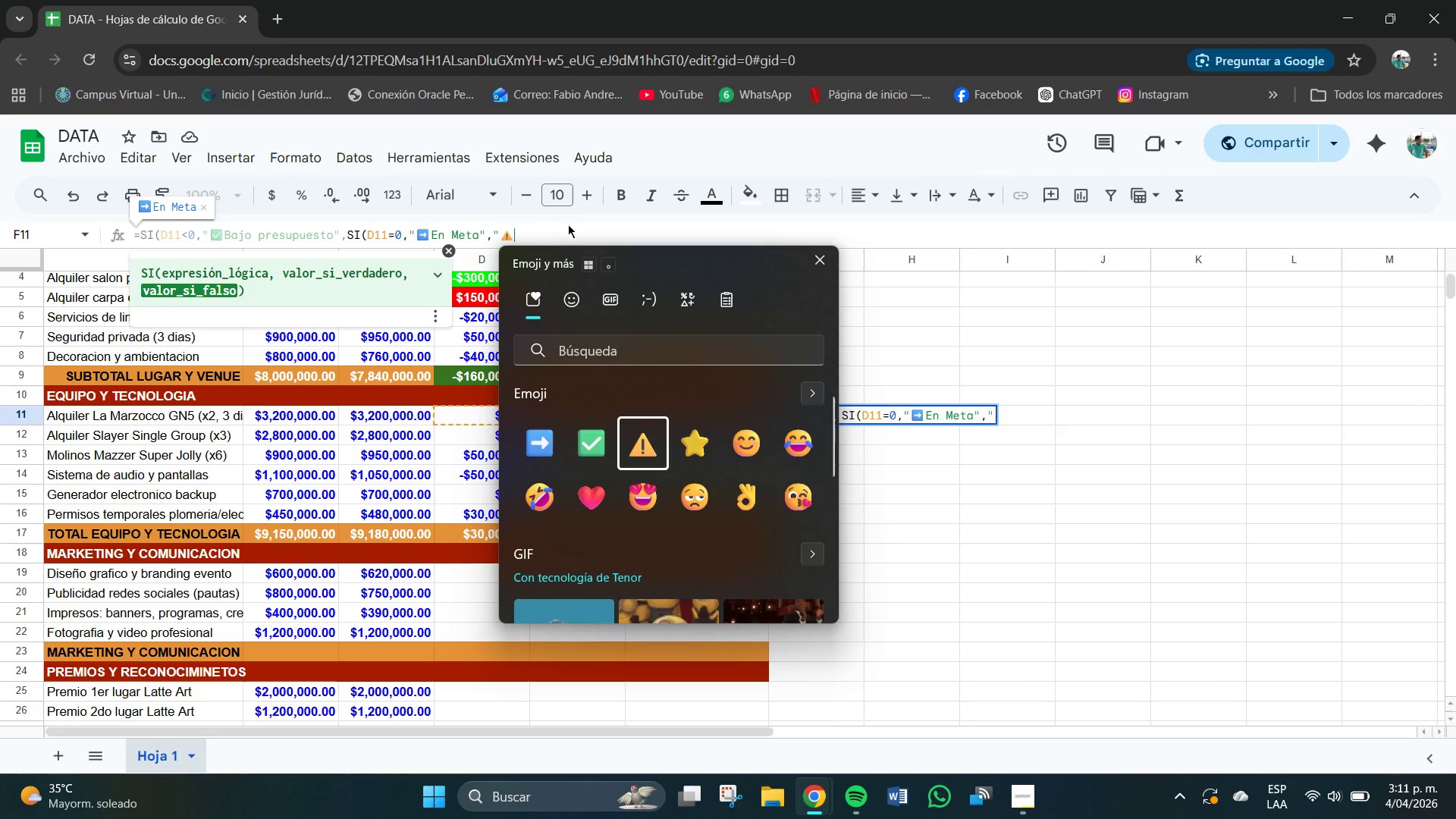 
left_click([558, 229])
 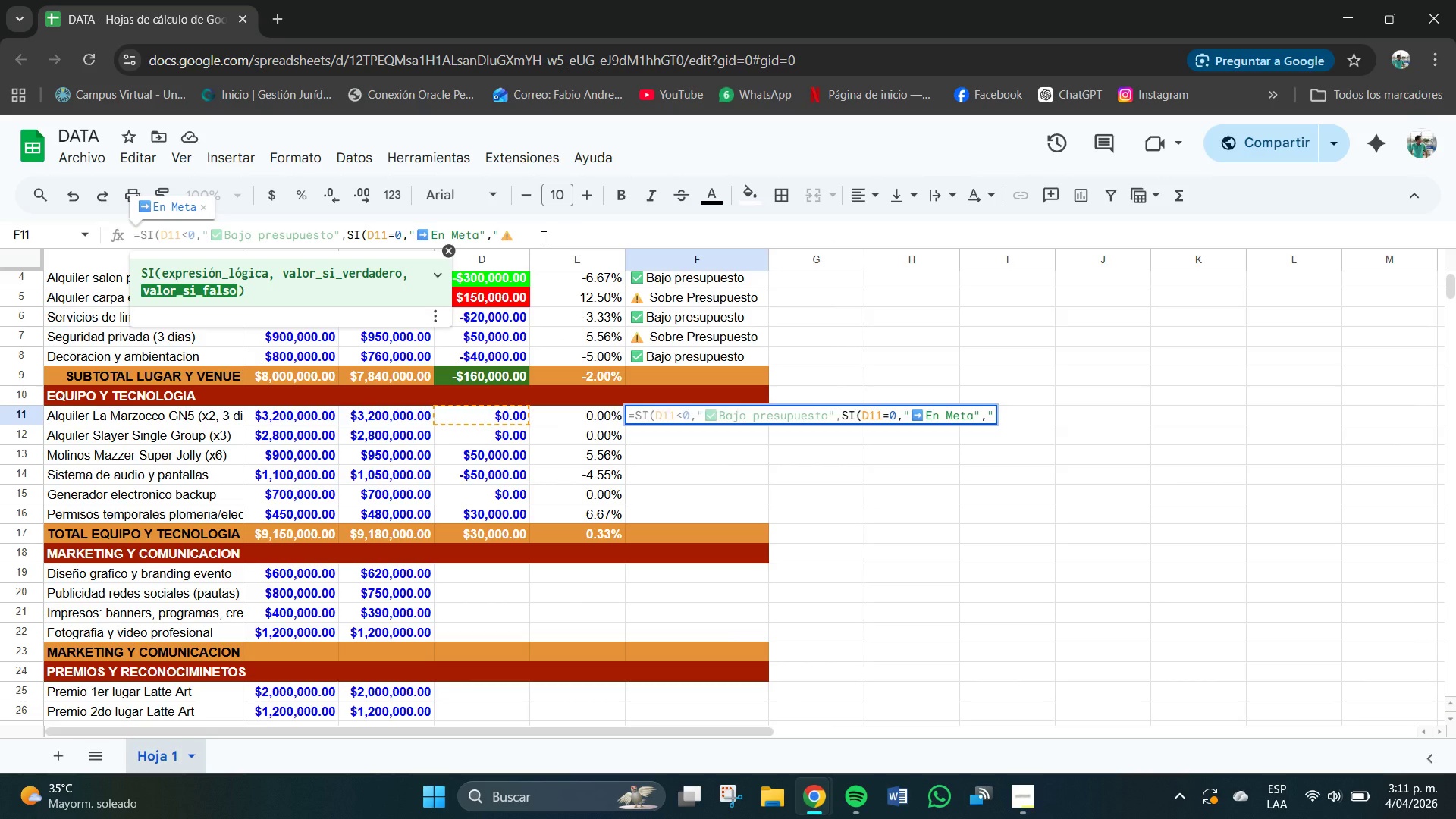 
type( Sobre Presupuesto)
 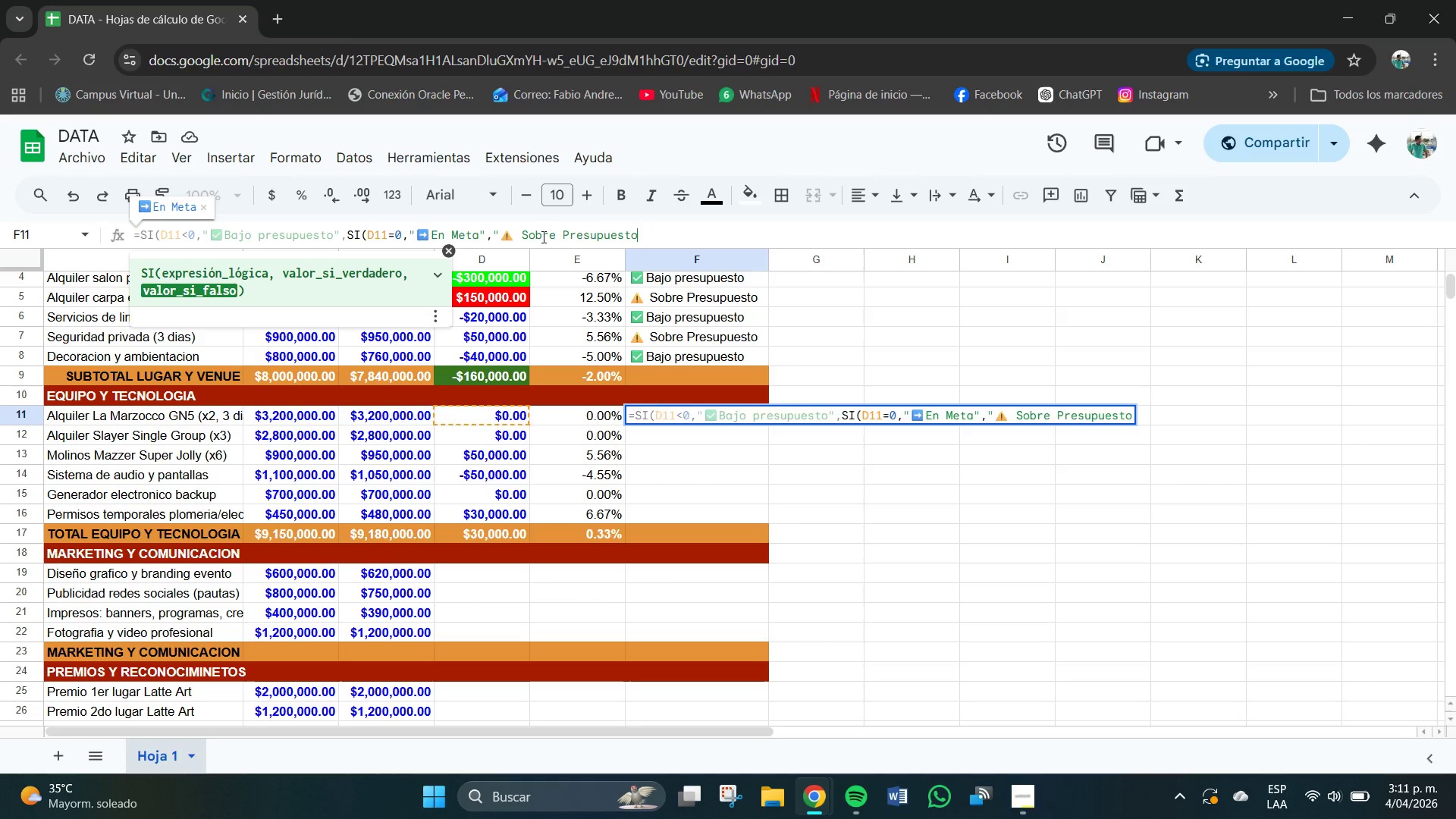 
key(Shift+2)
 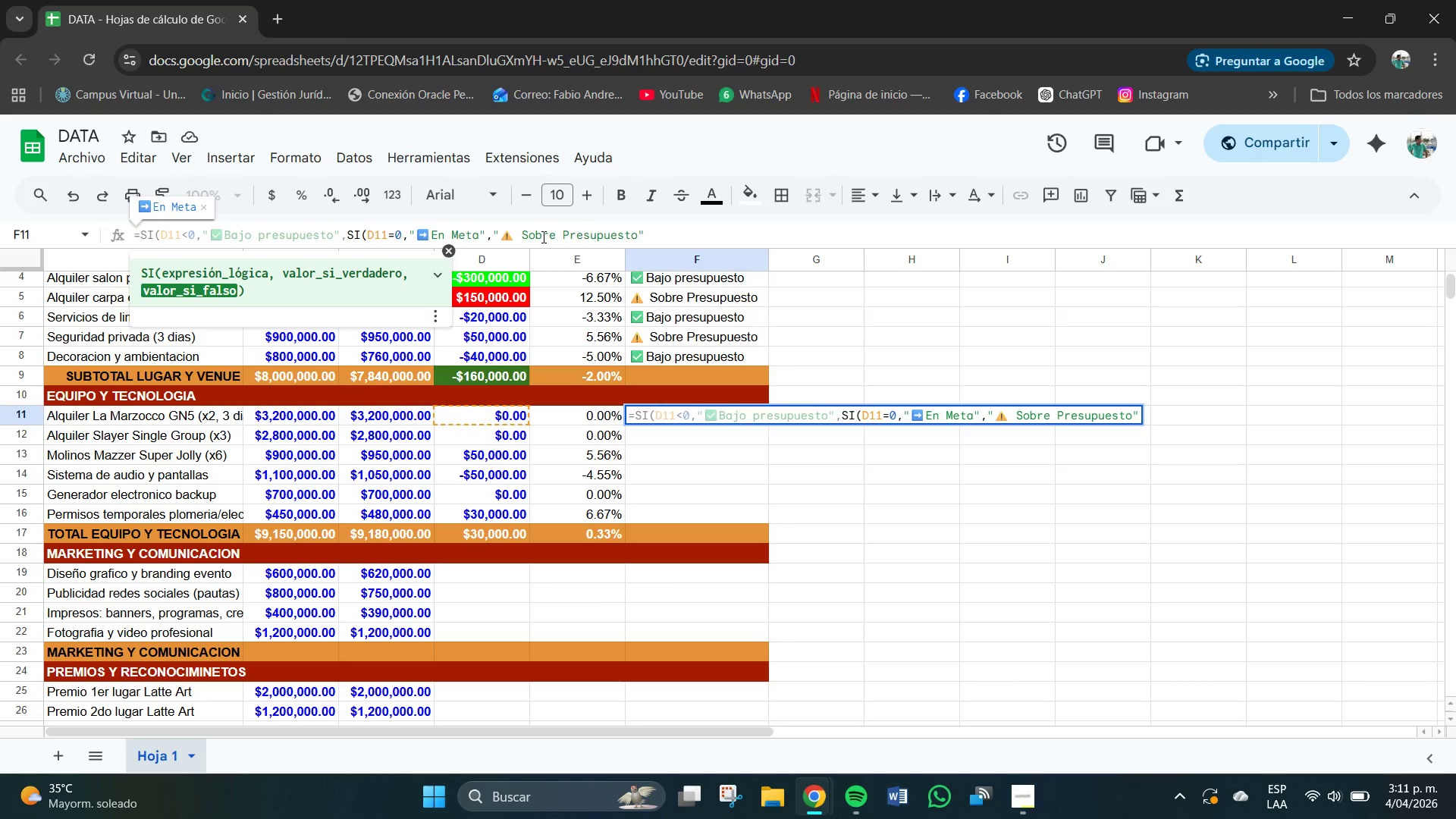 
wait(7.12)
 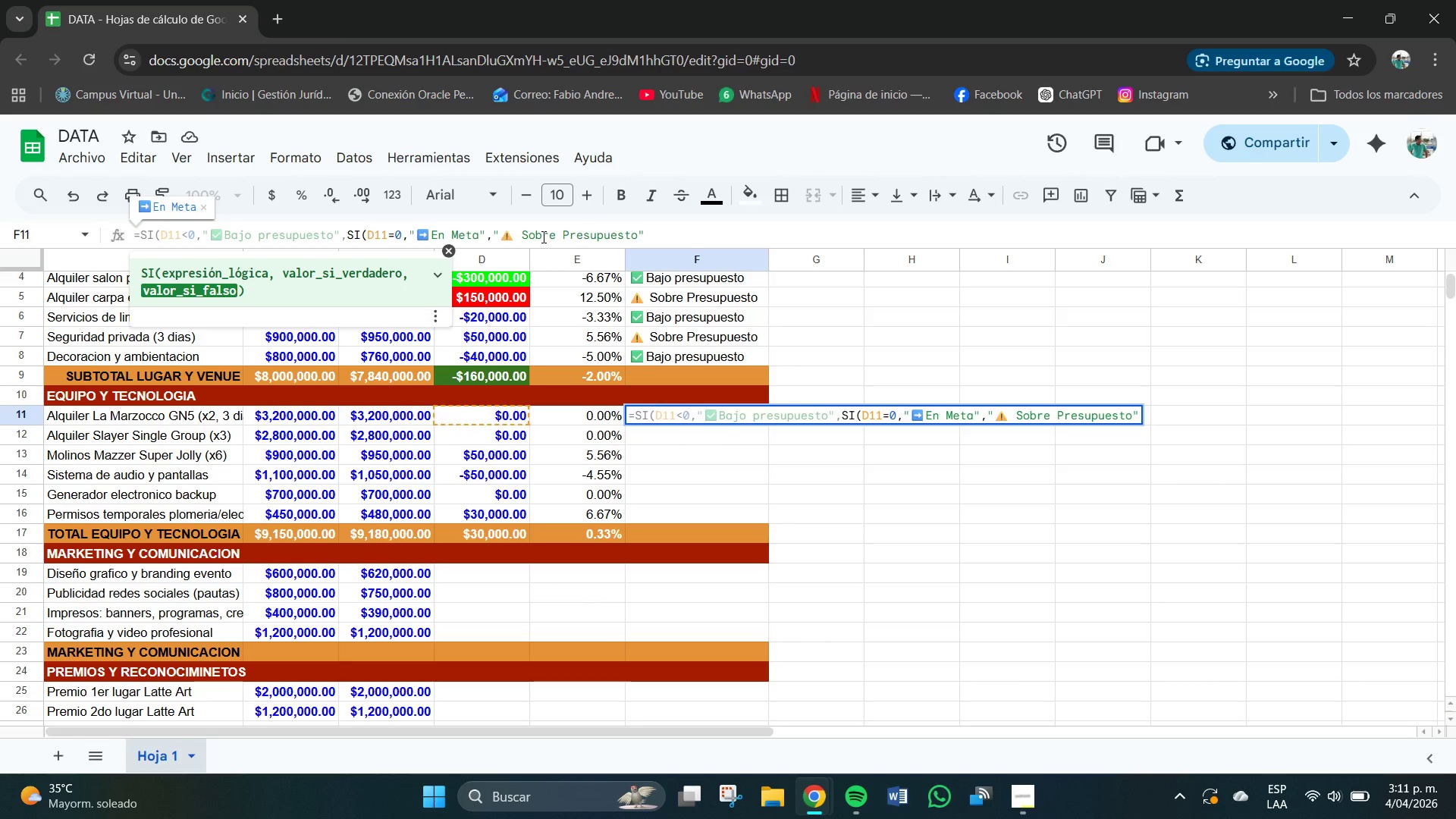 
type((()
 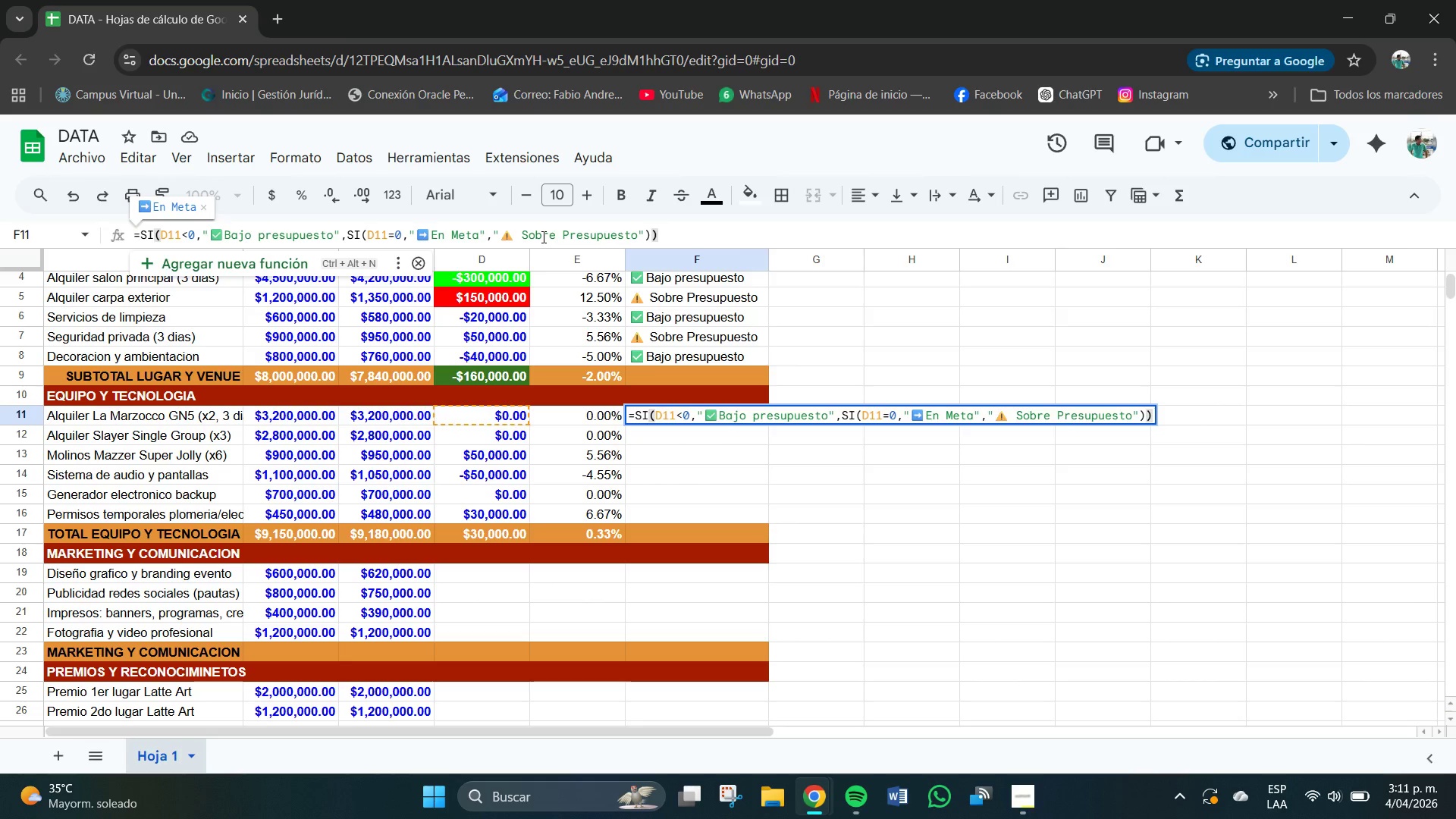 
key(Enter)
 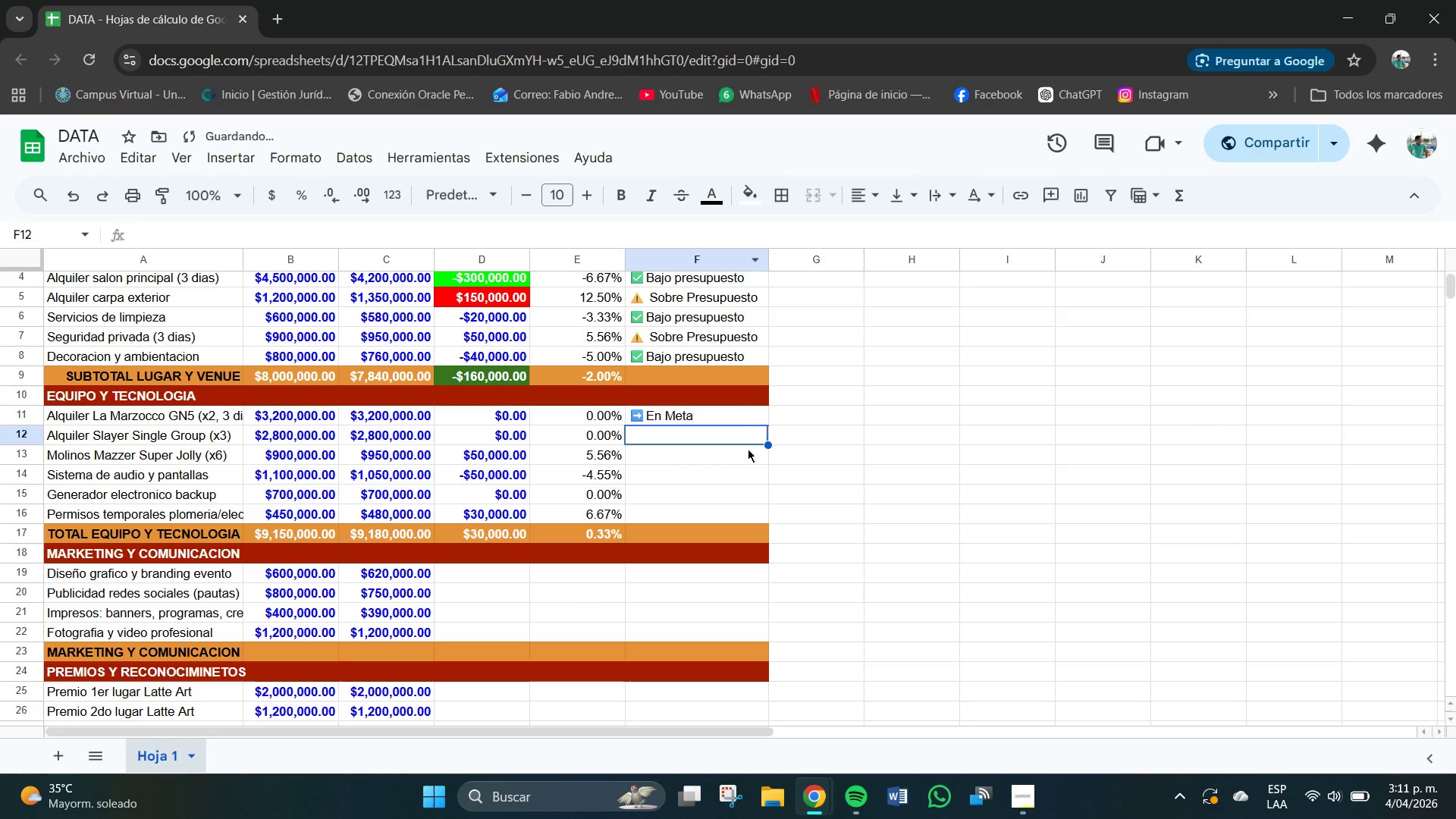 
left_click([730, 416])
 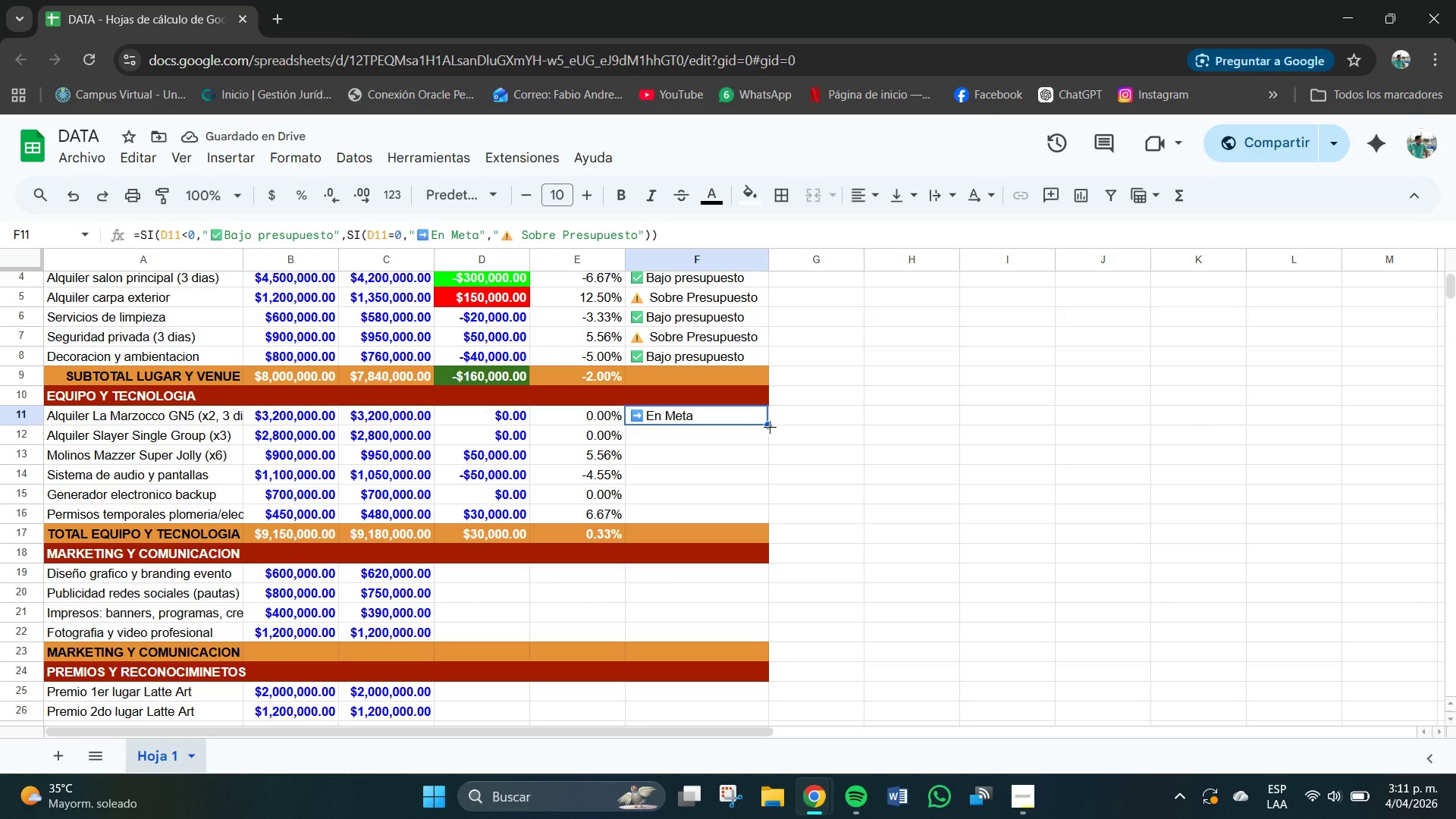 
left_click_drag(start_coordinate=[768, 425], to_coordinate=[765, 513])
 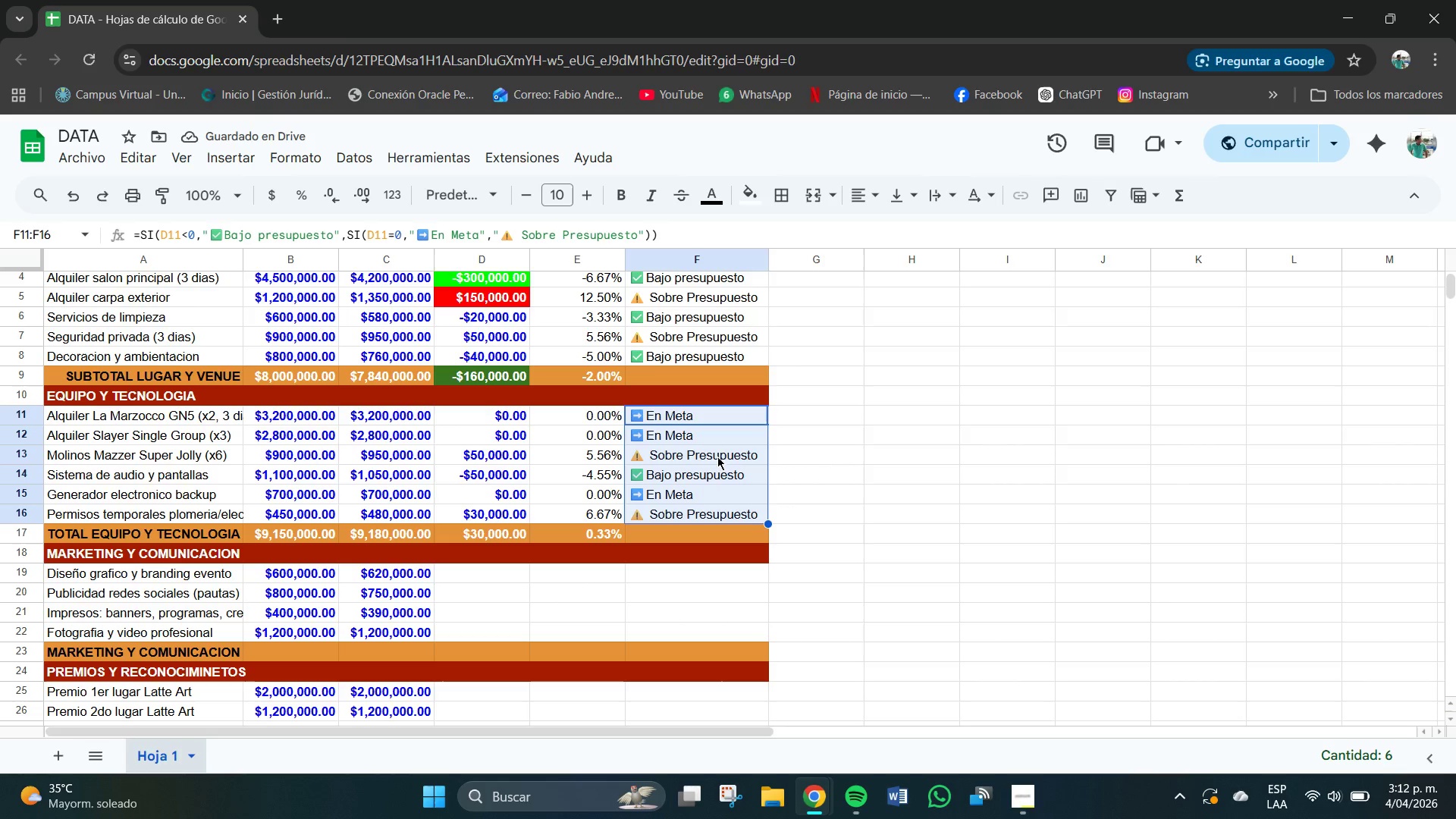 
wait(5.92)
 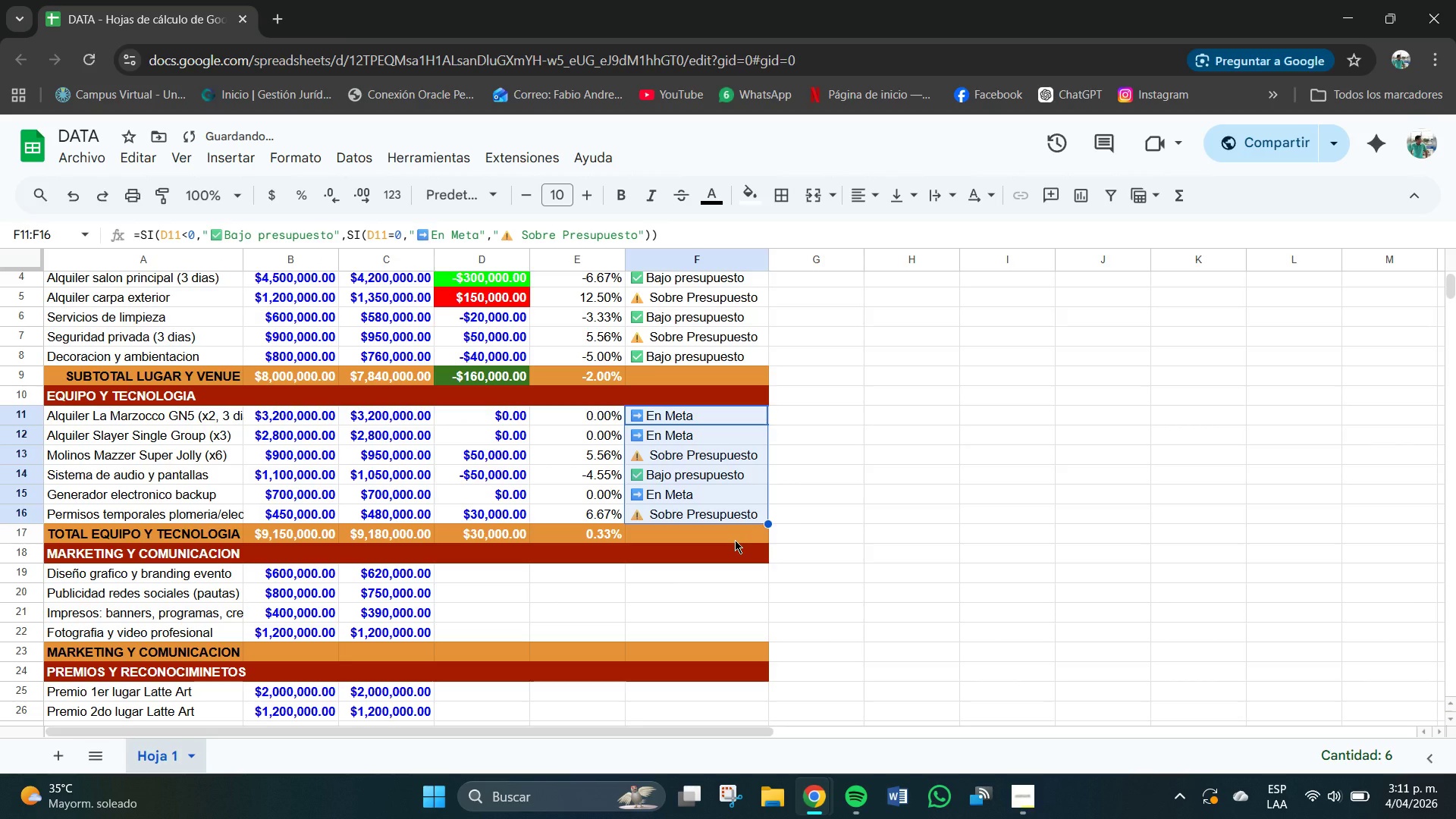 
left_click([620, 557])
 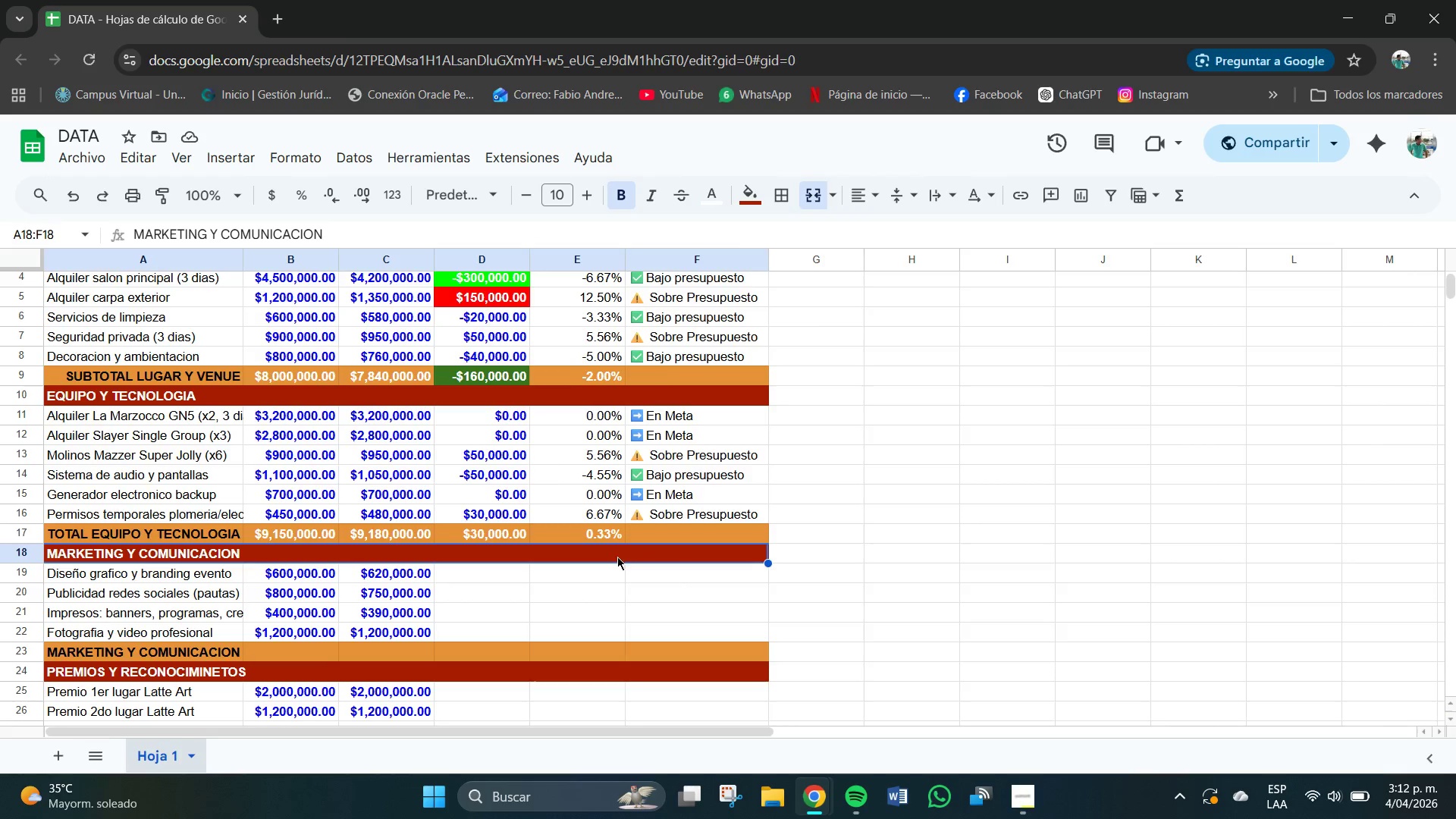 
scroll: coordinate [610, 562], scroll_direction: down, amount: 2.0
 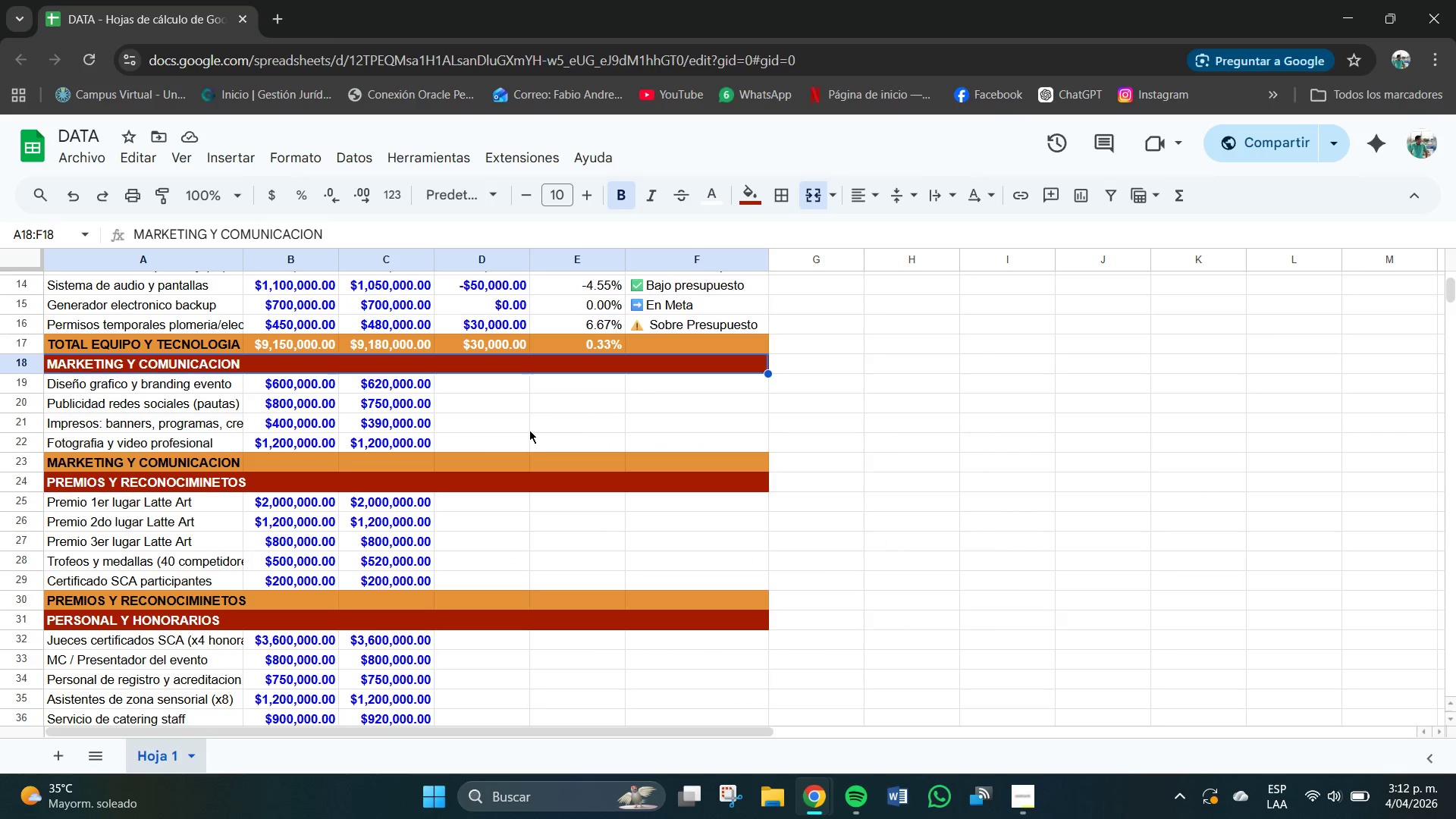 
scroll: coordinate [546, 408], scroll_direction: up, amount: 3.0
 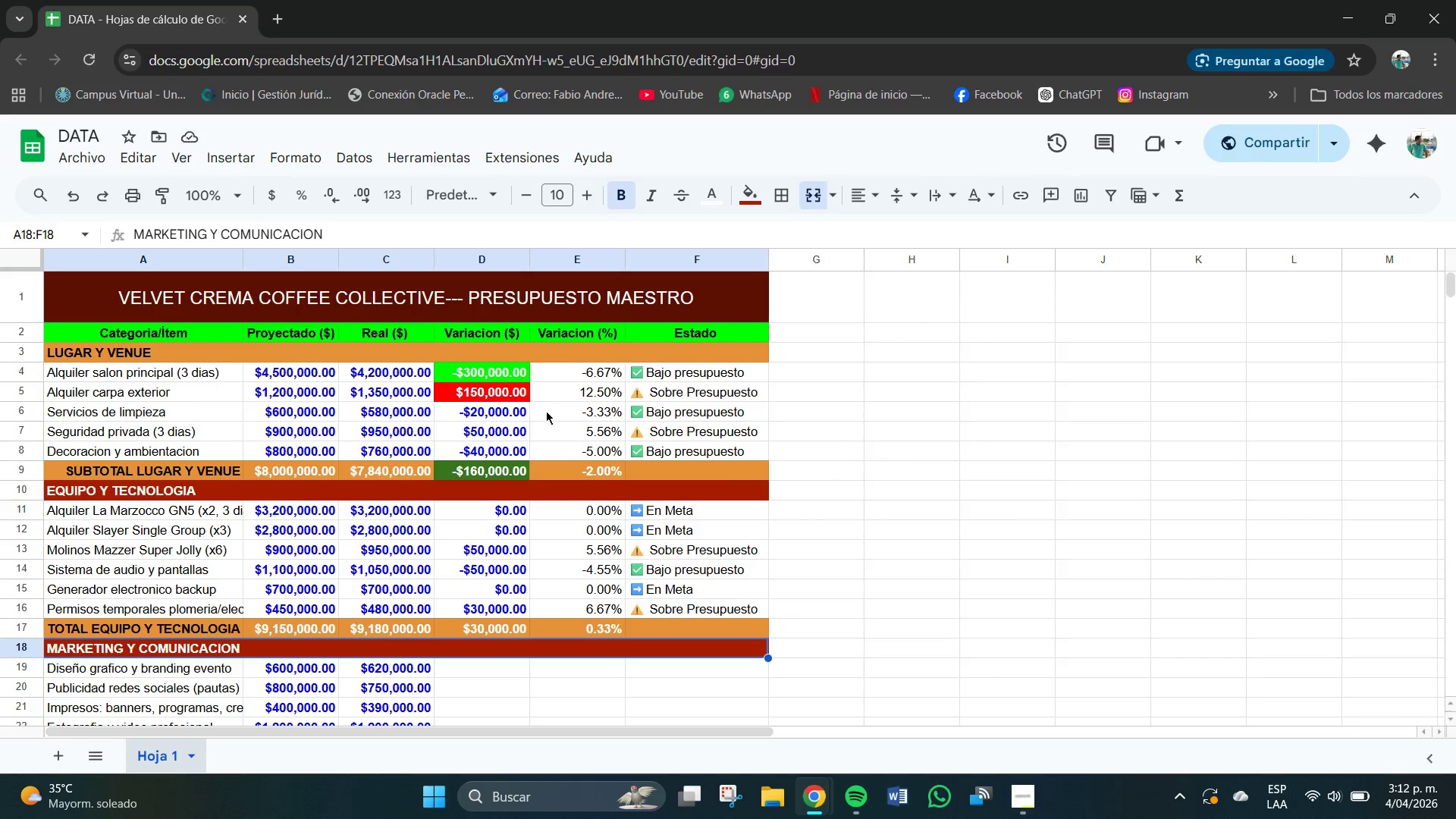 
scroll: coordinate [546, 413], scroll_direction: down, amount: 1.0
 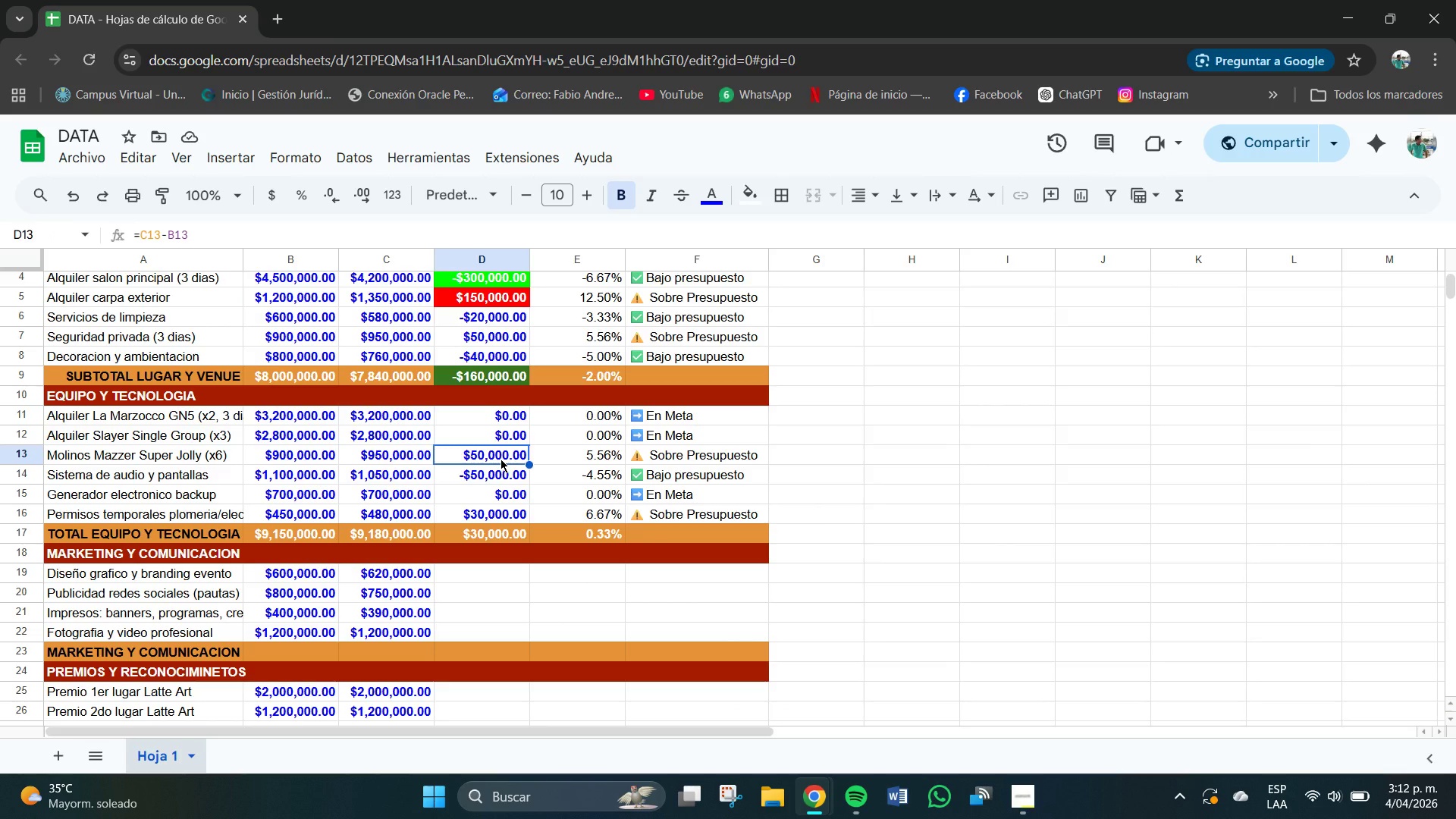 
wait(8.42)
 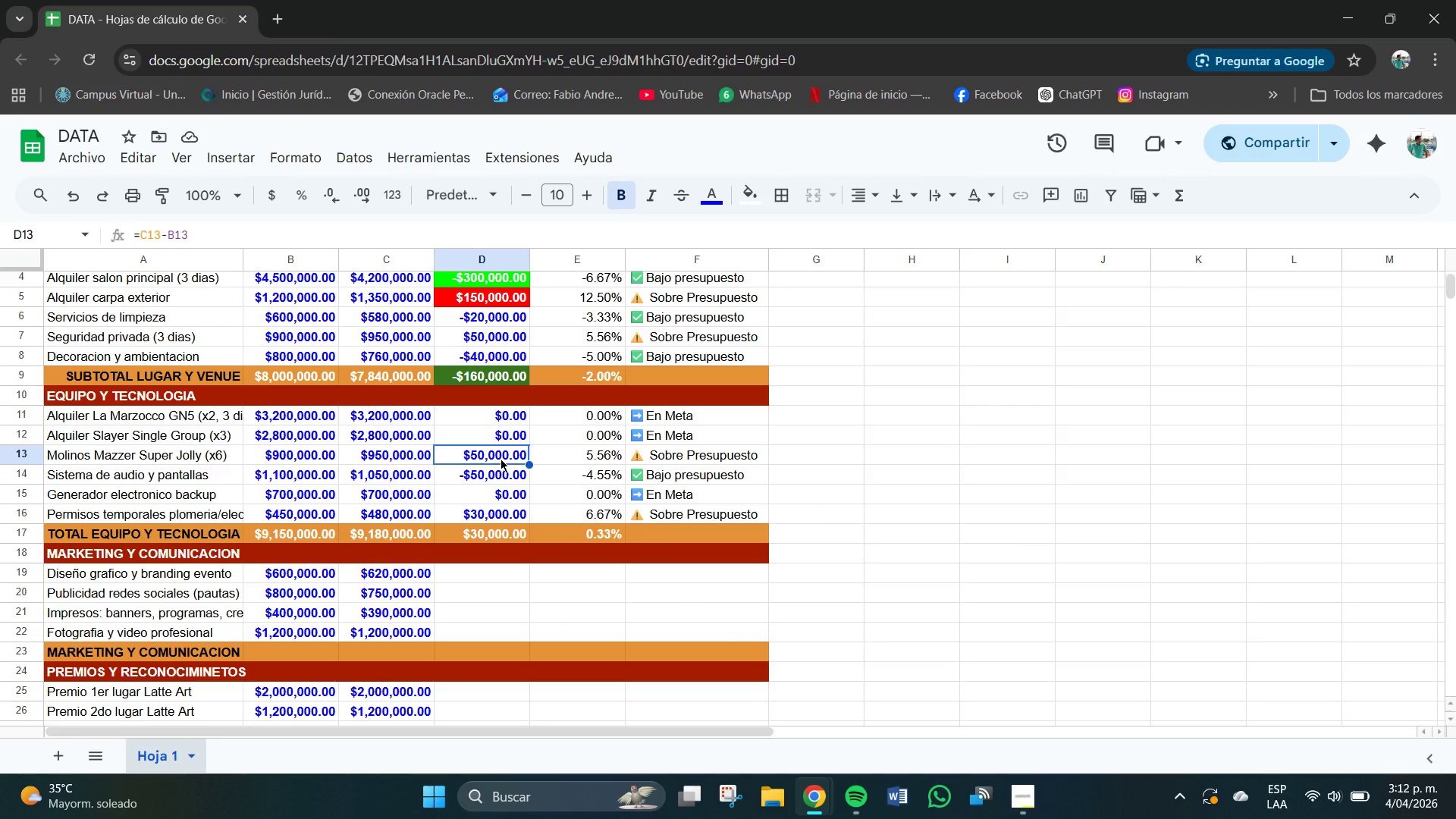 
left_click([774, 362])
 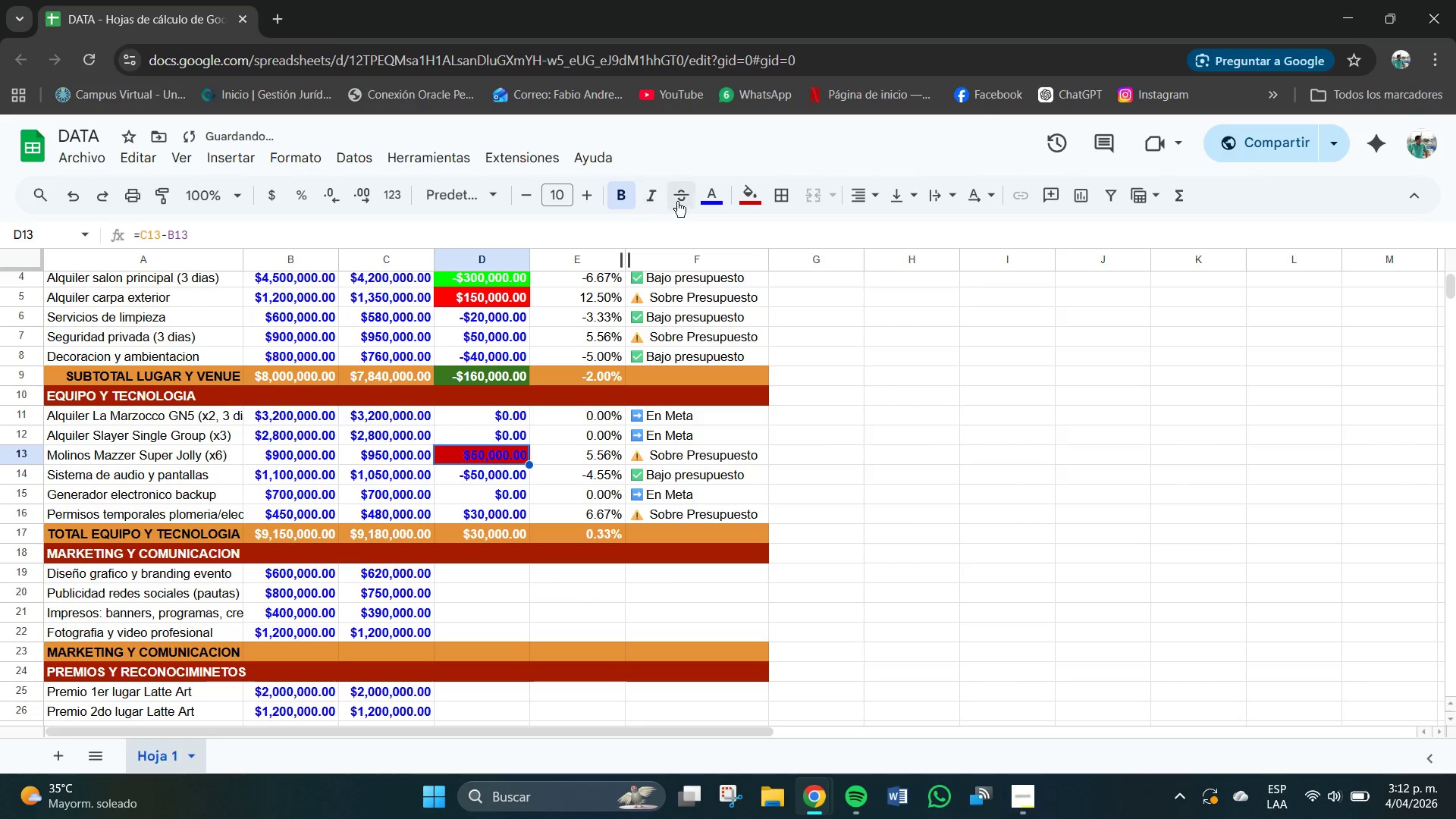 
left_click([711, 193])
 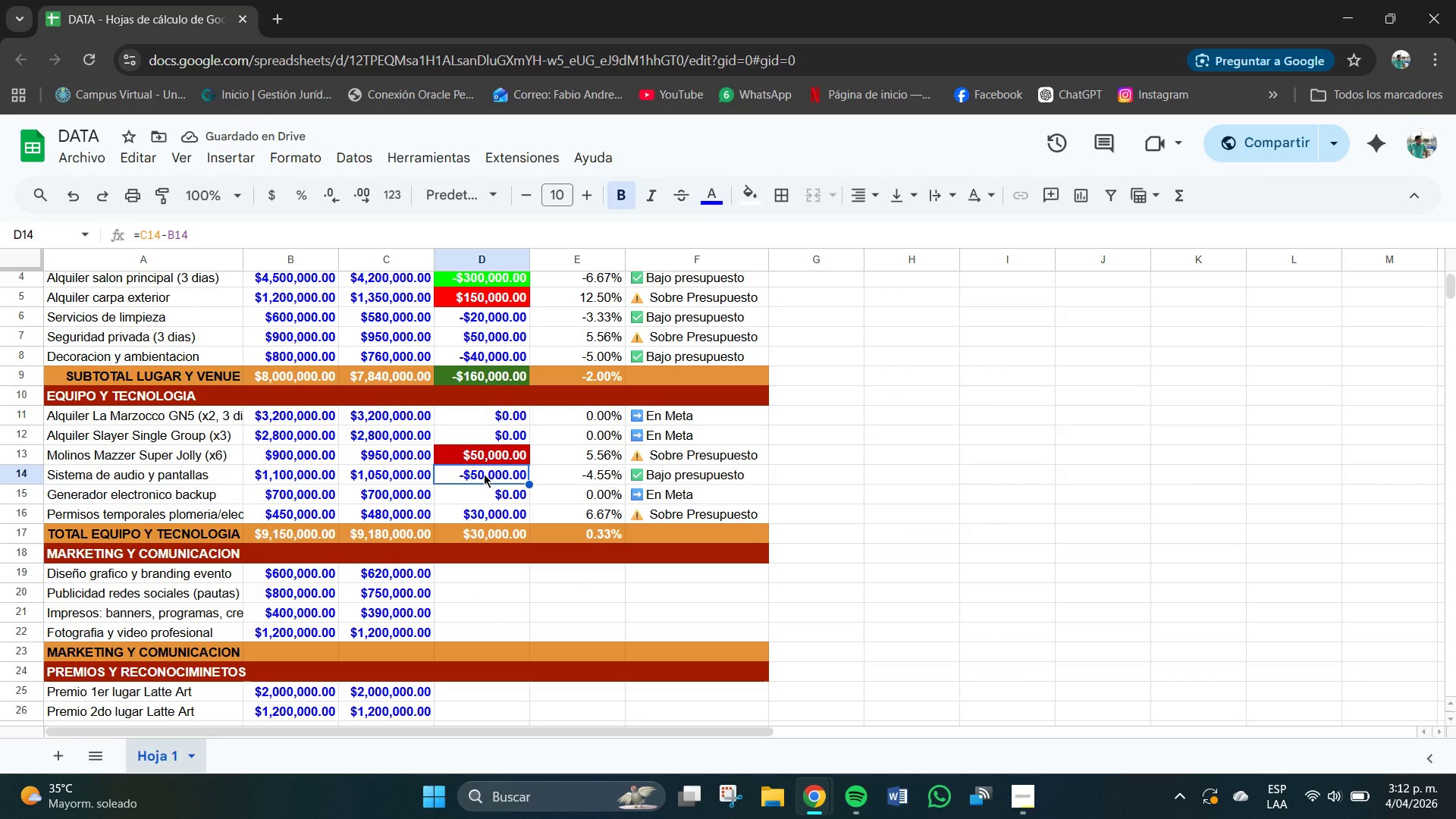 
wait(5.32)
 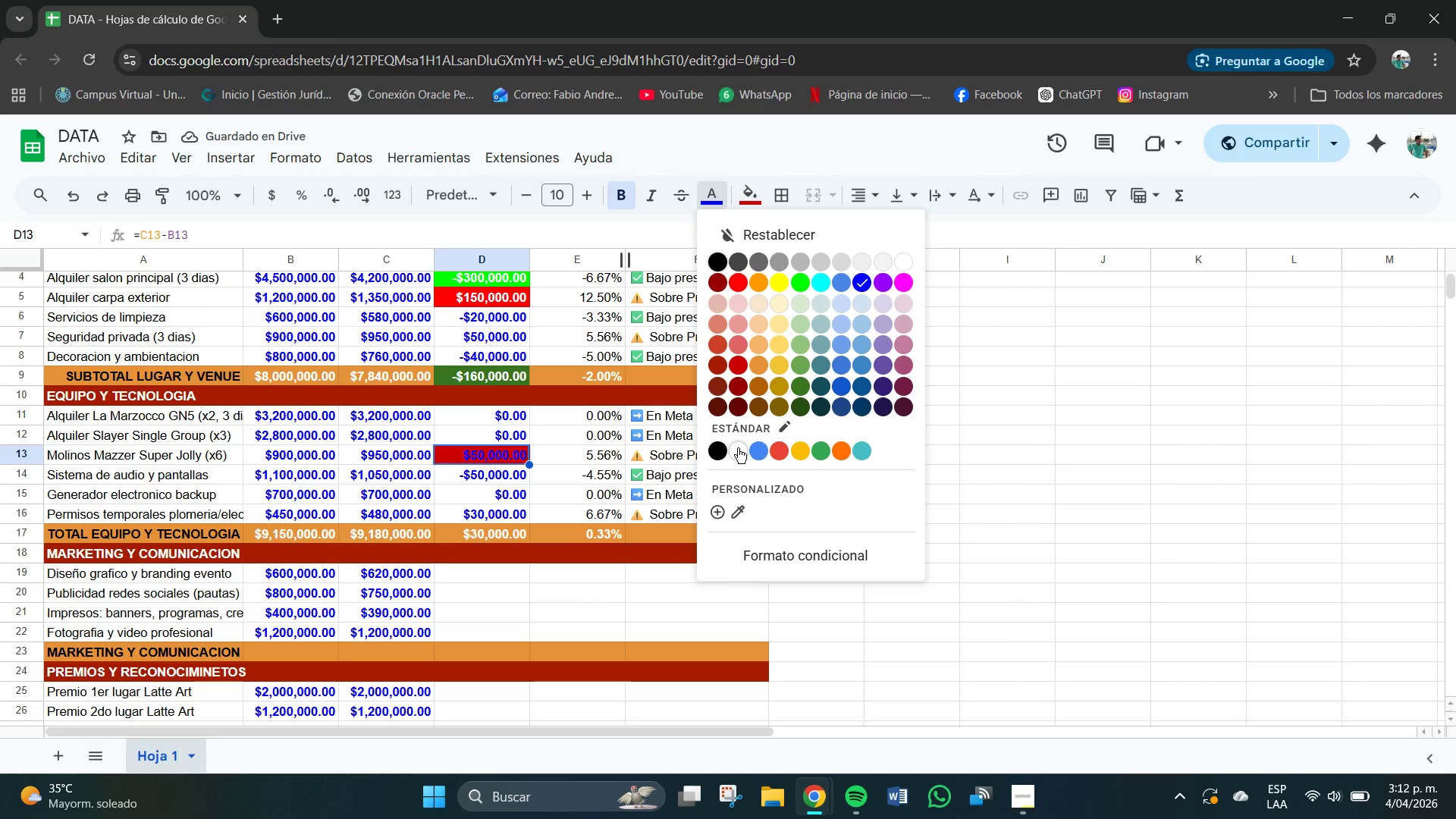 
mouse_move([731, 198])
 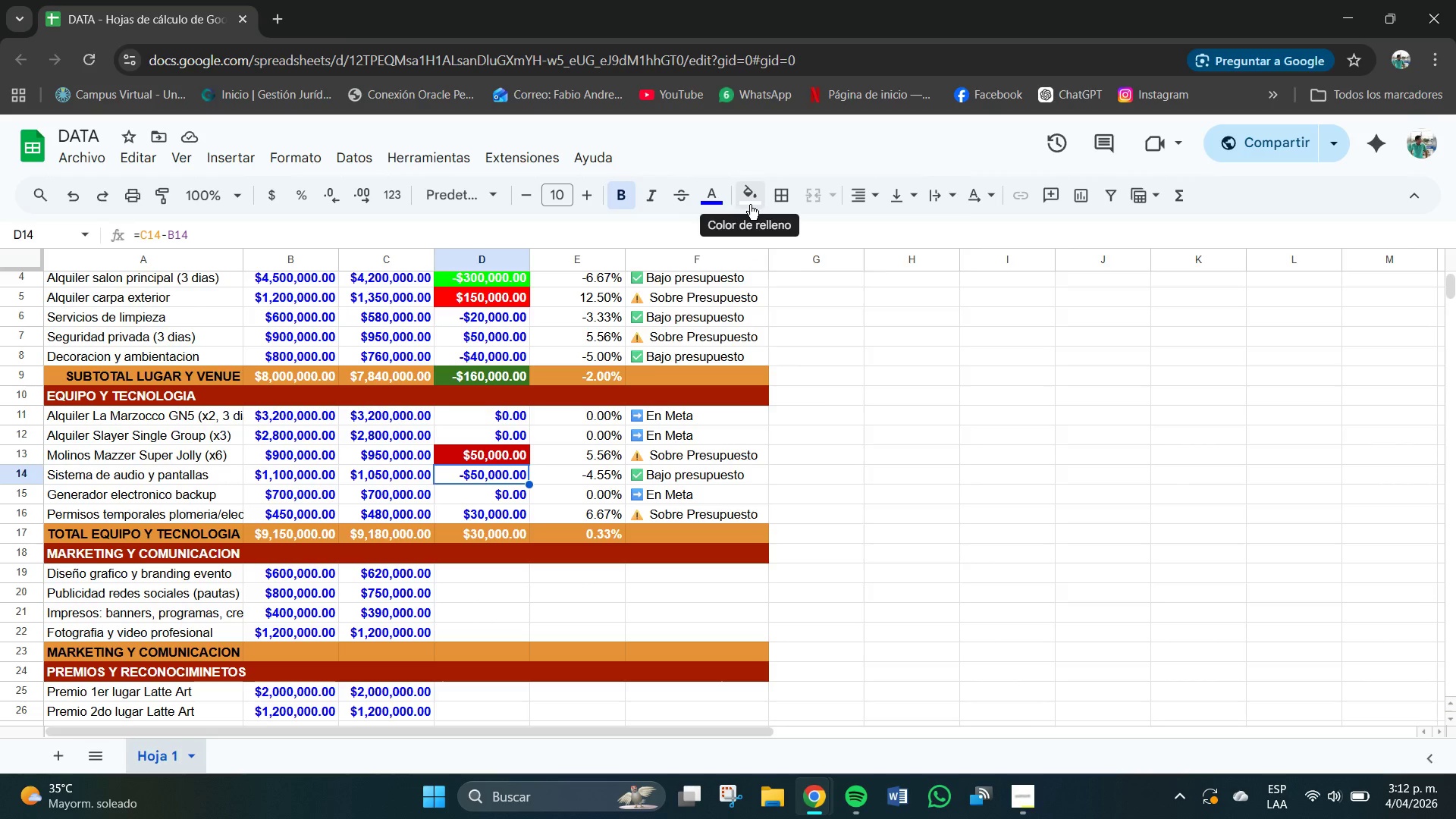 
left_click([750, 205])
 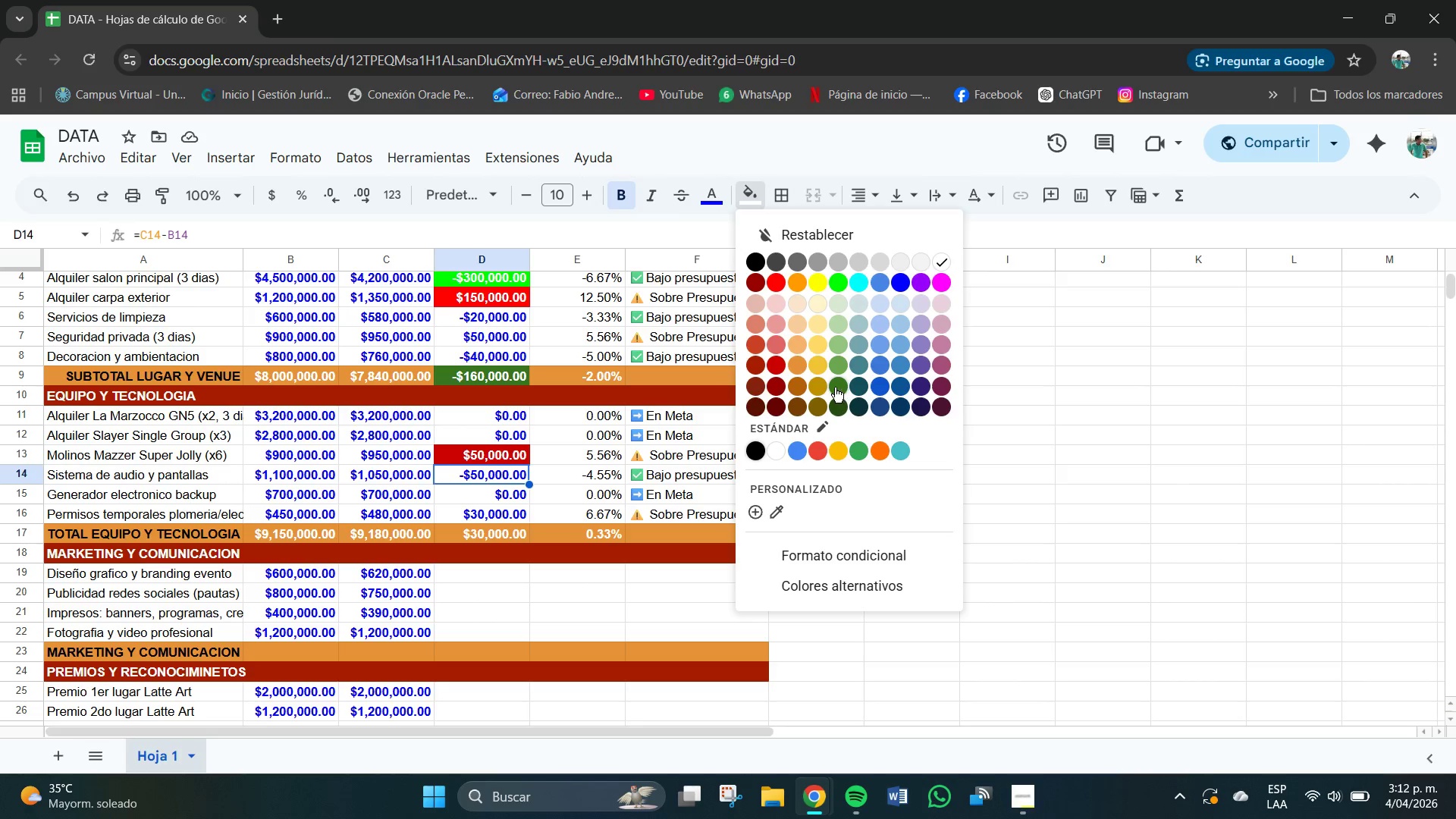 
left_click([836, 388])
 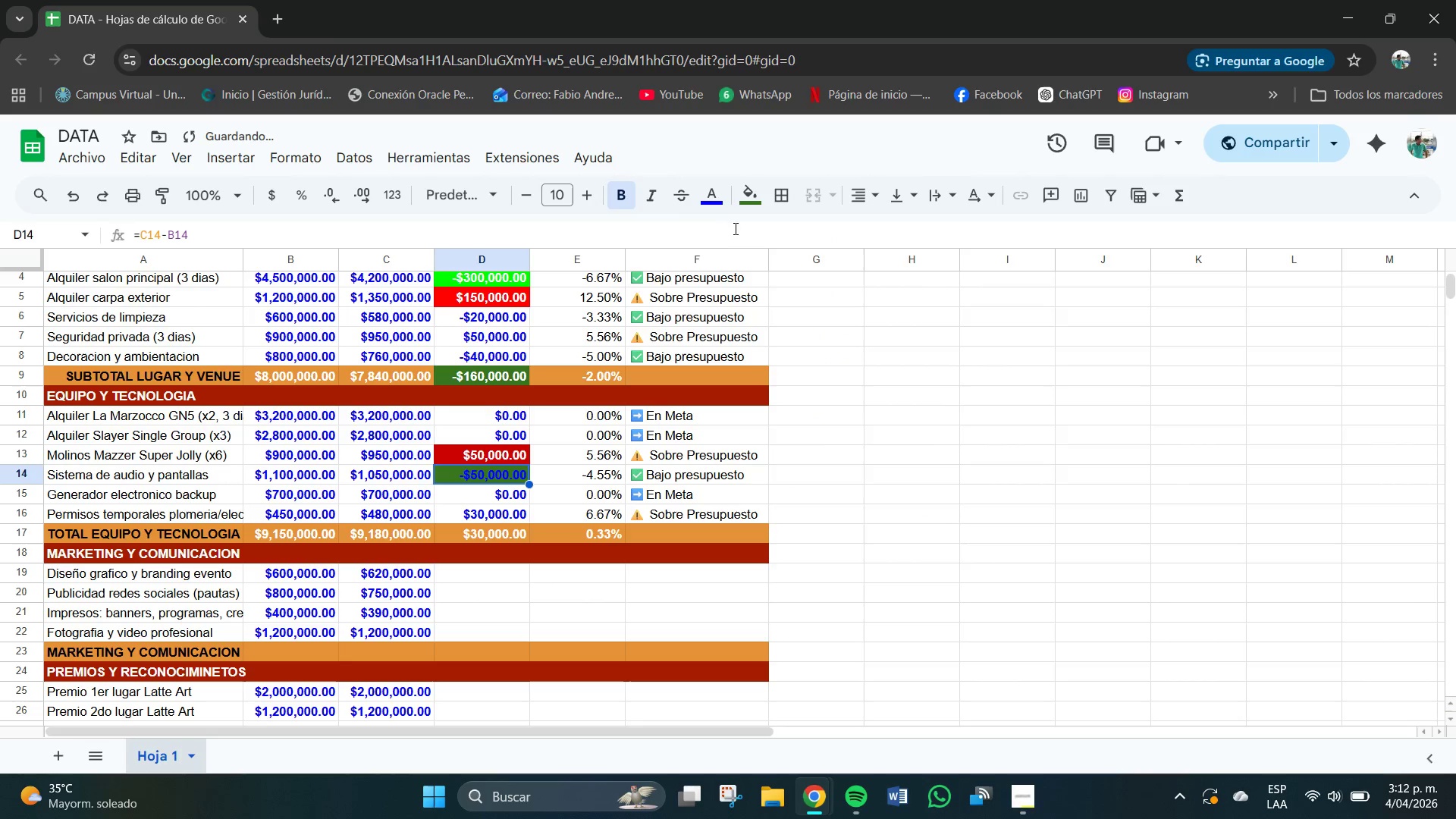 
left_click([714, 211])
 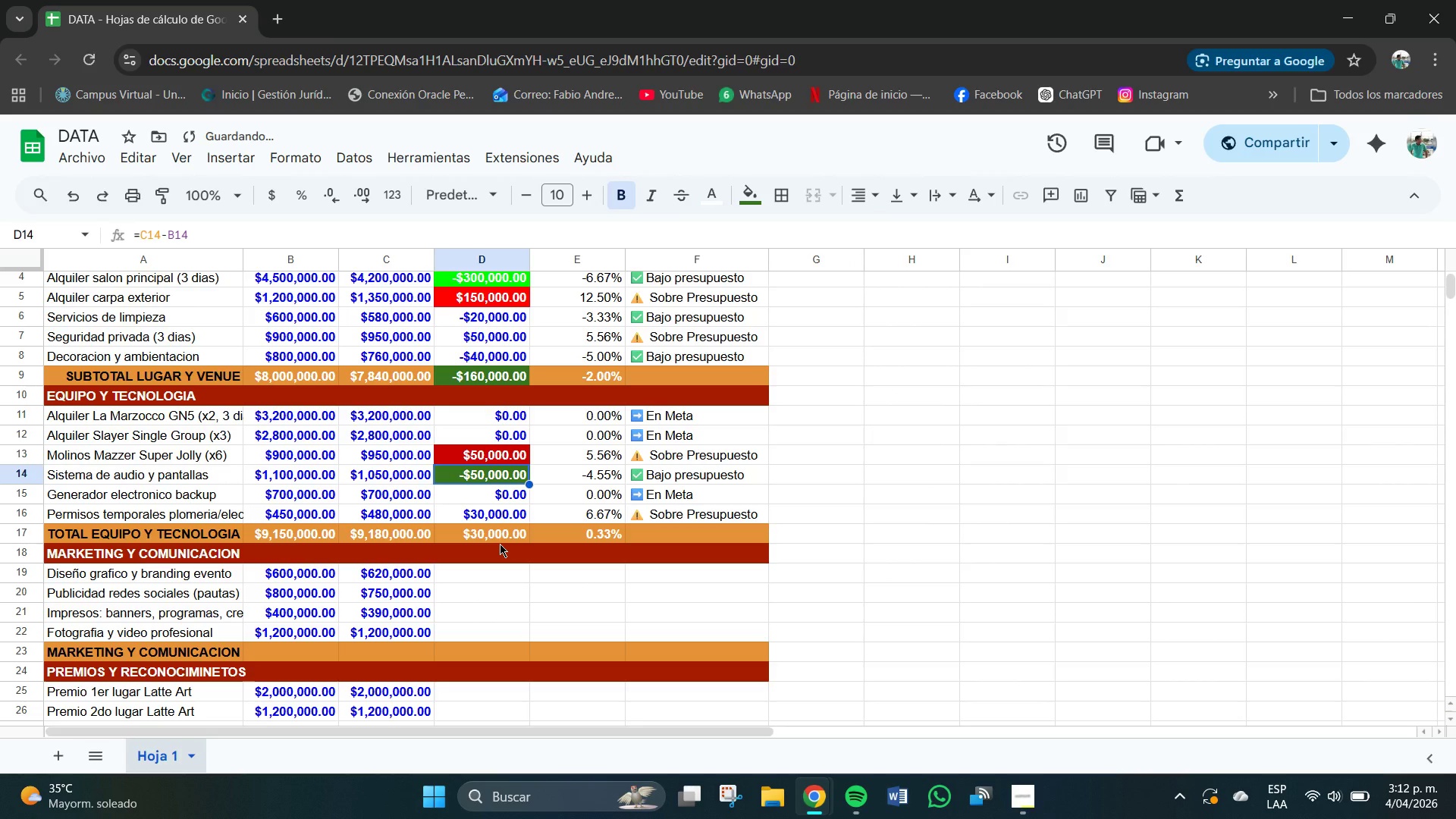 
scroll: coordinate [500, 544], scroll_direction: down, amount: 1.0
 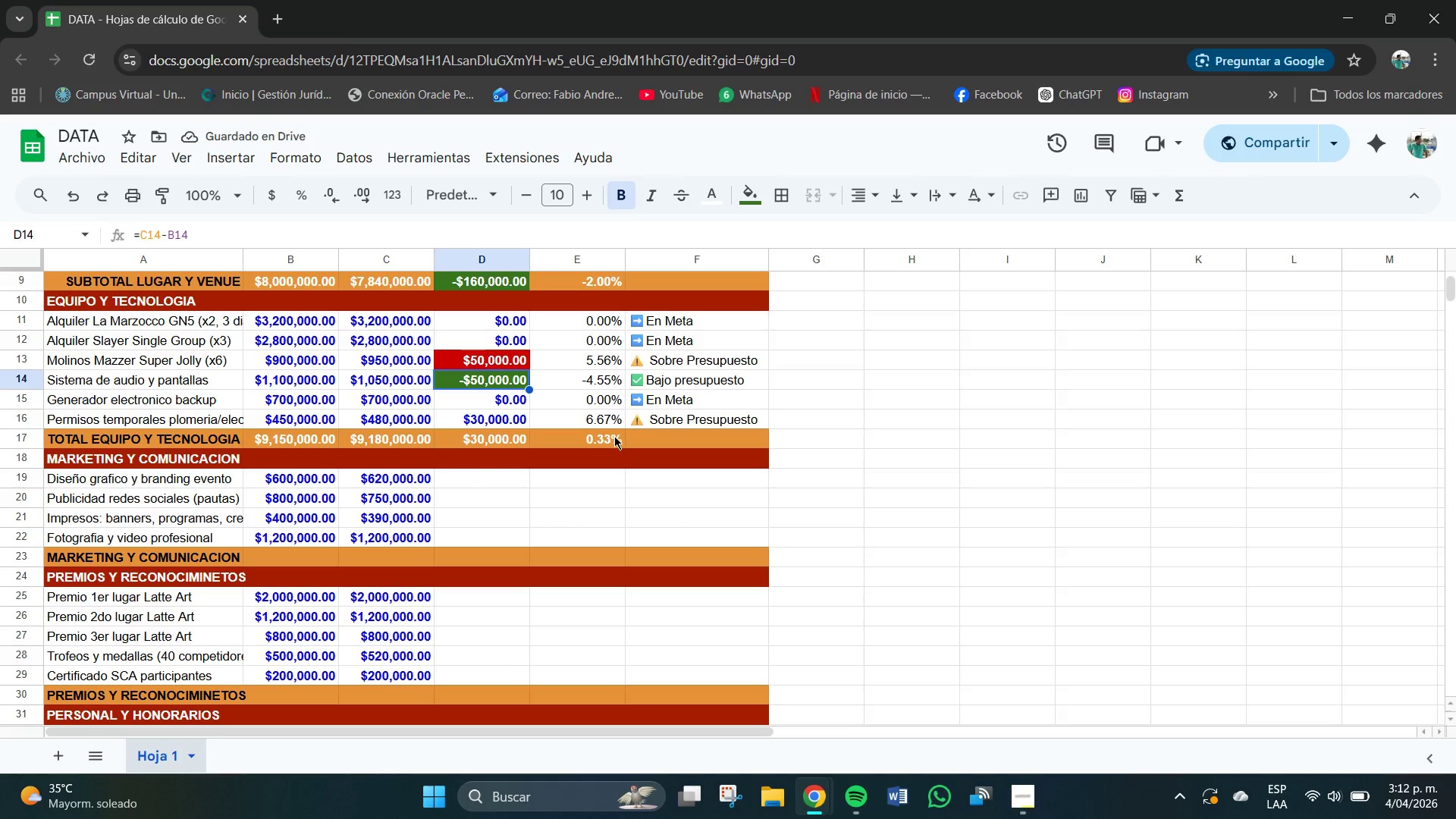 
left_click([606, 439])
 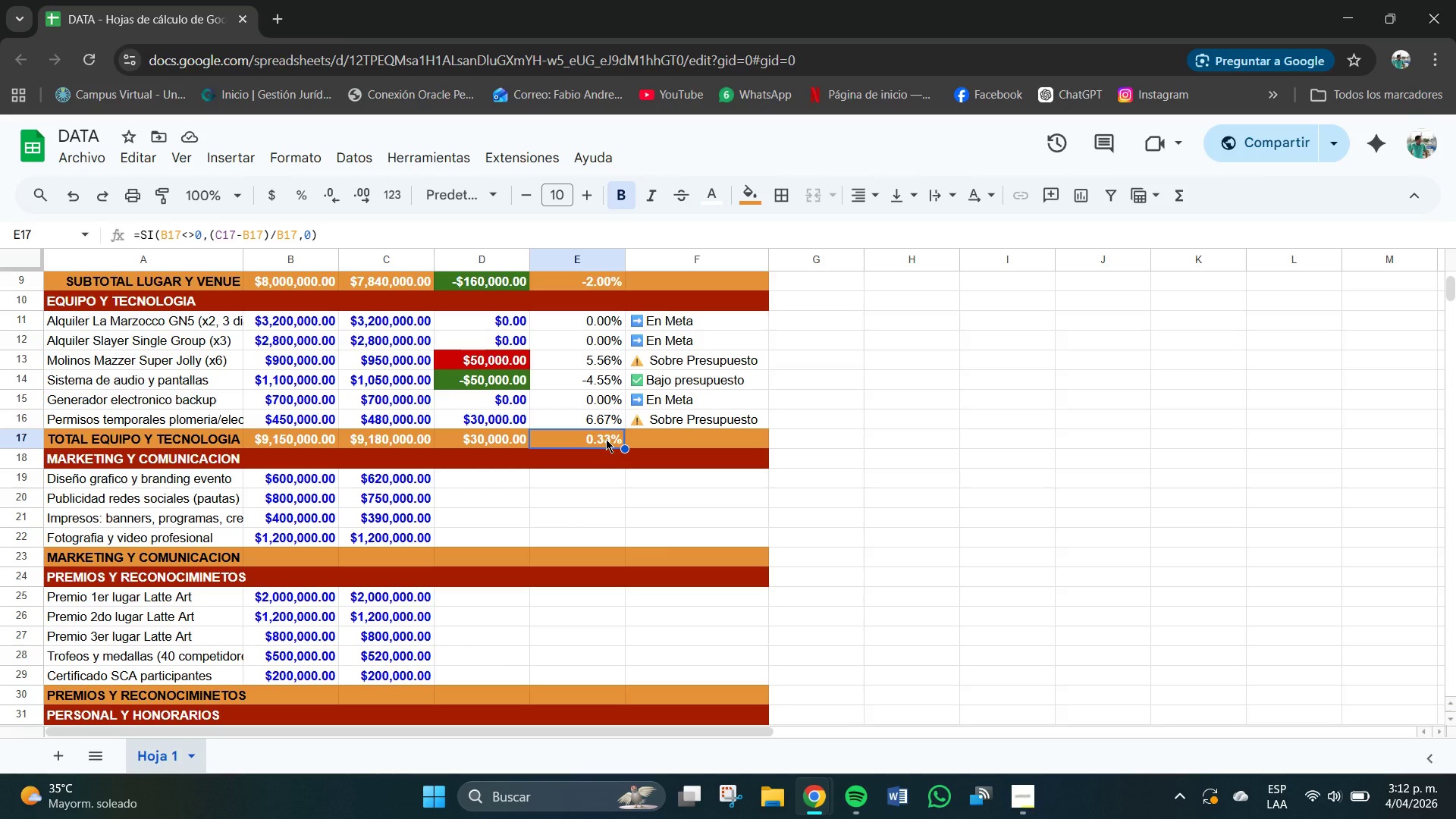 
wait(14.03)
 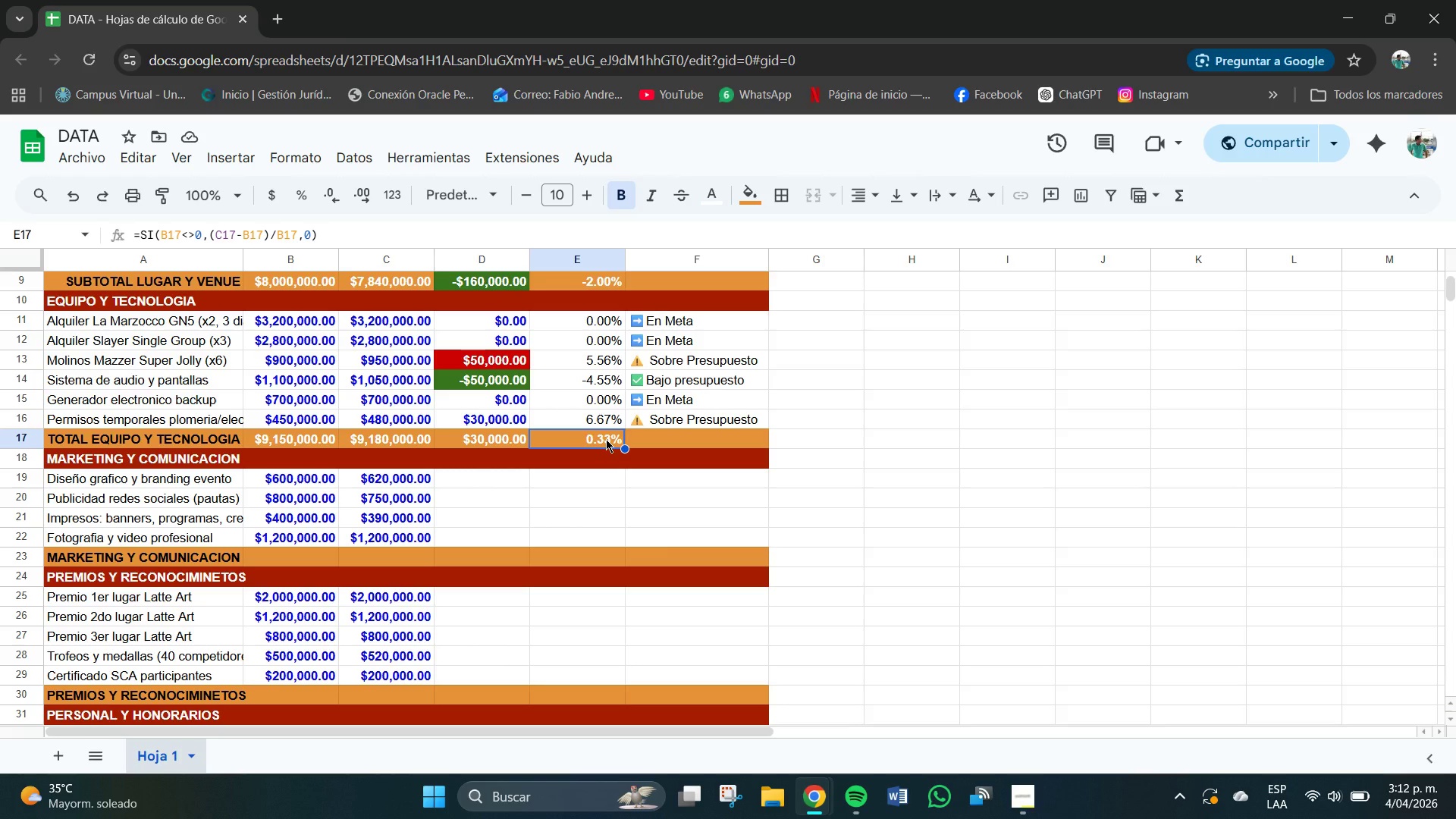 
scroll: coordinate [353, 528], scroll_direction: down, amount: 1.0
 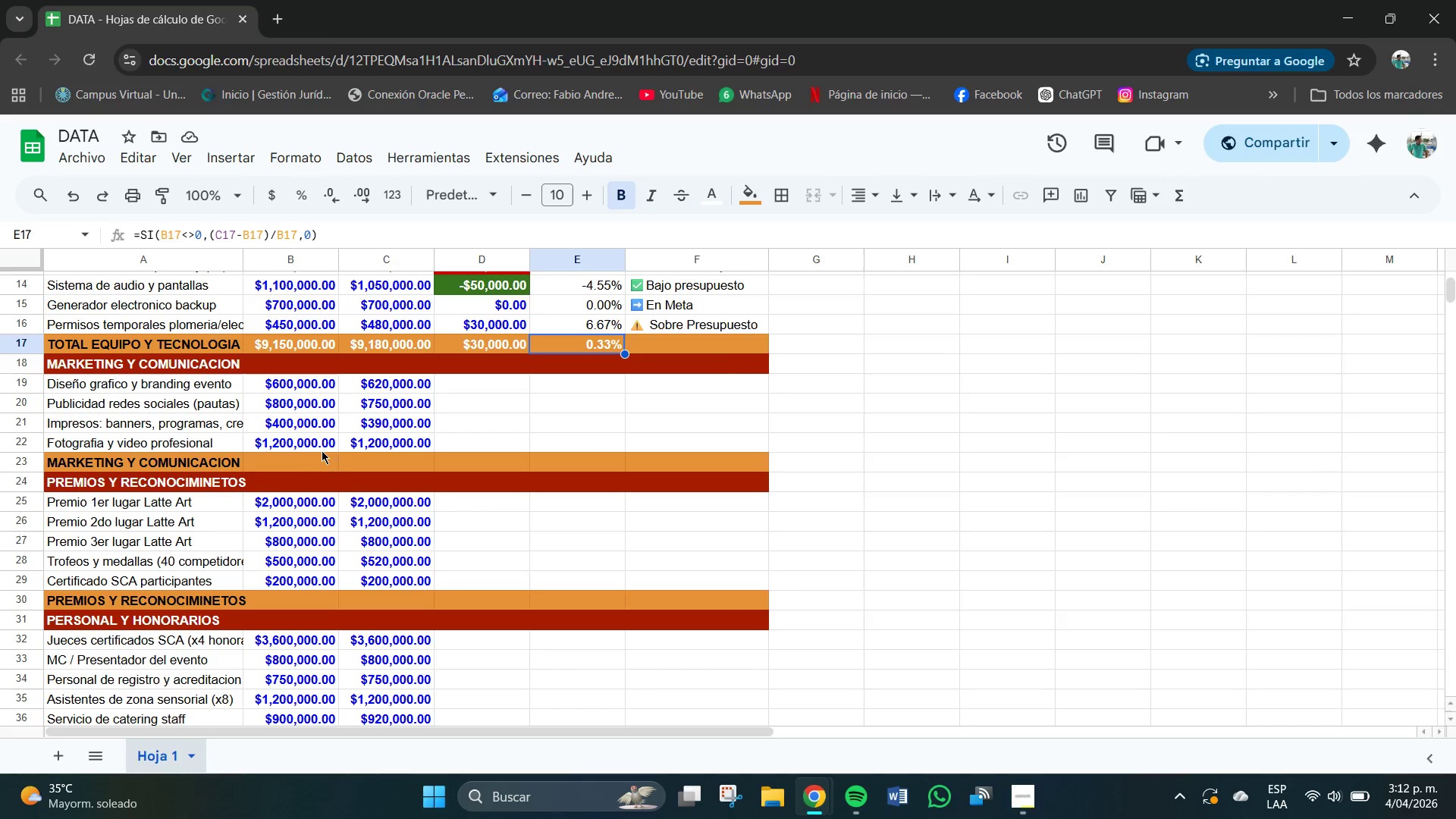 
left_click([302, 460])
 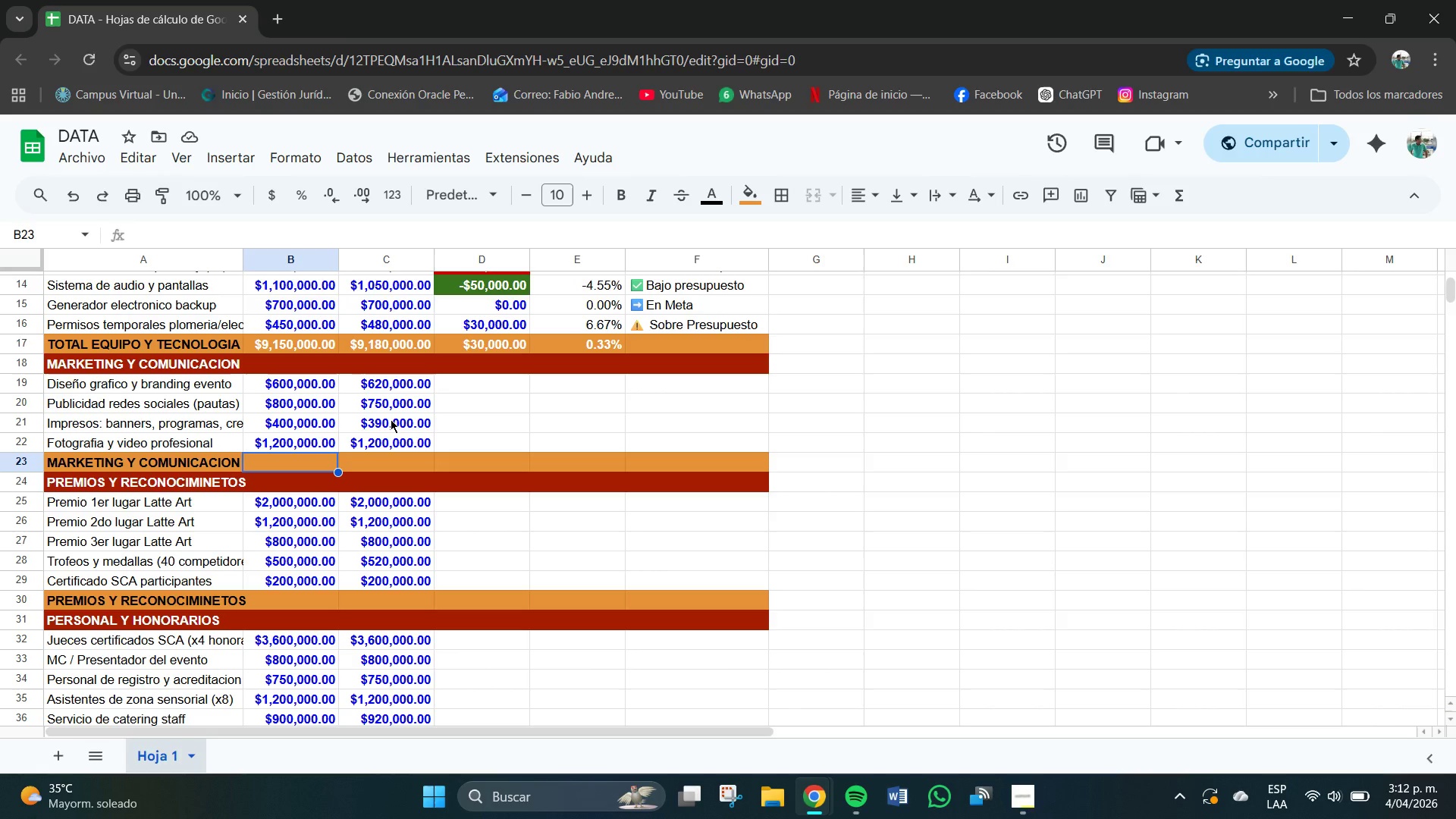 
wait(12.92)
 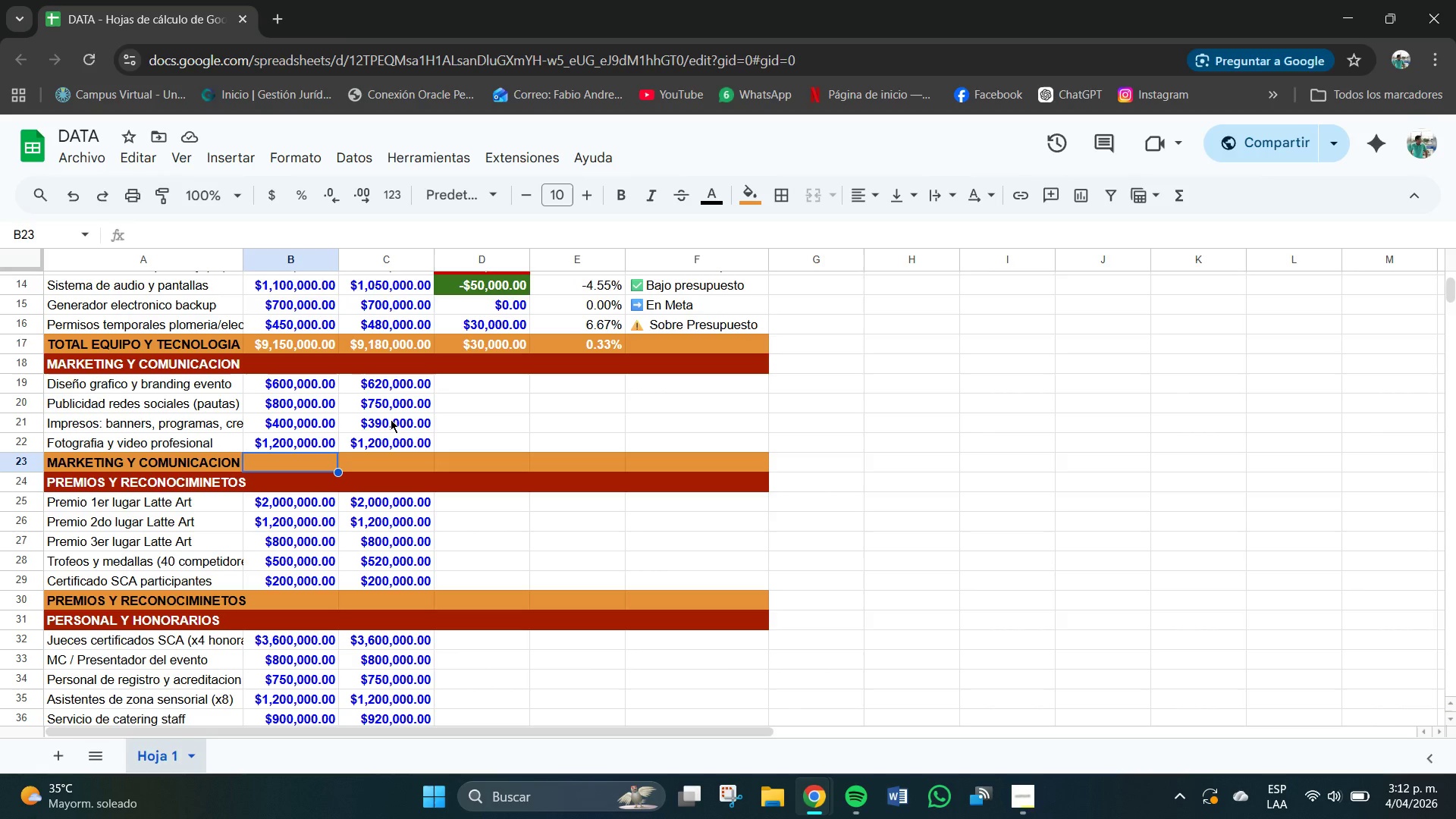 
left_click([475, 377])
 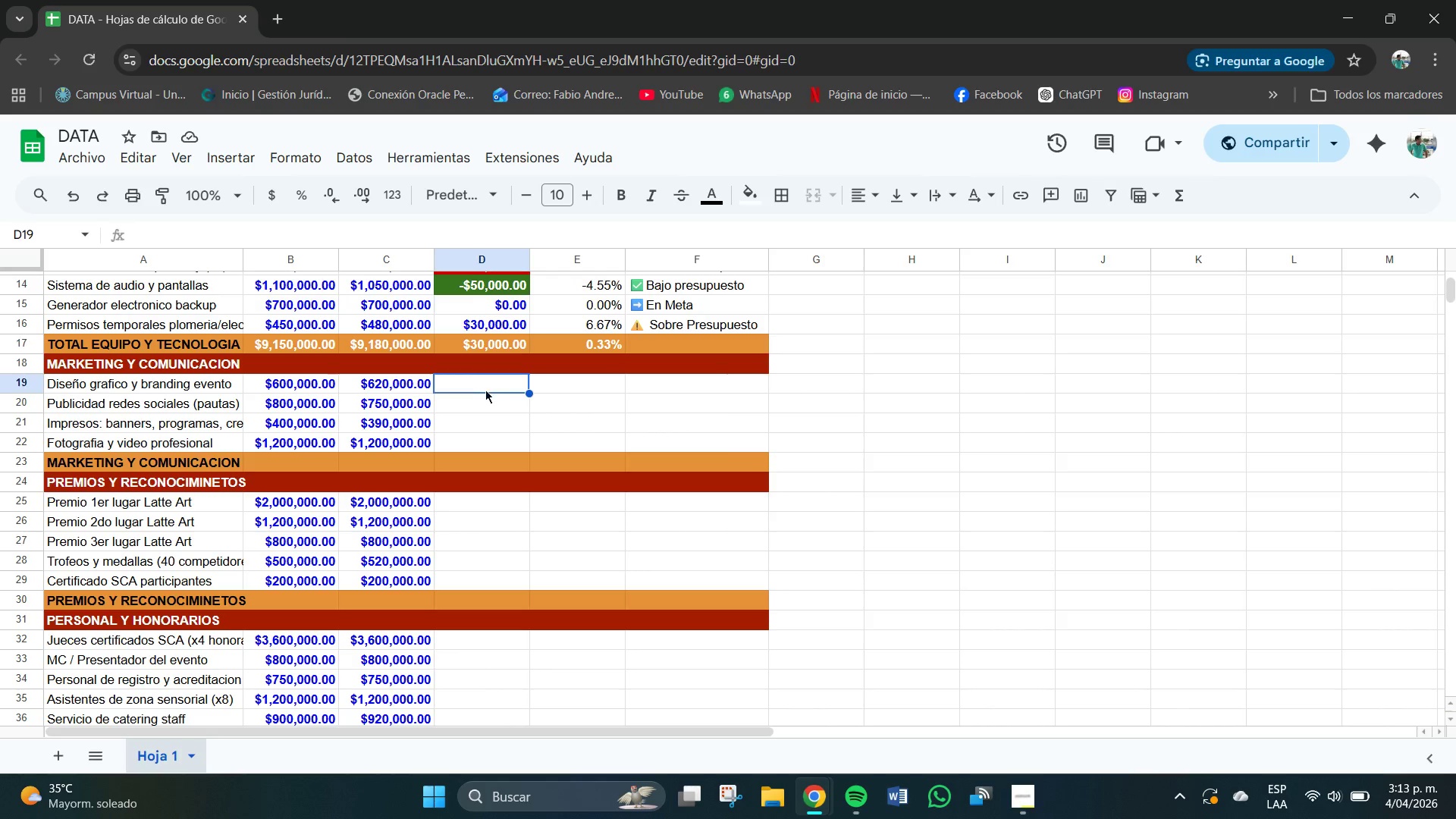 
wait(14.44)
 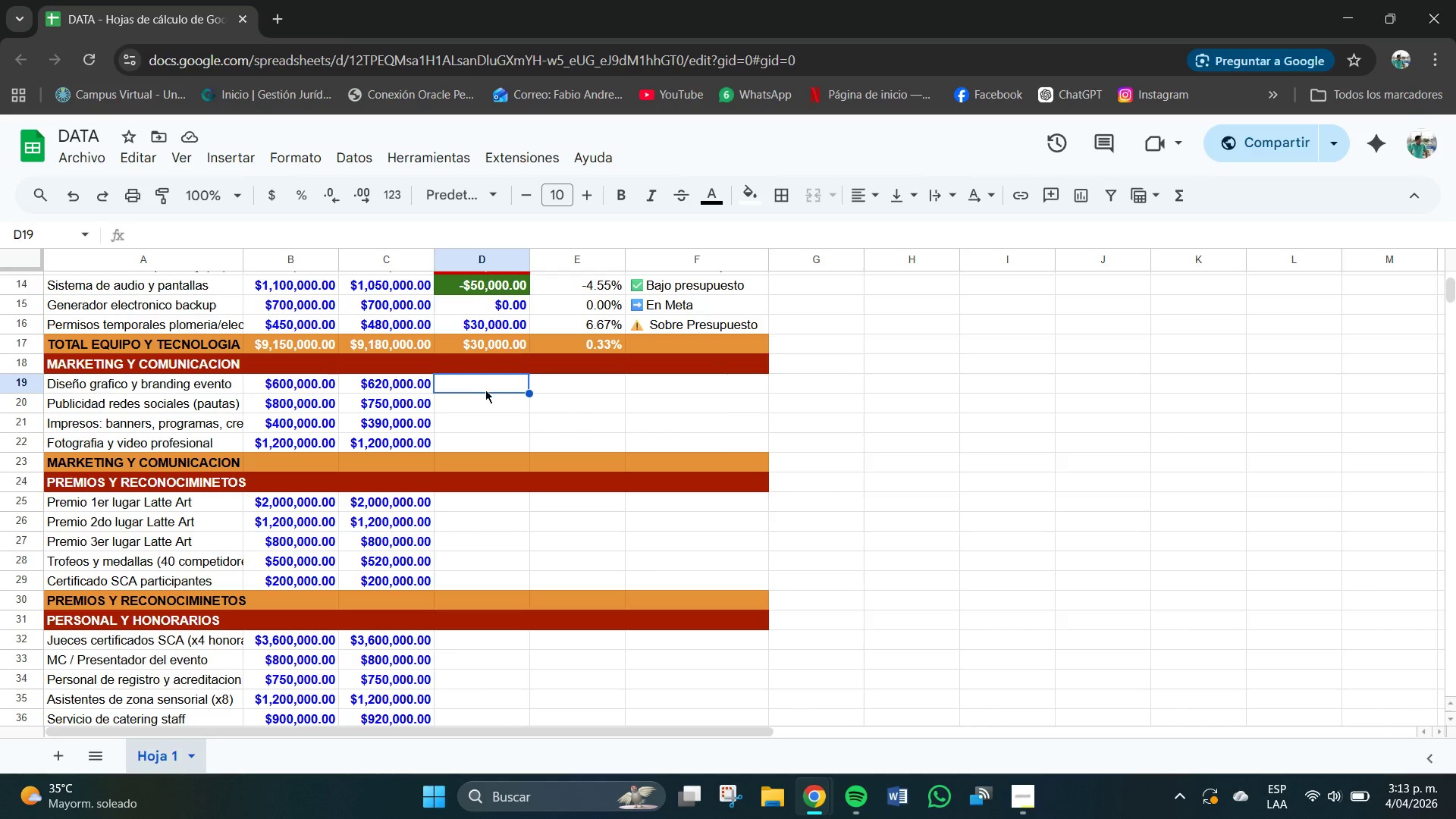 
left_click([482, 384])
 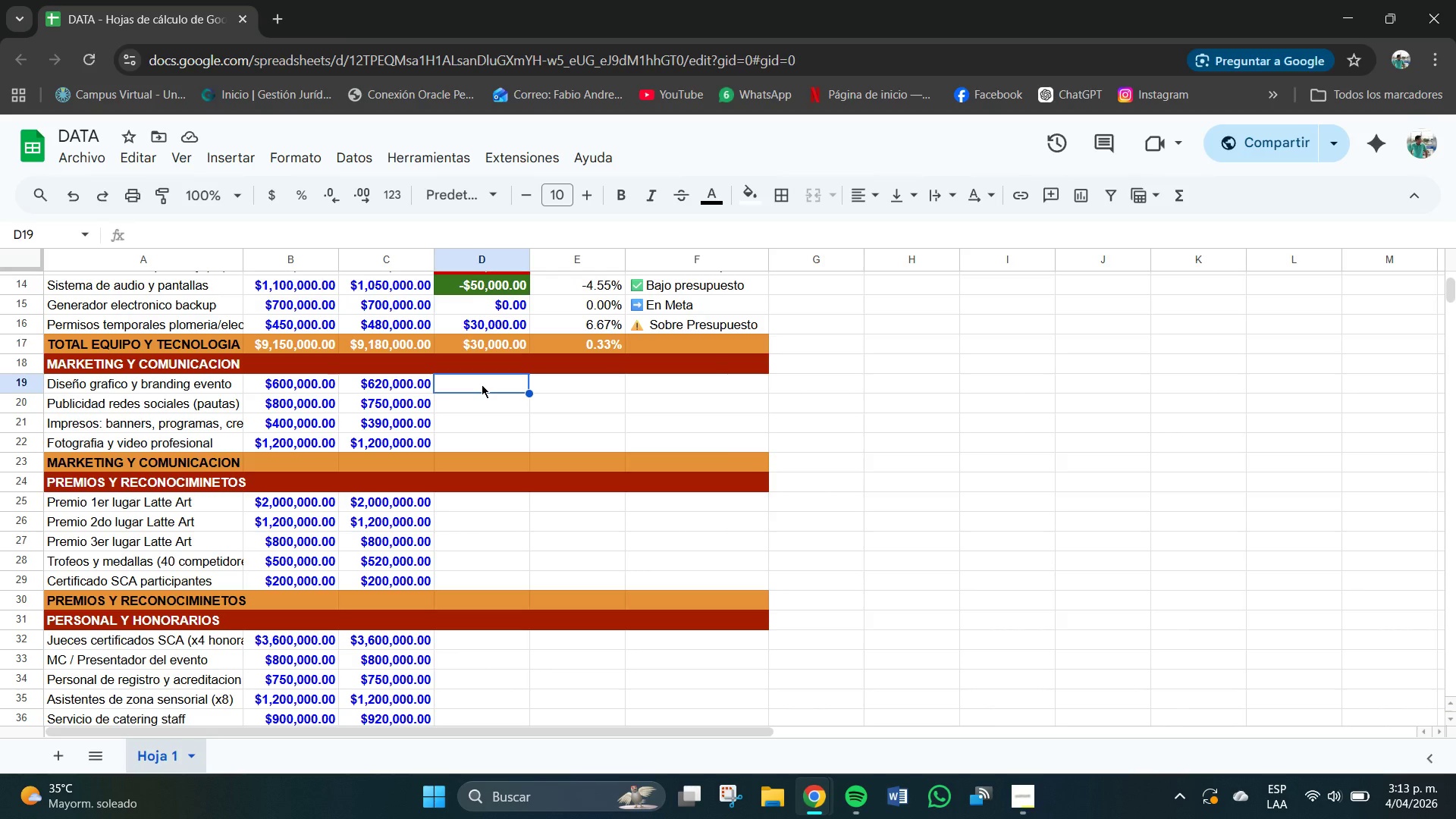 
type()C19-B19)
 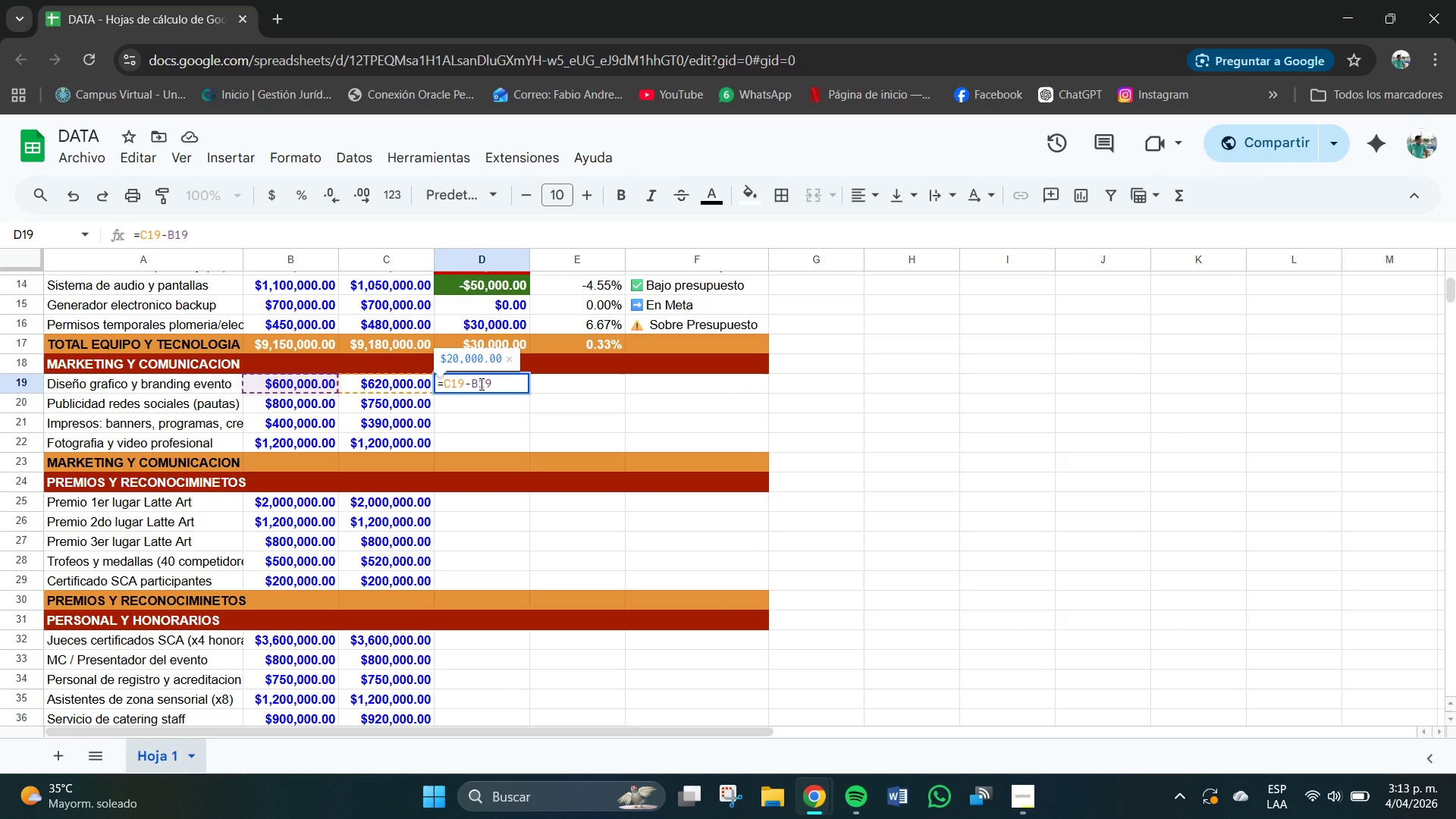 
key(Enter)
 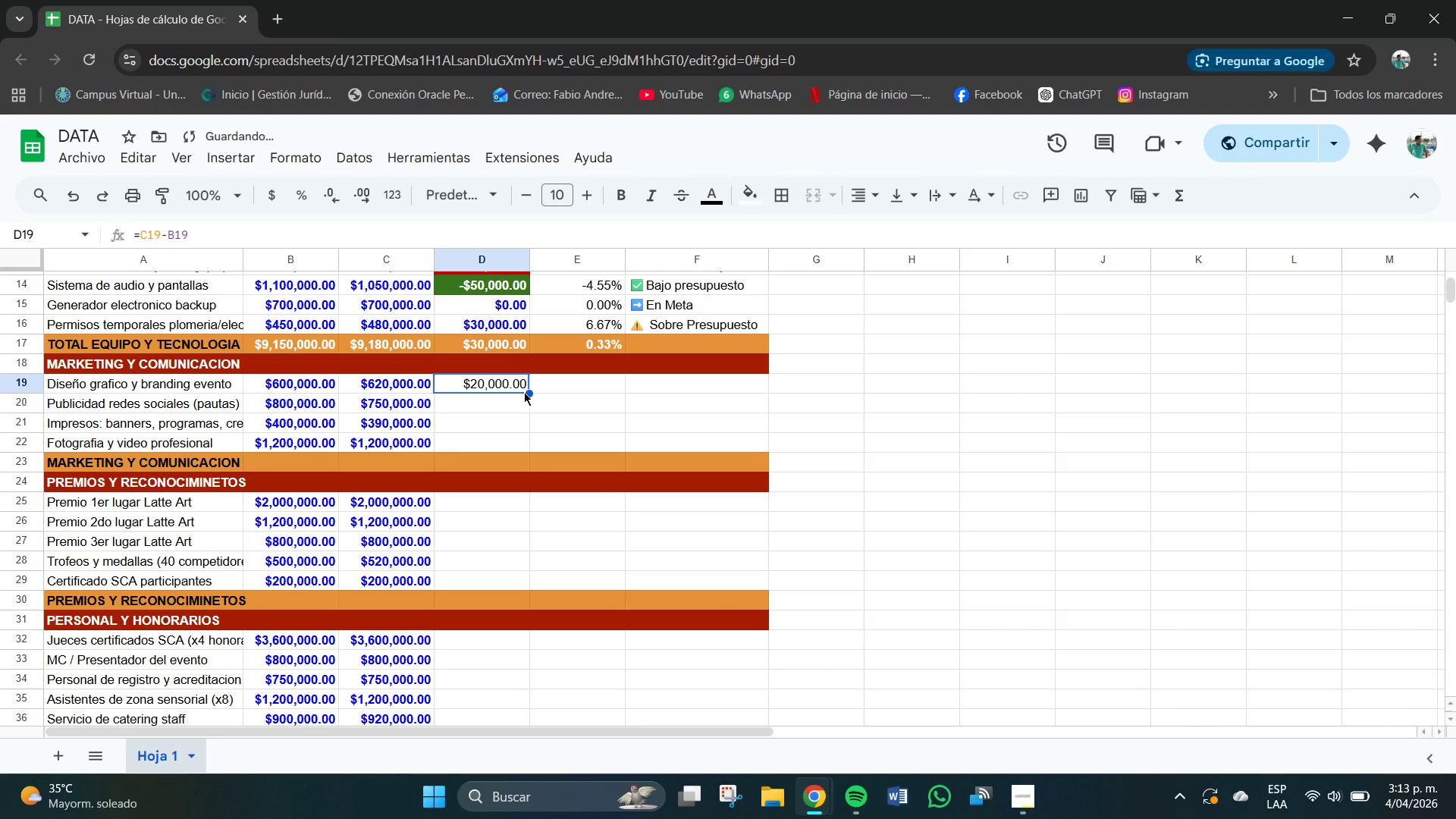 
left_click_drag(start_coordinate=[529, 392], to_coordinate=[532, 473])
 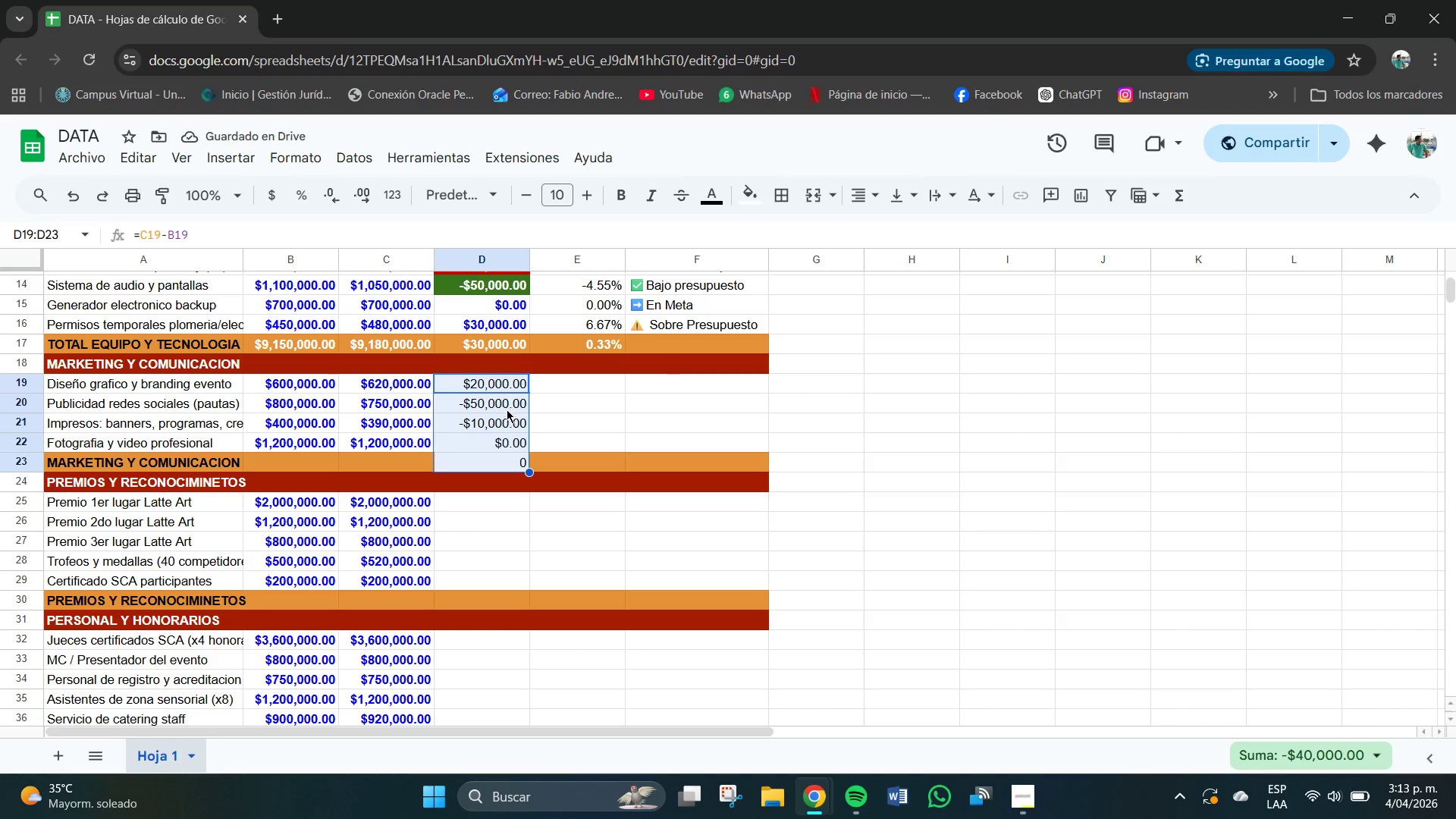 
left_click([582, 414])
 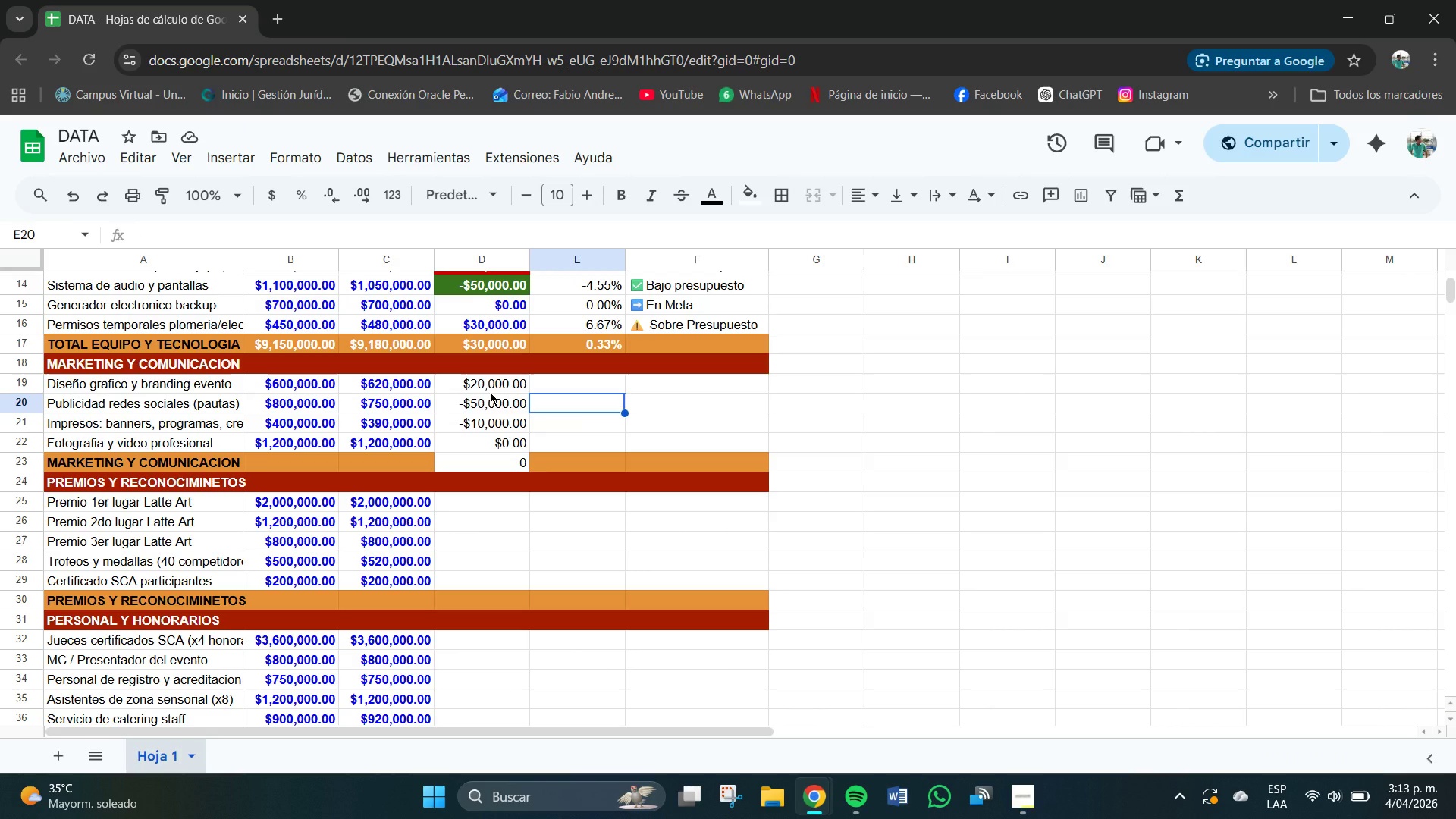 
left_click([490, 392])
 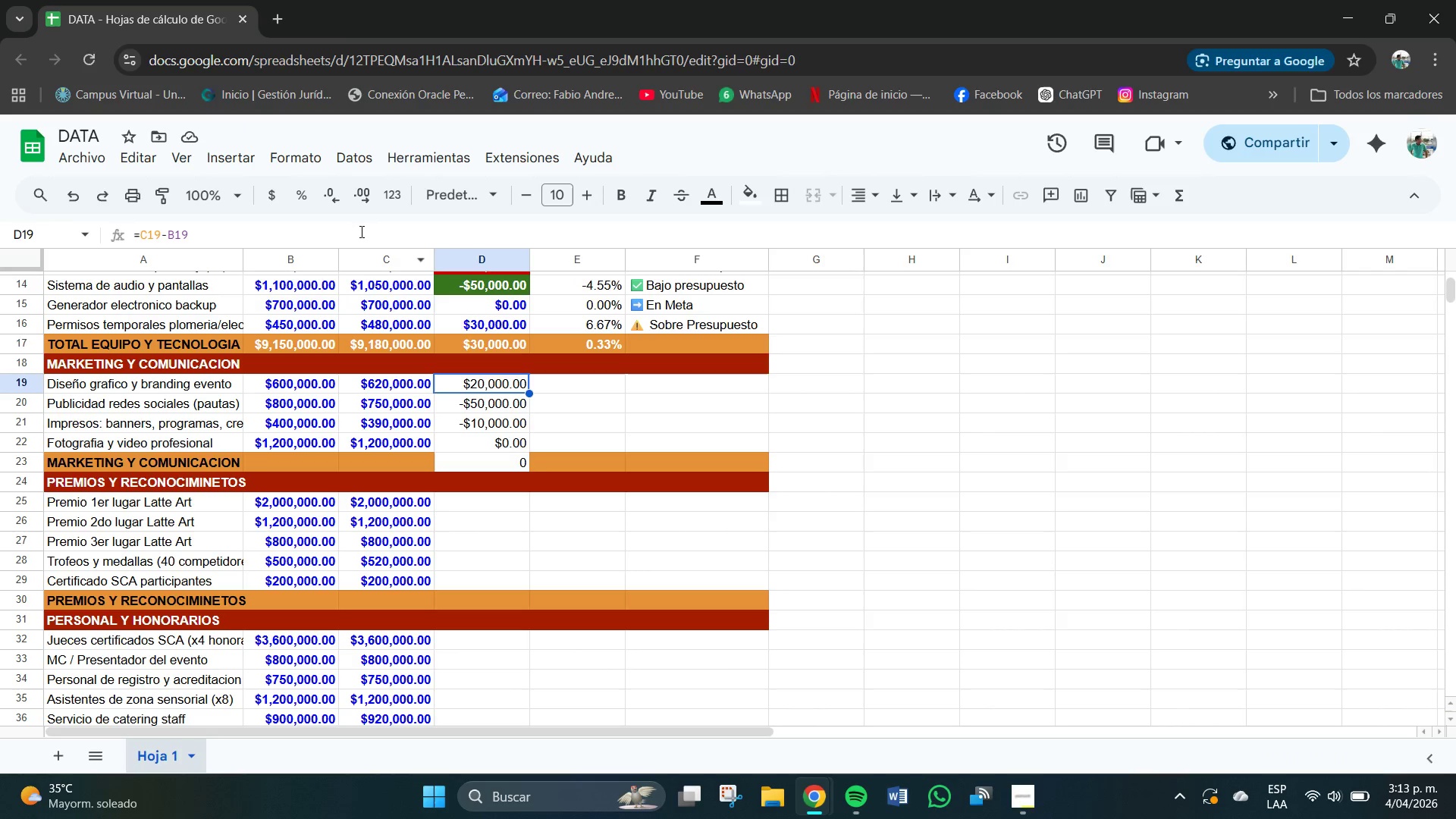 
mouse_move([293, 225])
 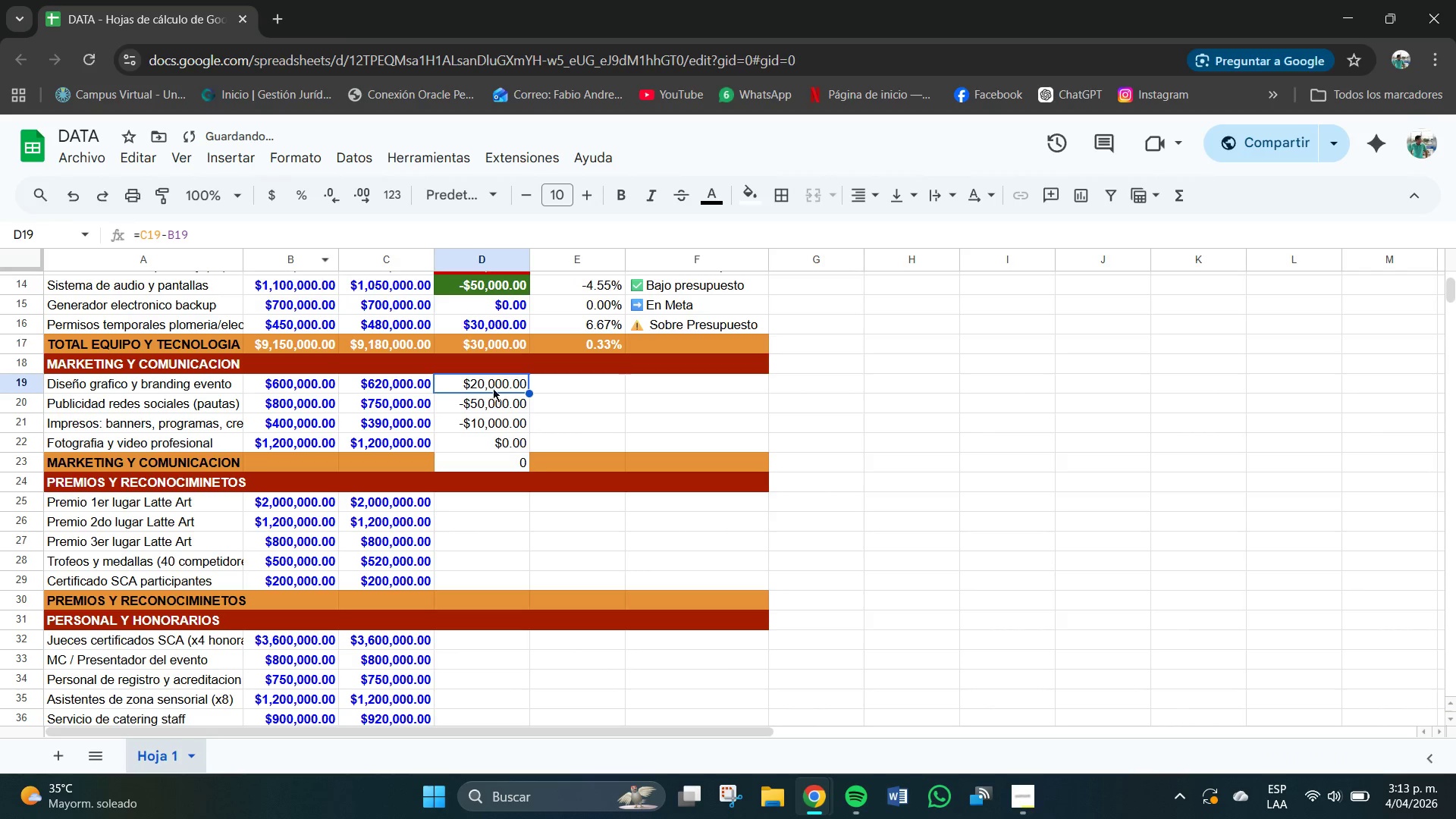 
left_click([494, 384])
 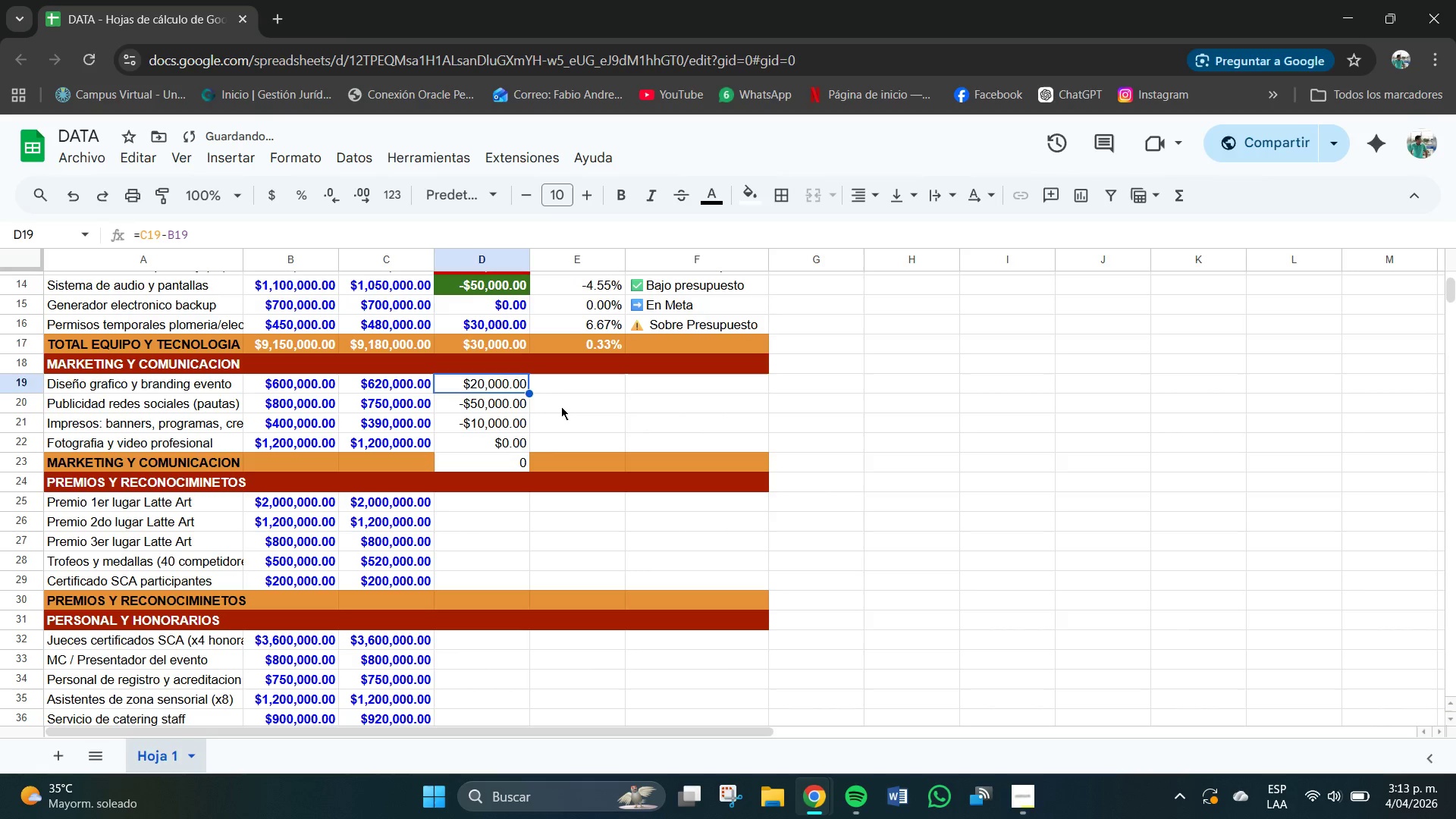 
left_click([563, 407])
 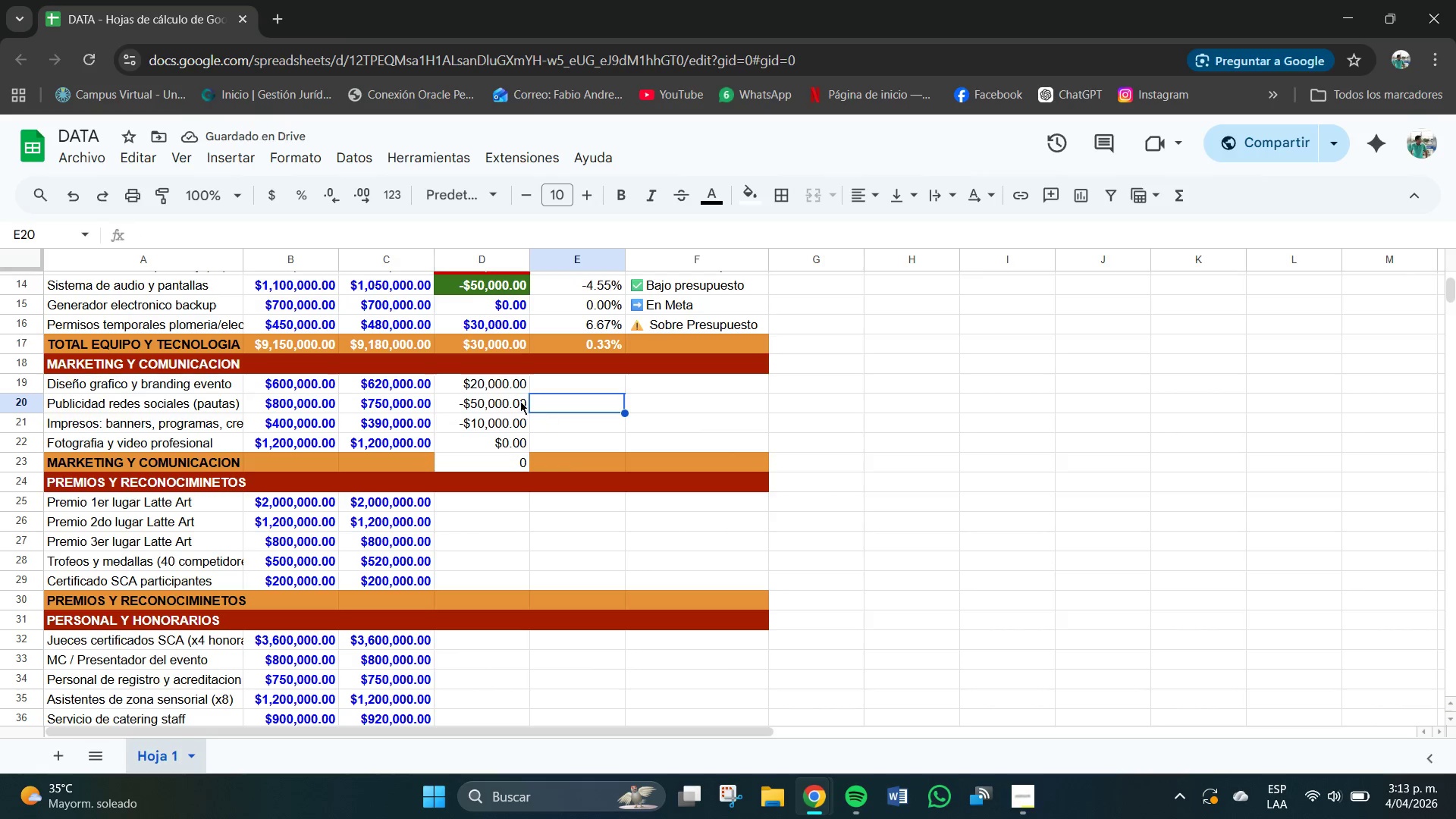 
left_click([503, 382])
 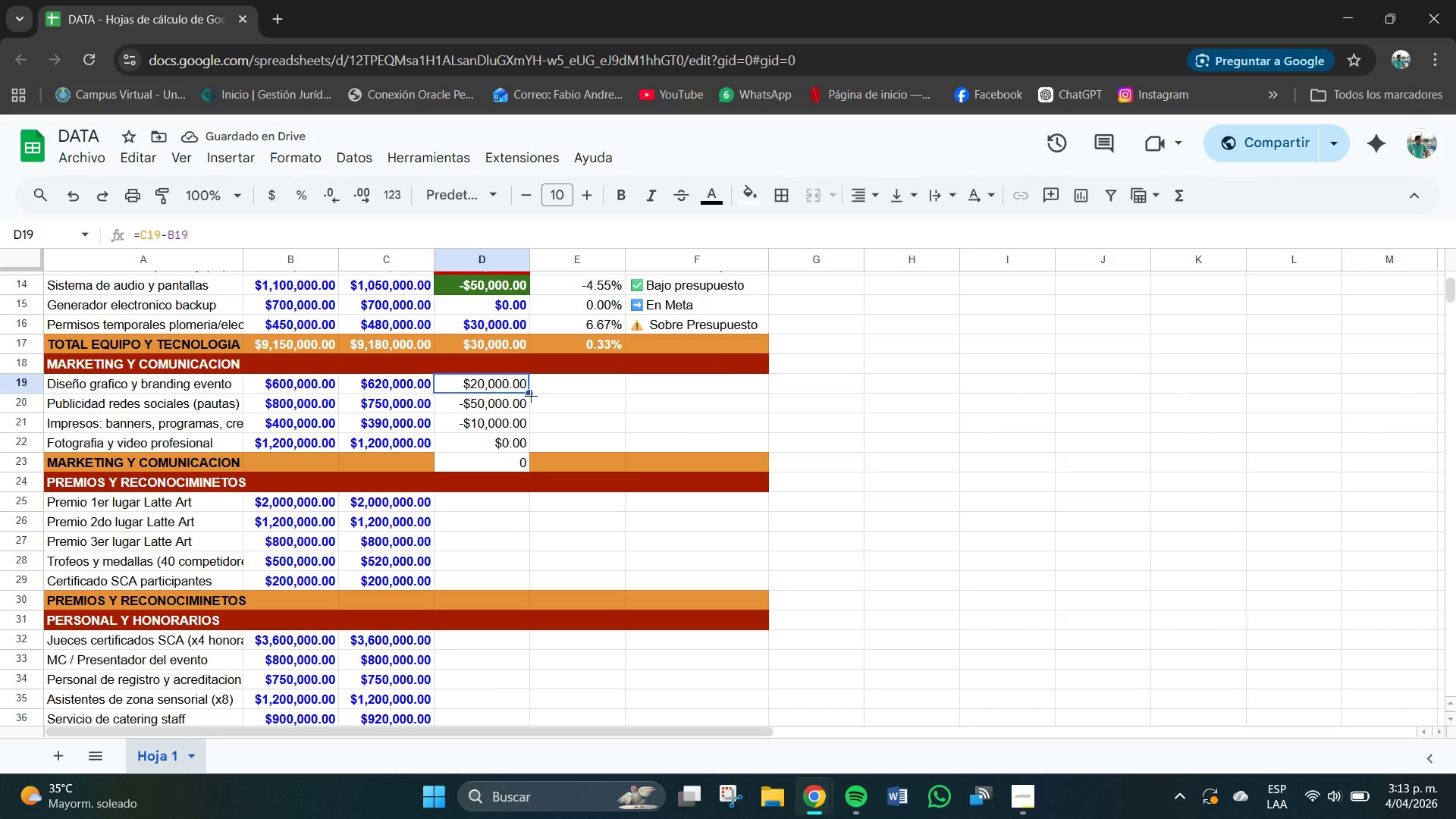 
left_click([310, 462])
 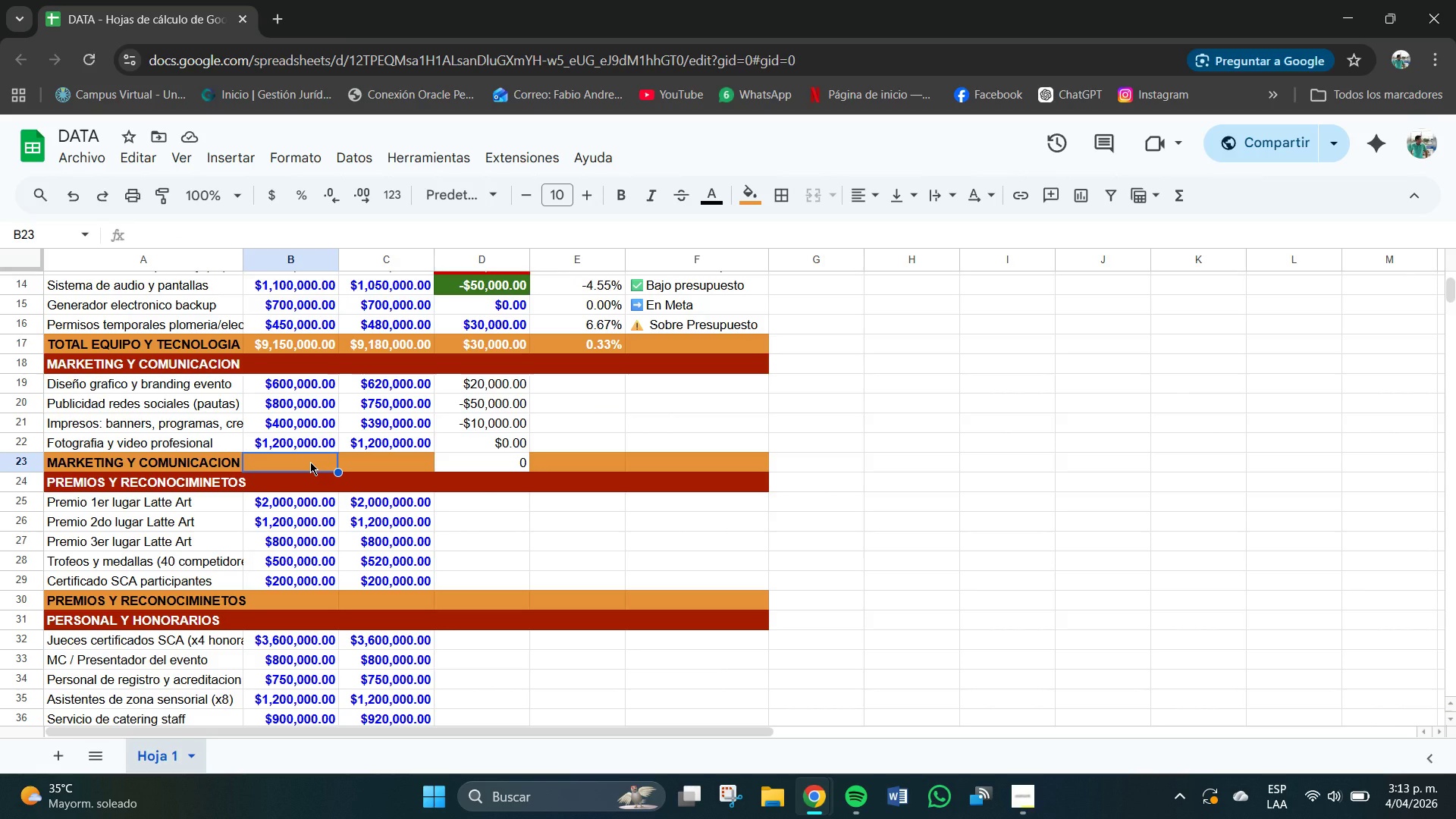 
wait(5.25)
 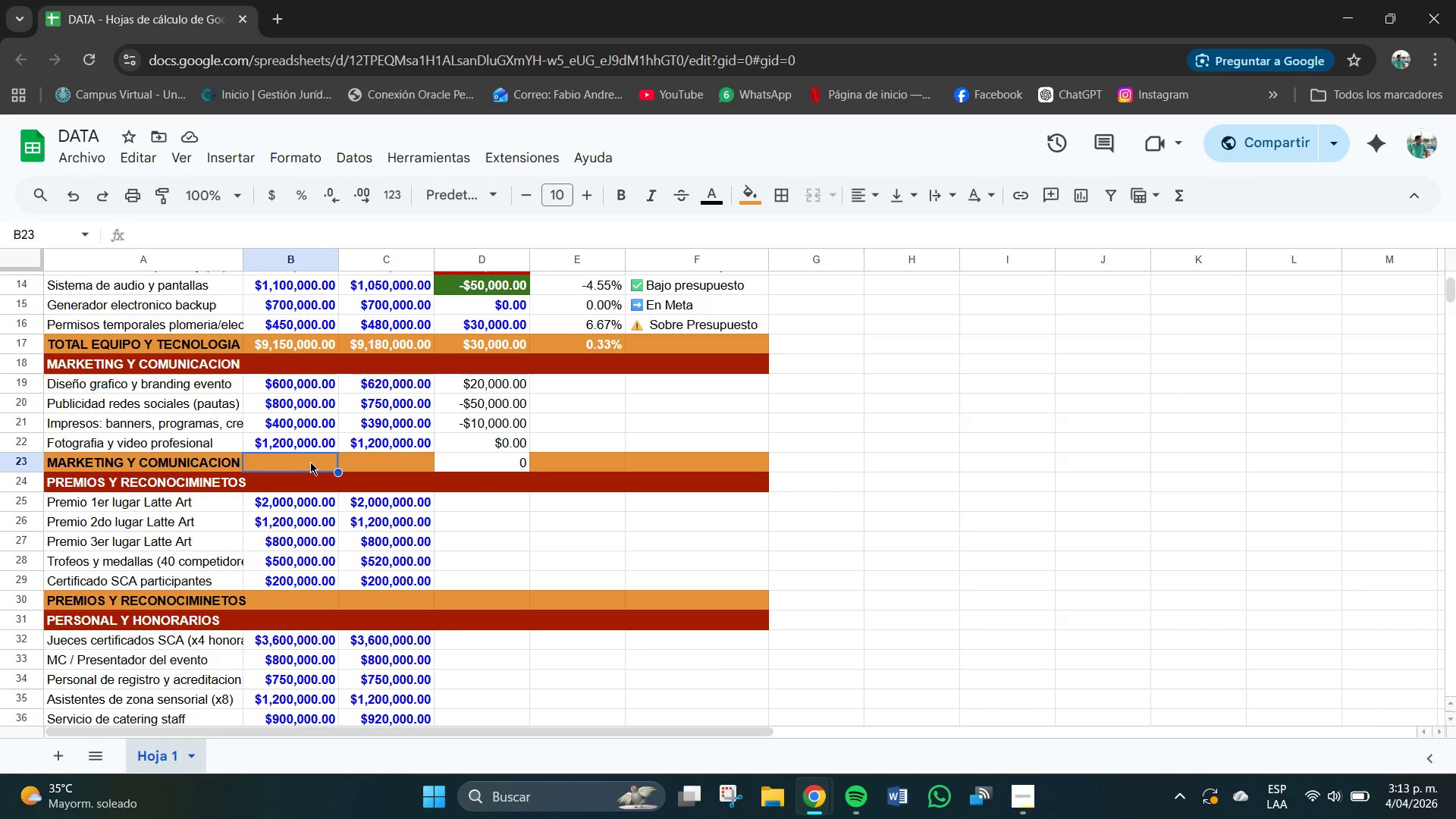 
type()SUMA*B19>)
 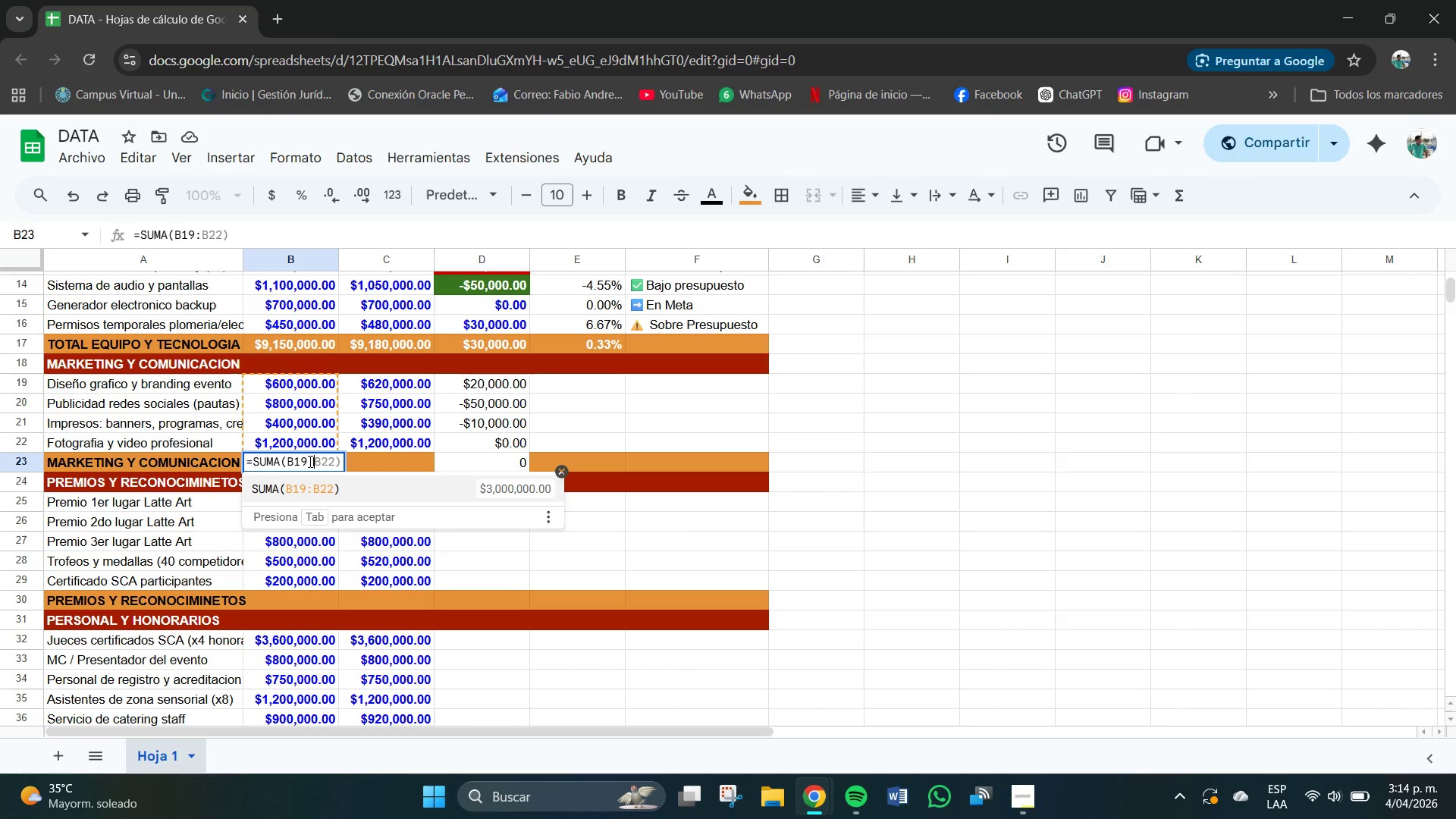 
key(Backspace)
type(.B22()
 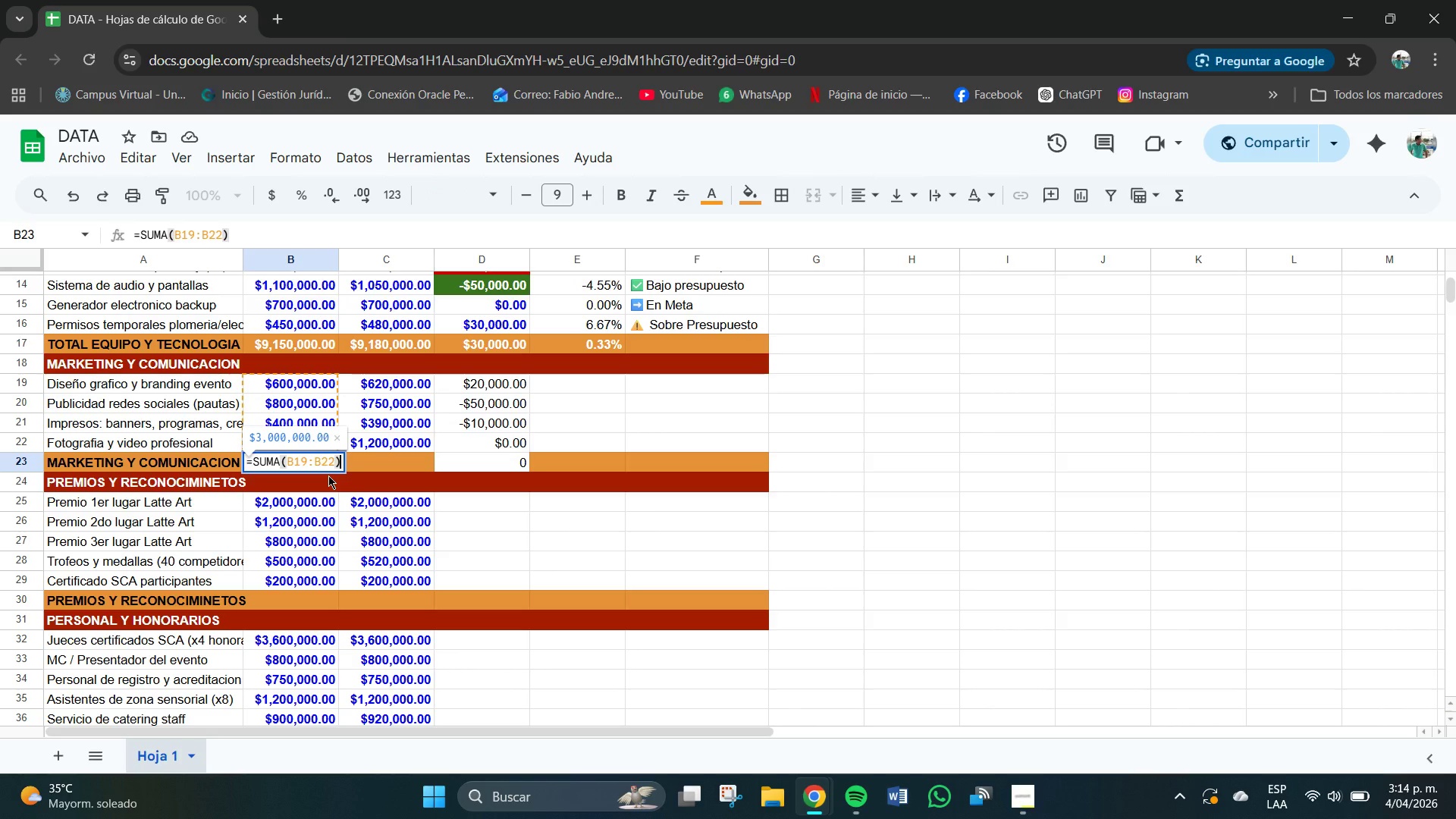 
key(Enter)
 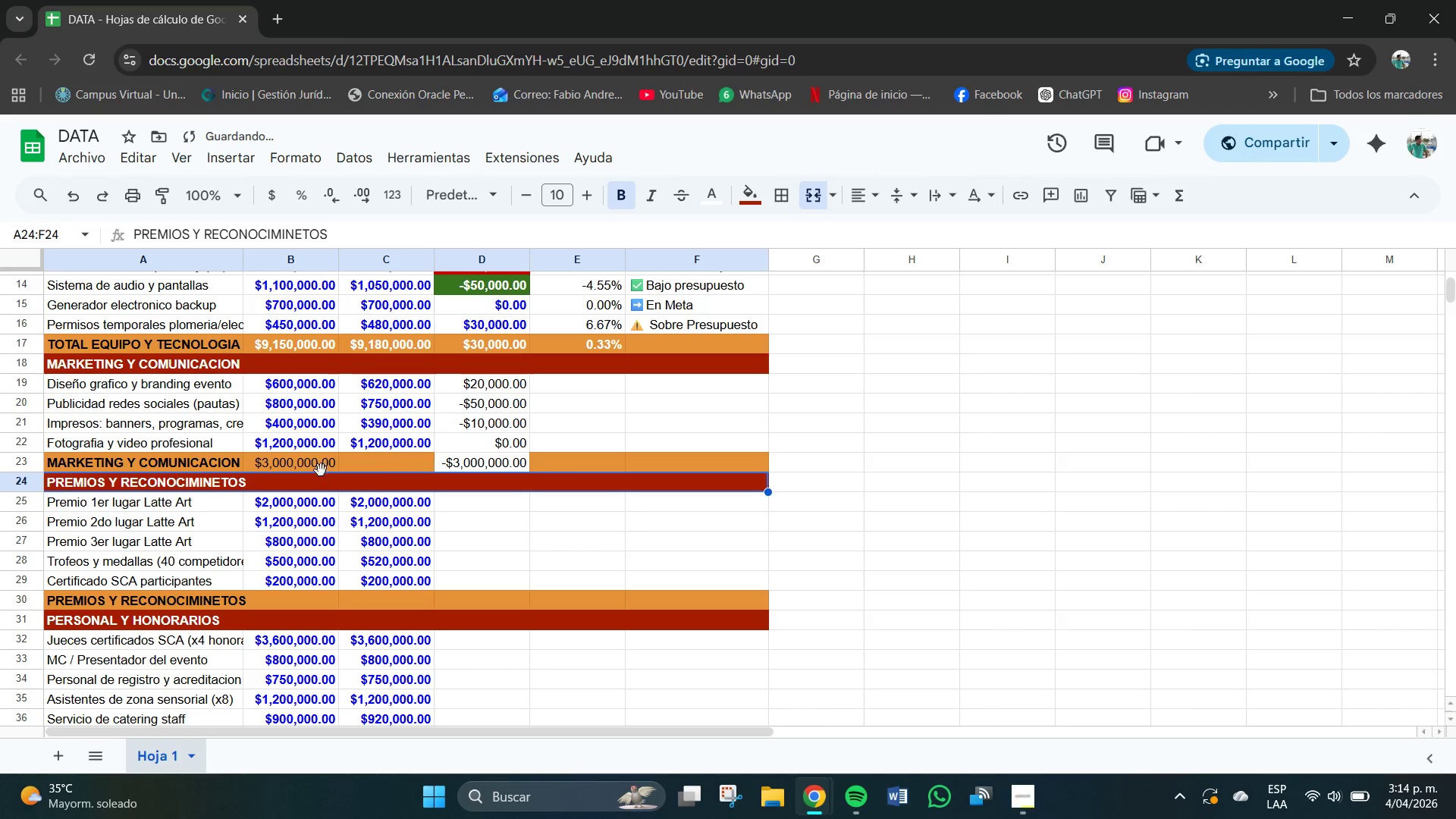 
left_click([314, 467])
 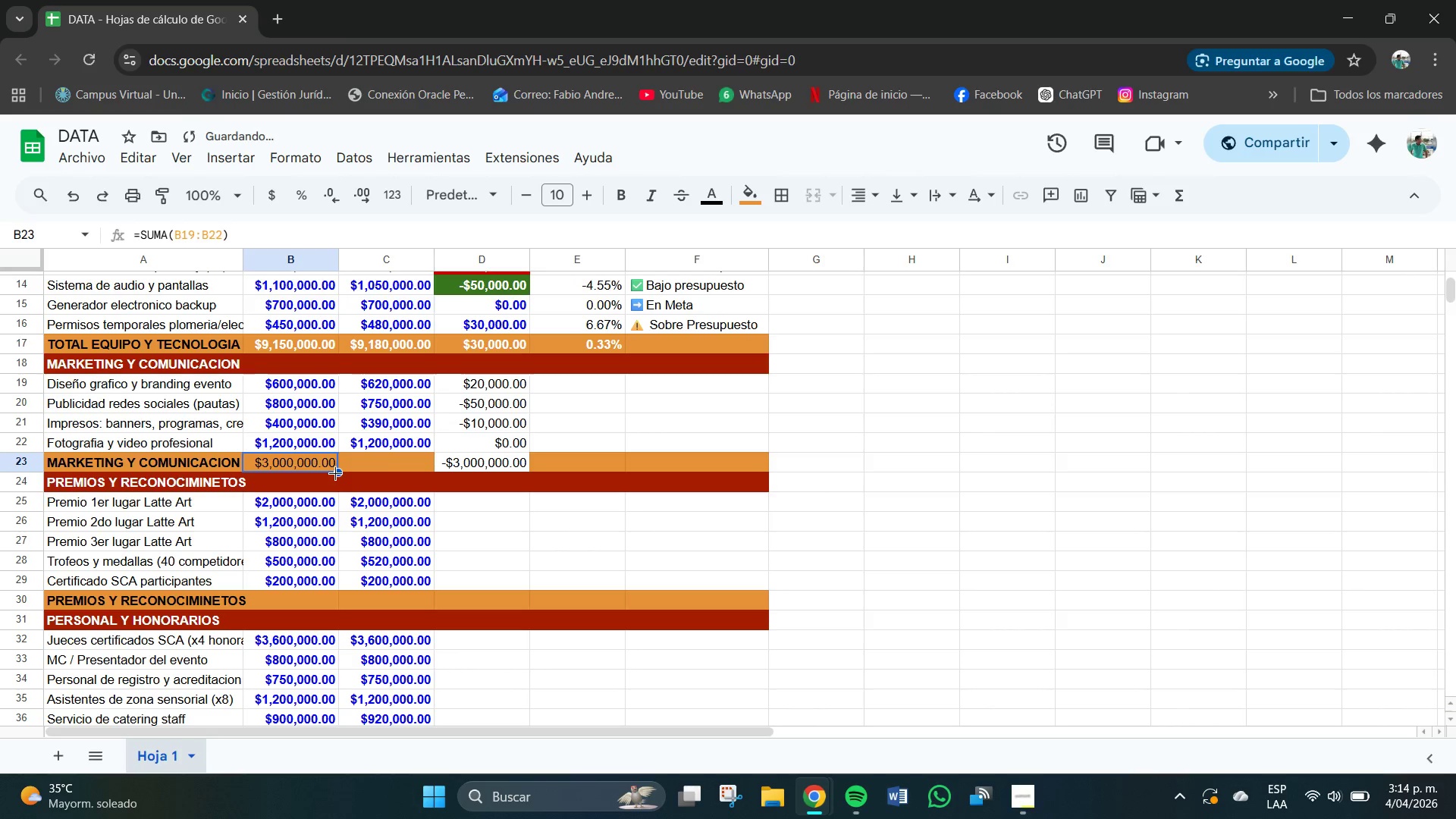 
left_click_drag(start_coordinate=[335, 473], to_coordinate=[582, 469])
 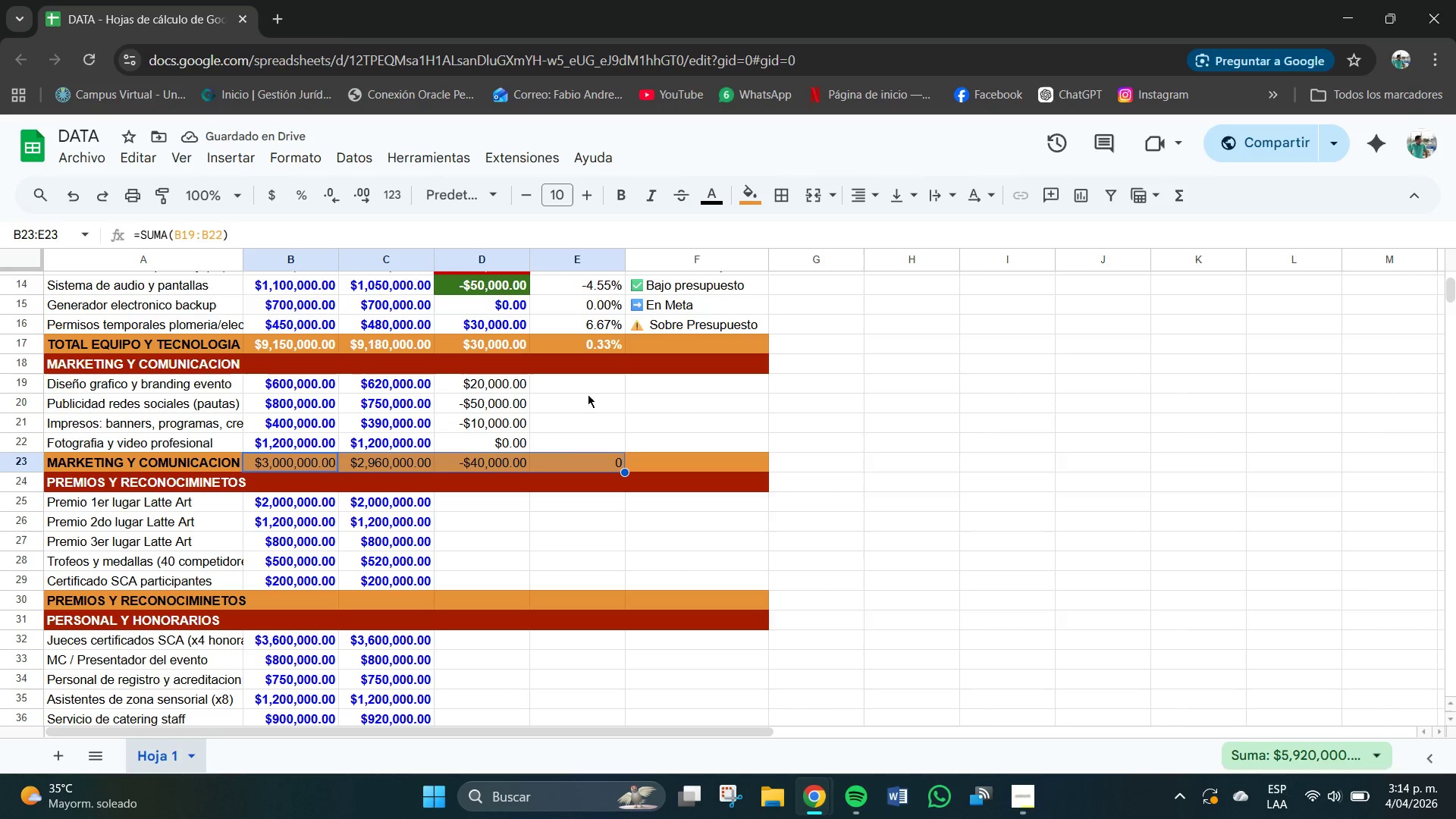 
wait(6.42)
 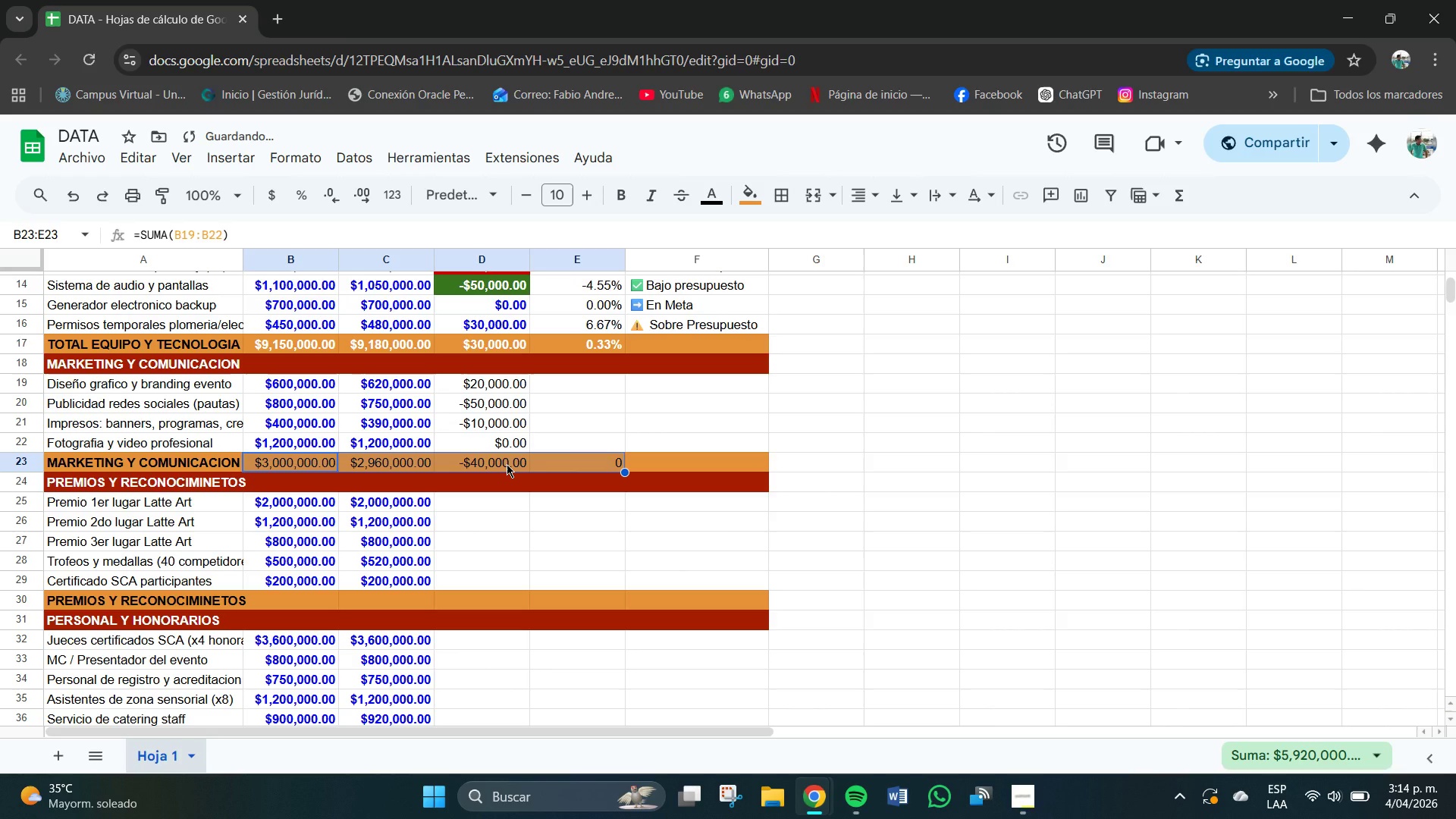 
left_click([496, 439])
 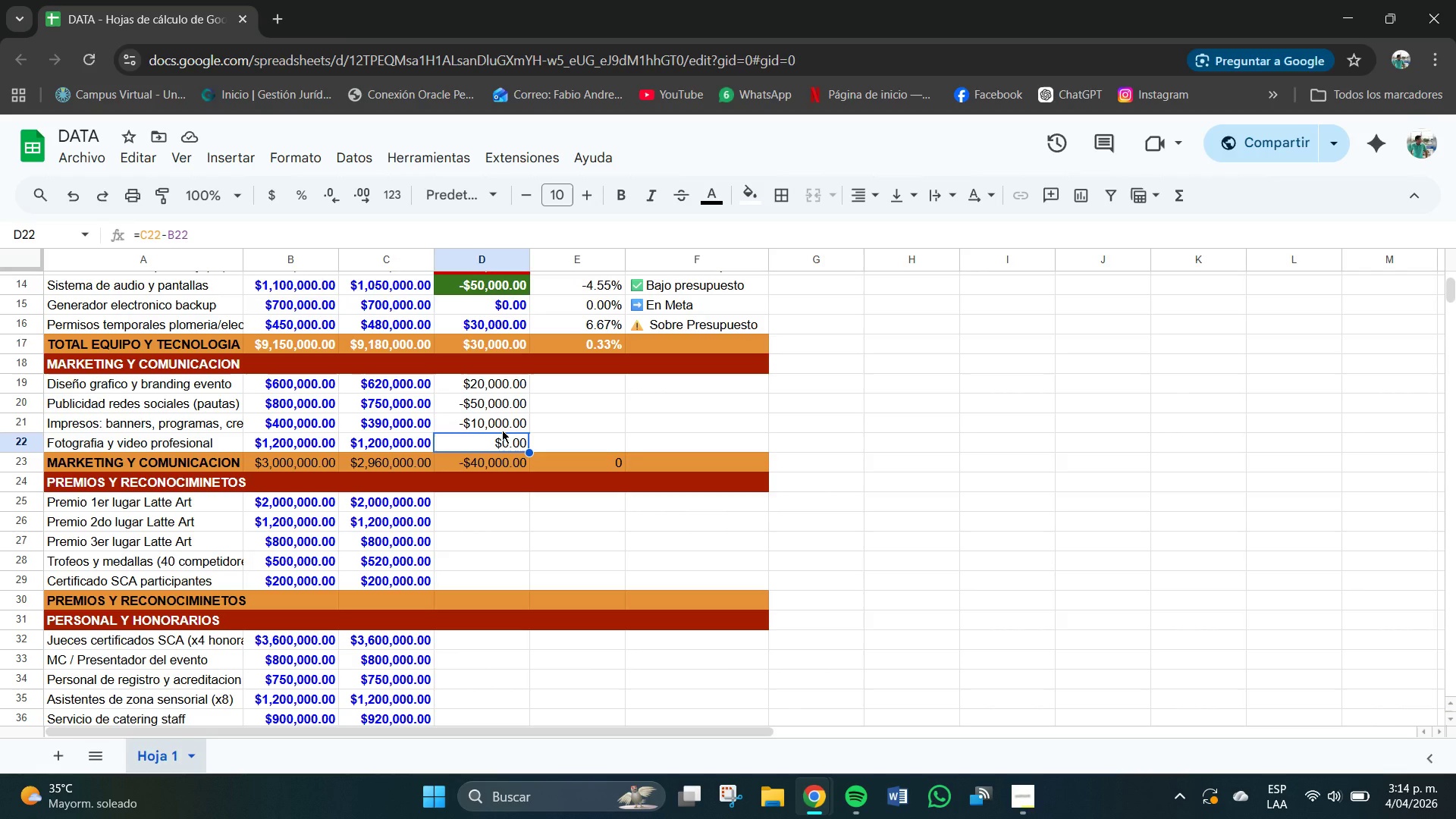 
left_click([499, 379])
 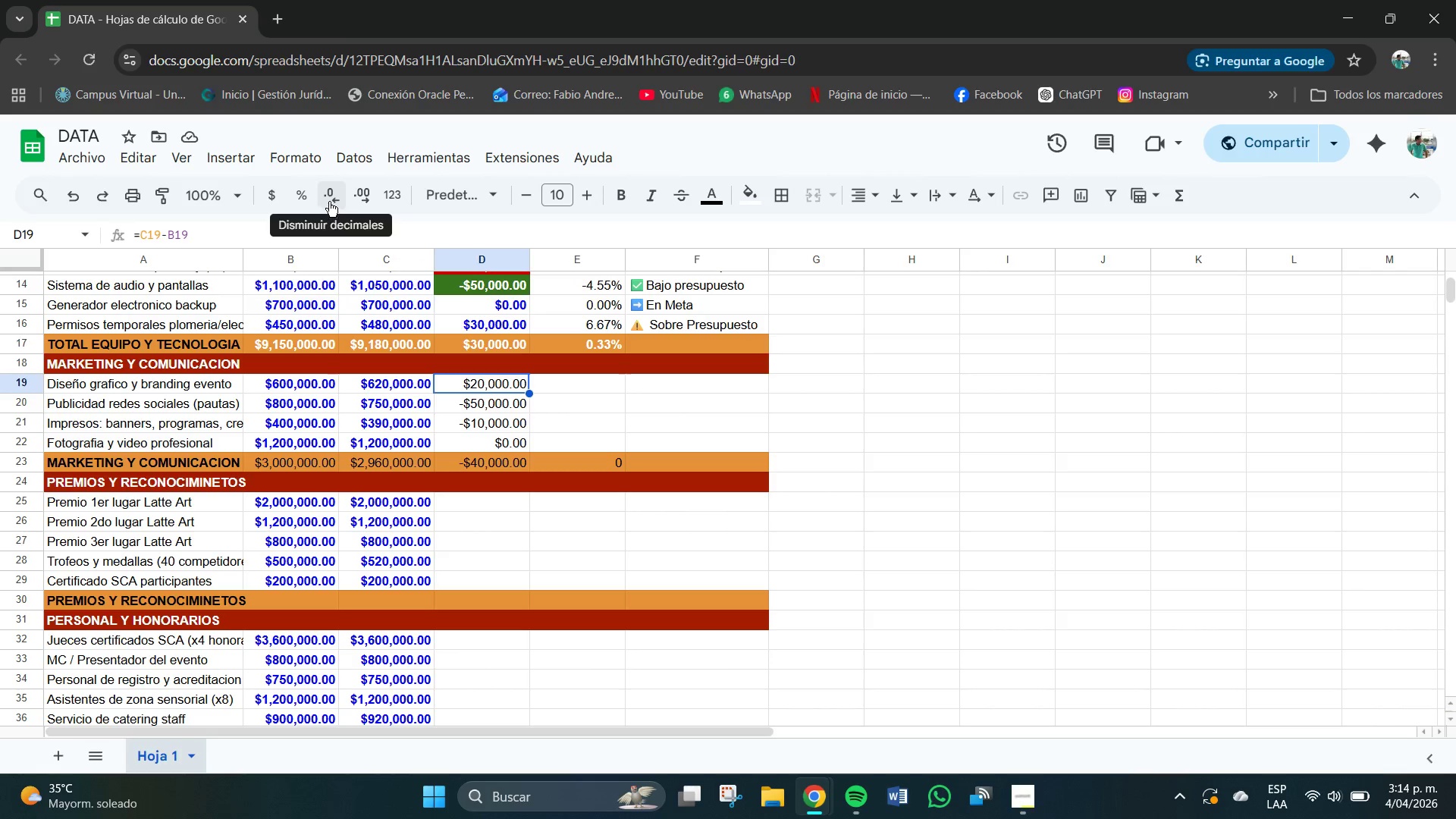 
left_click([330, 199])
 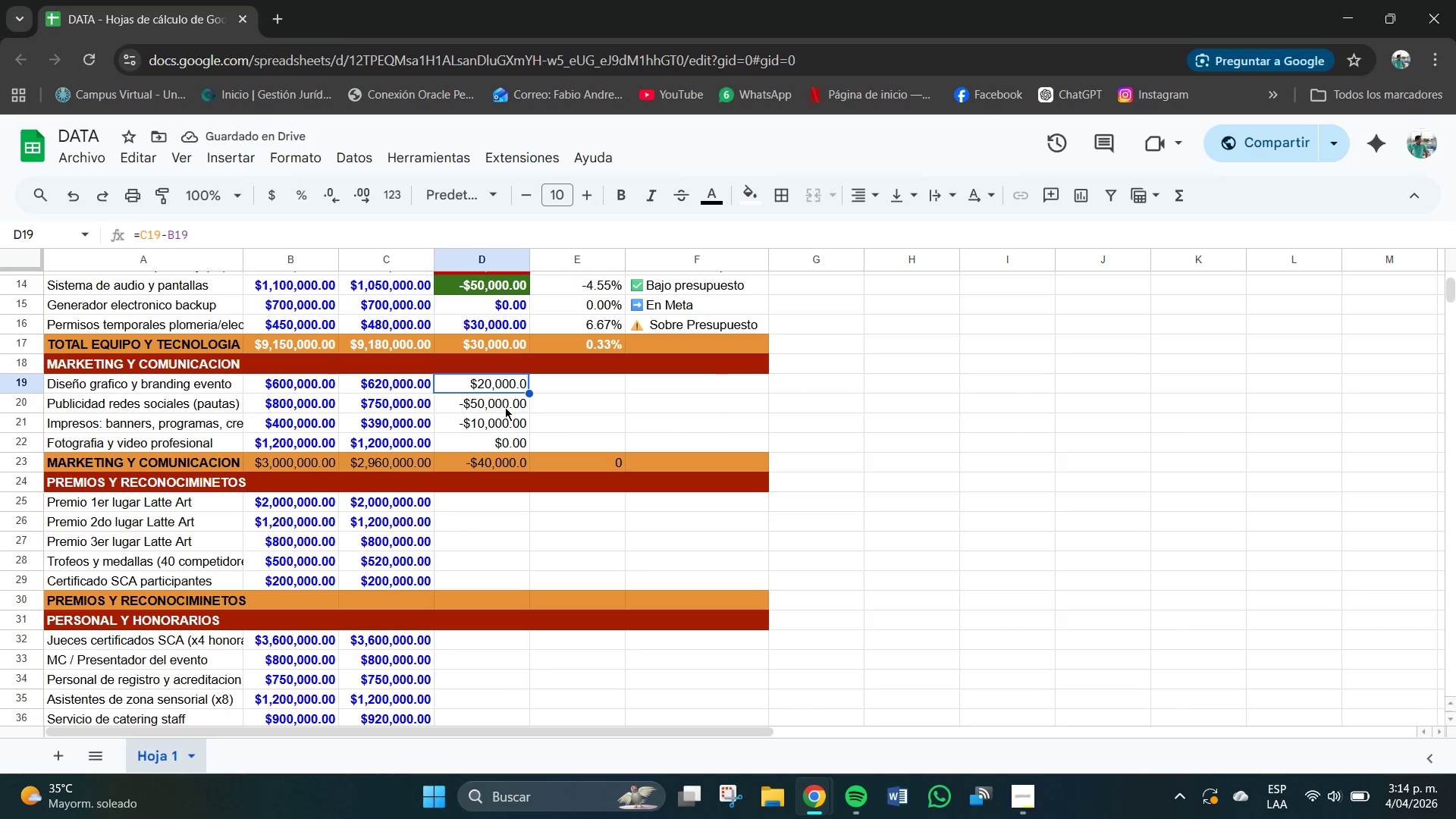 
wait(5.98)
 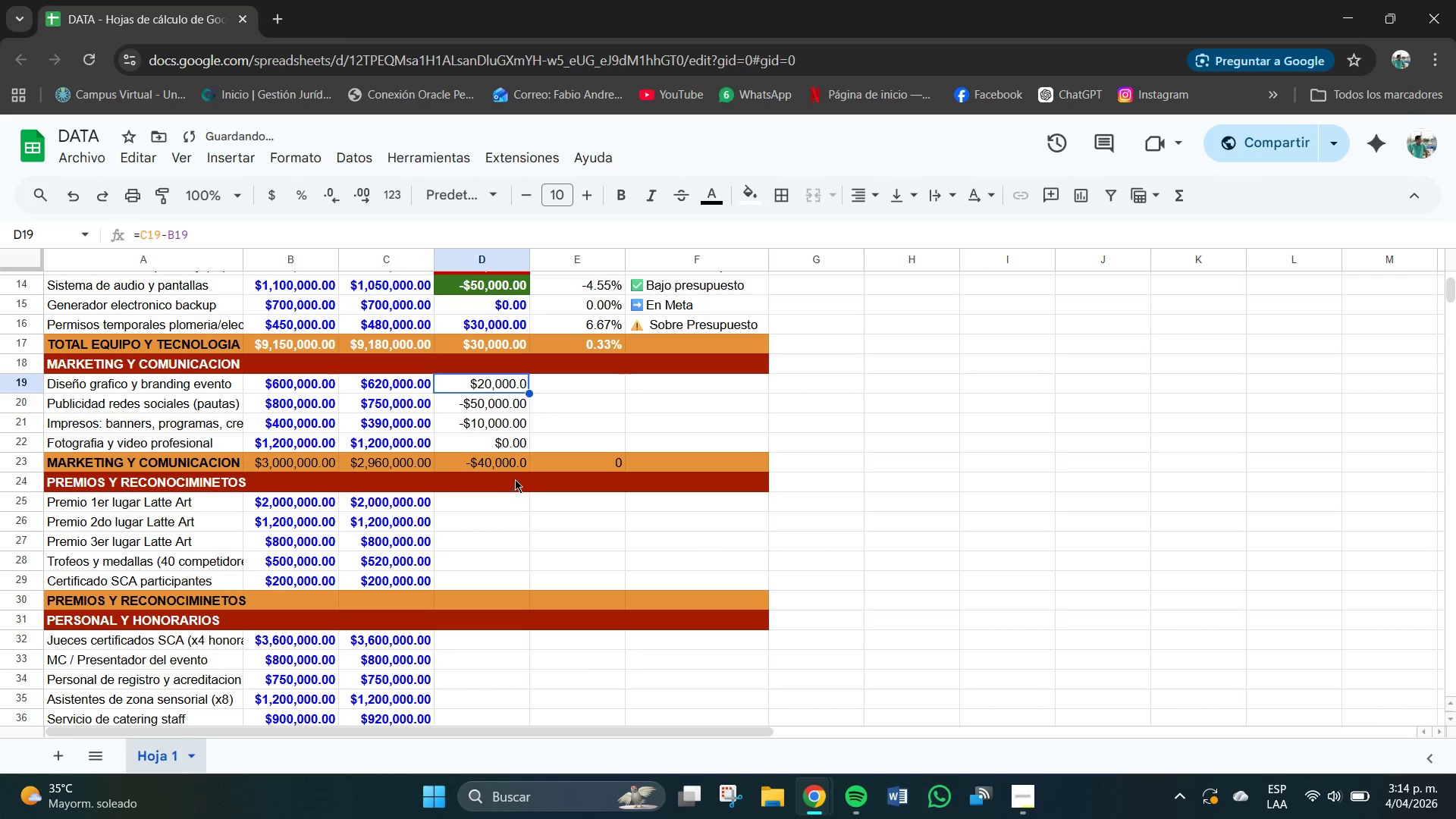 
left_click([337, 198])
 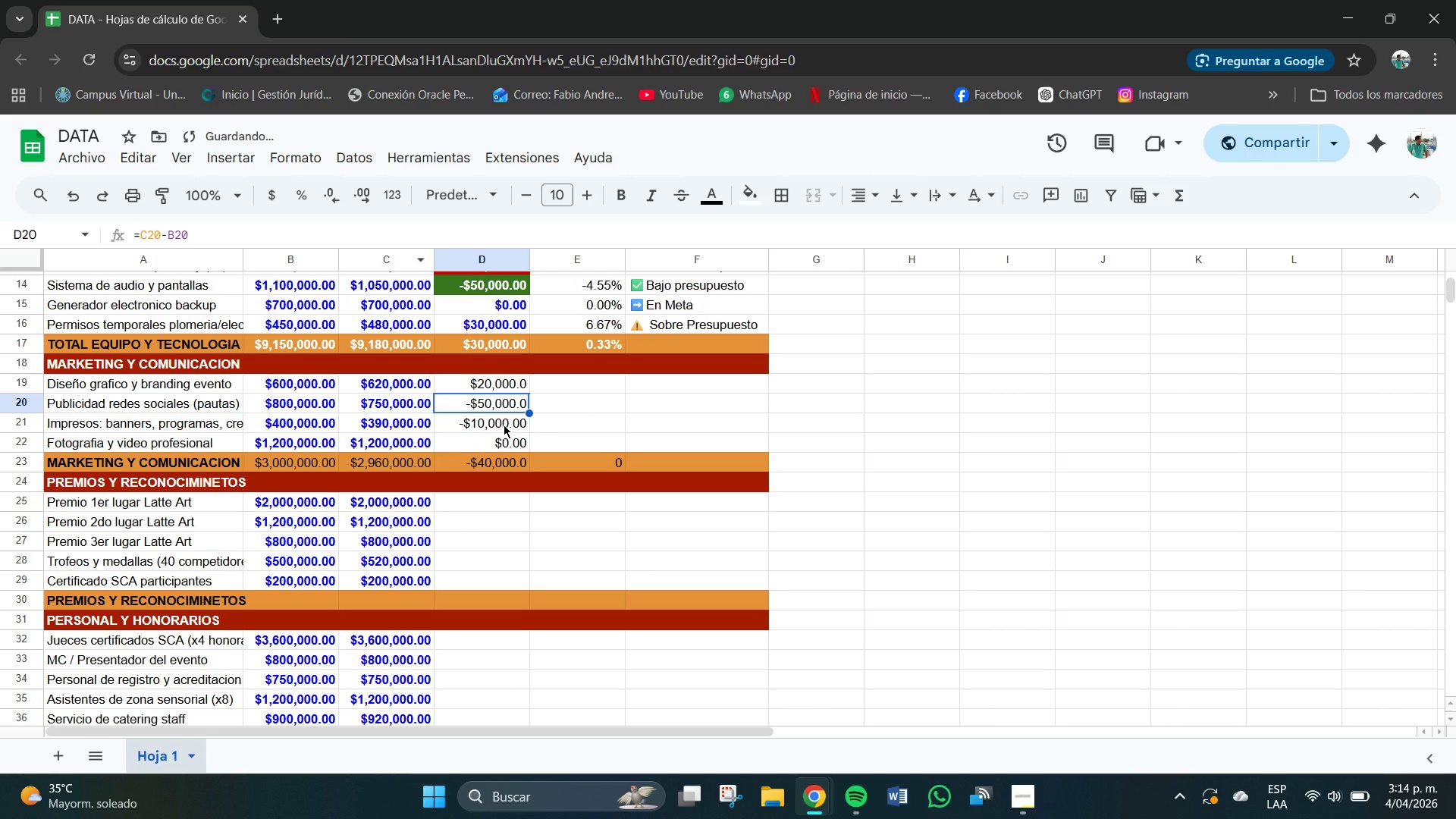 
left_click([504, 425])
 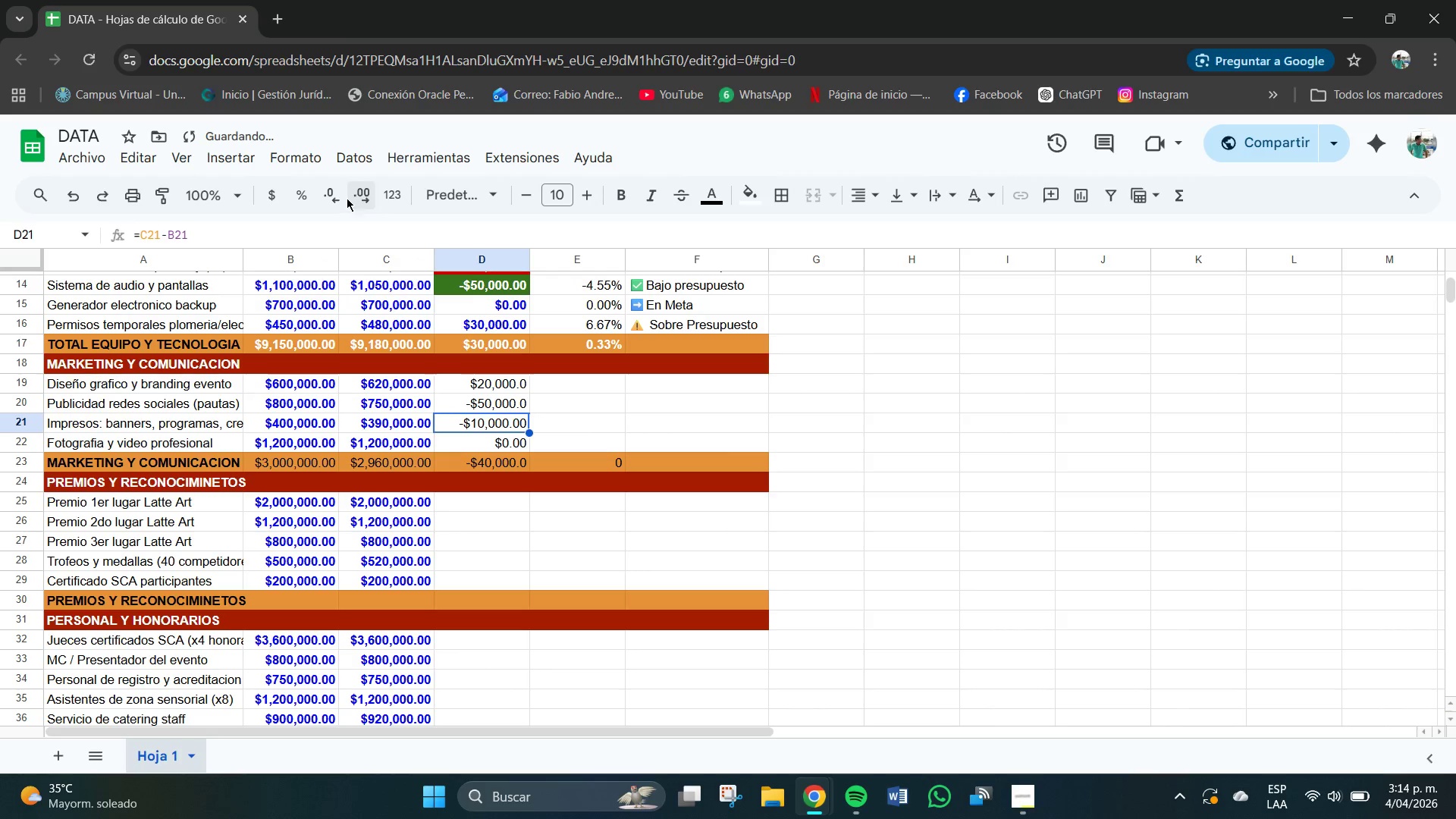 
left_click([331, 196])
 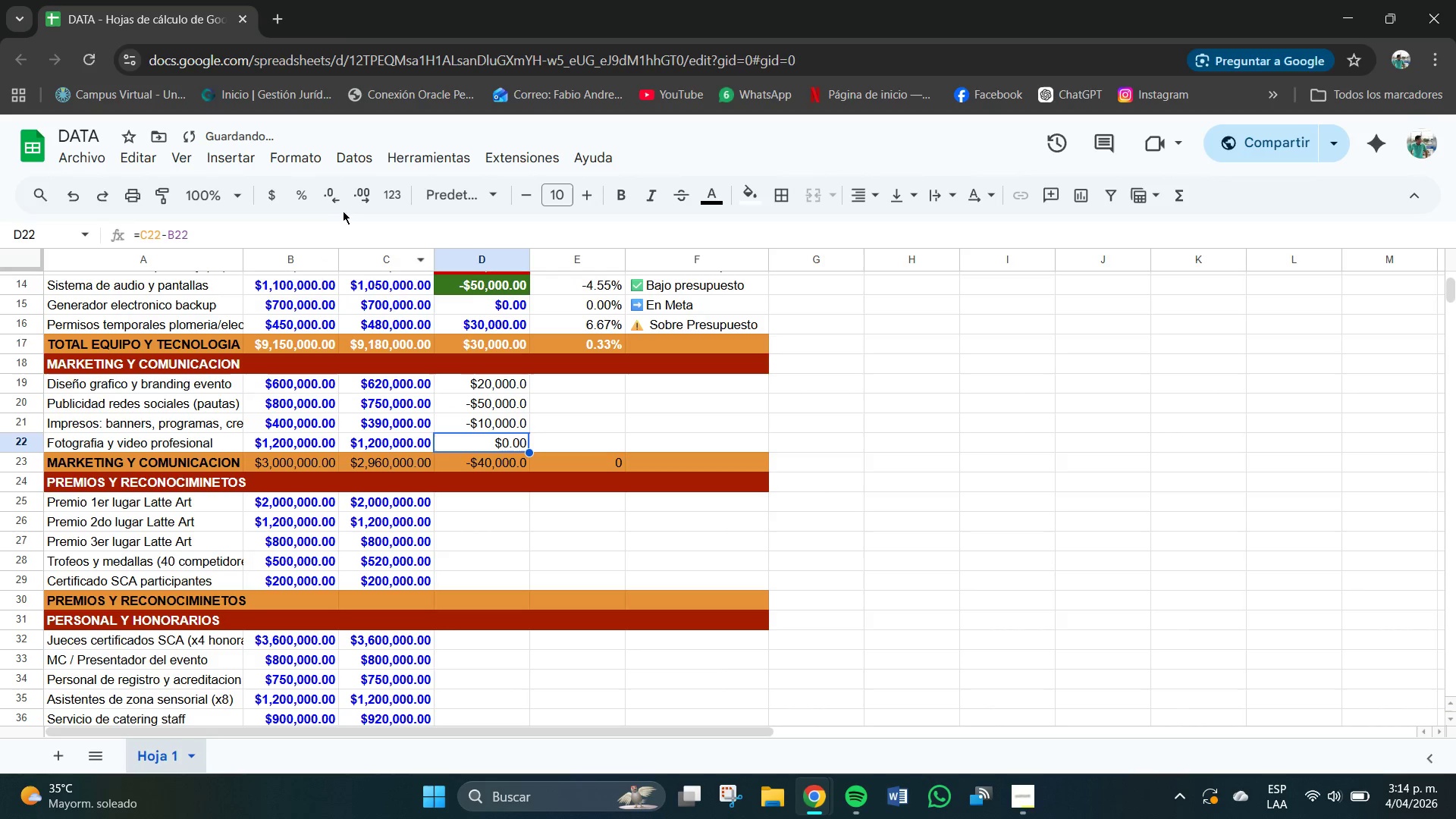 
left_click([328, 193])
 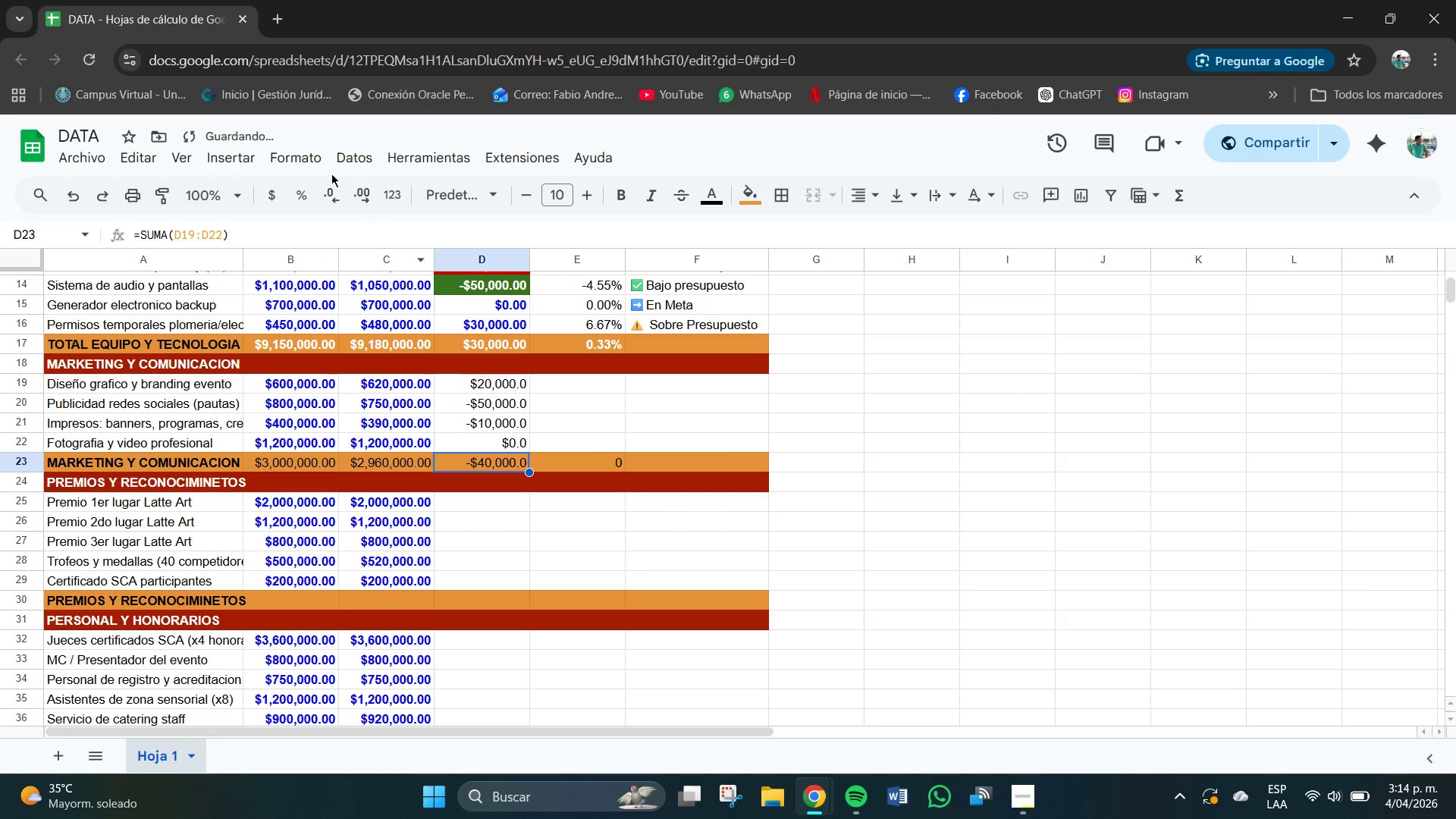 
left_click([335, 191])
 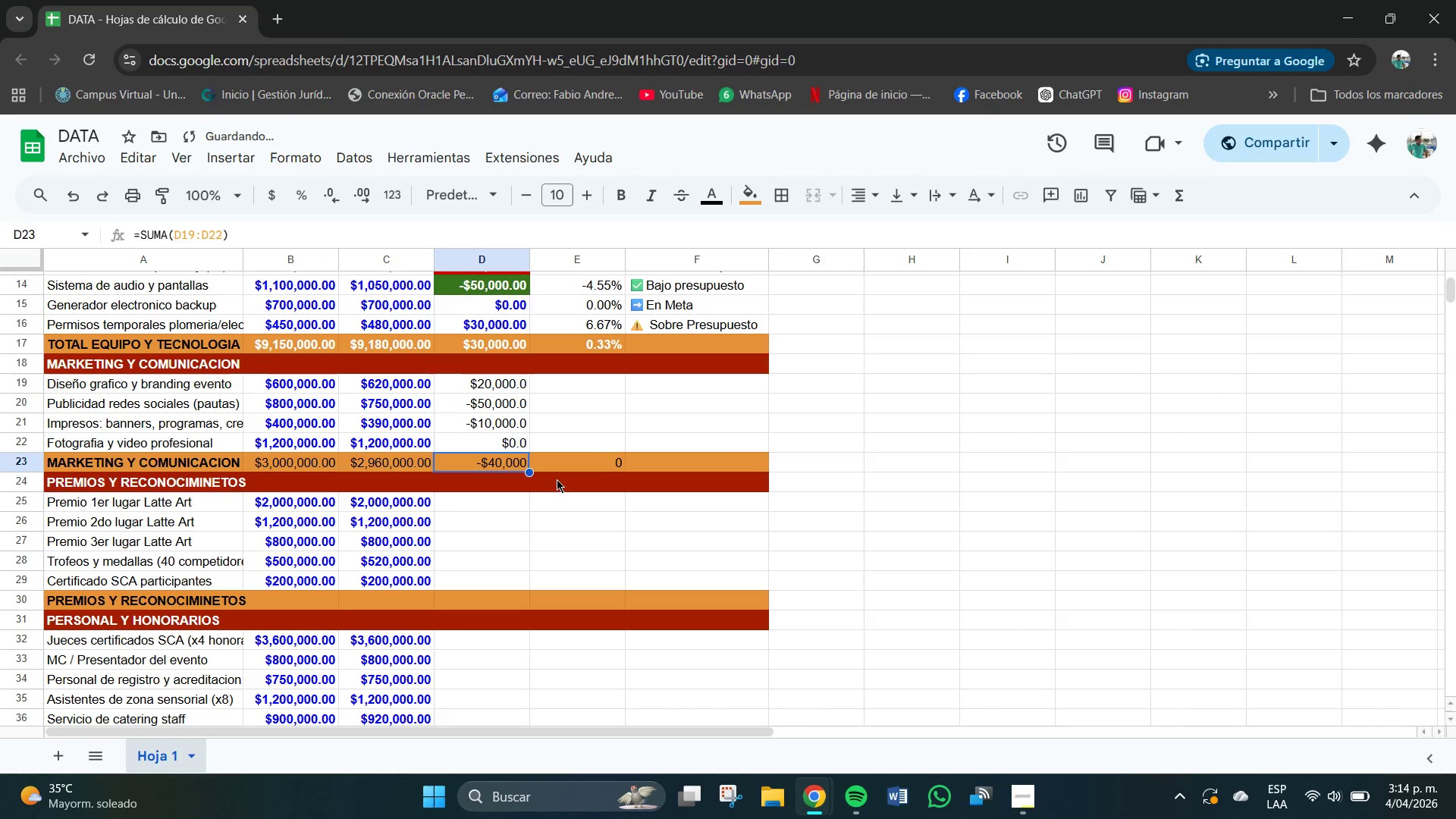 
left_click([558, 469])
 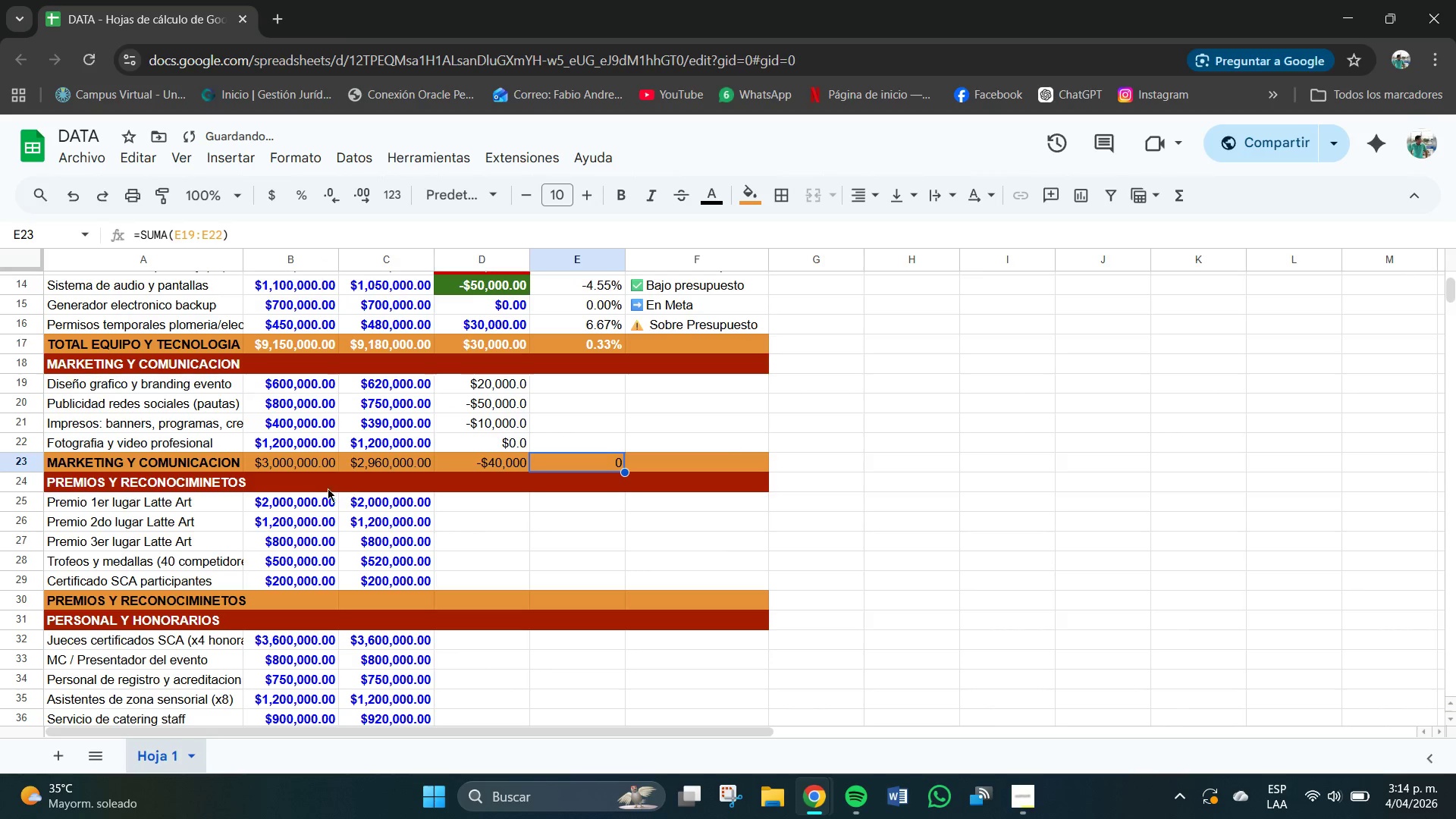 
left_click([300, 464])
 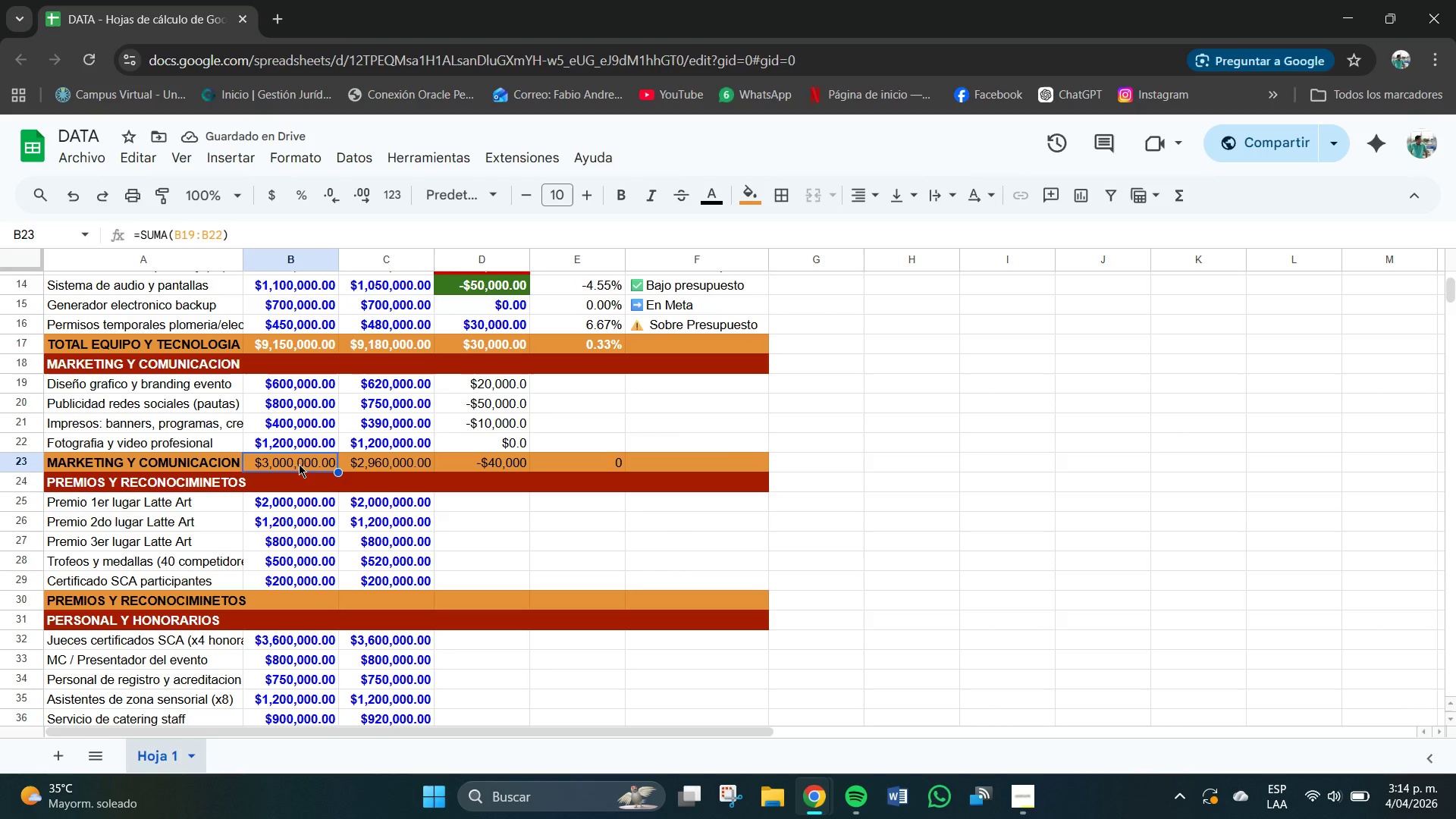 
left_click_drag(start_coordinate=[299, 464], to_coordinate=[485, 466])
 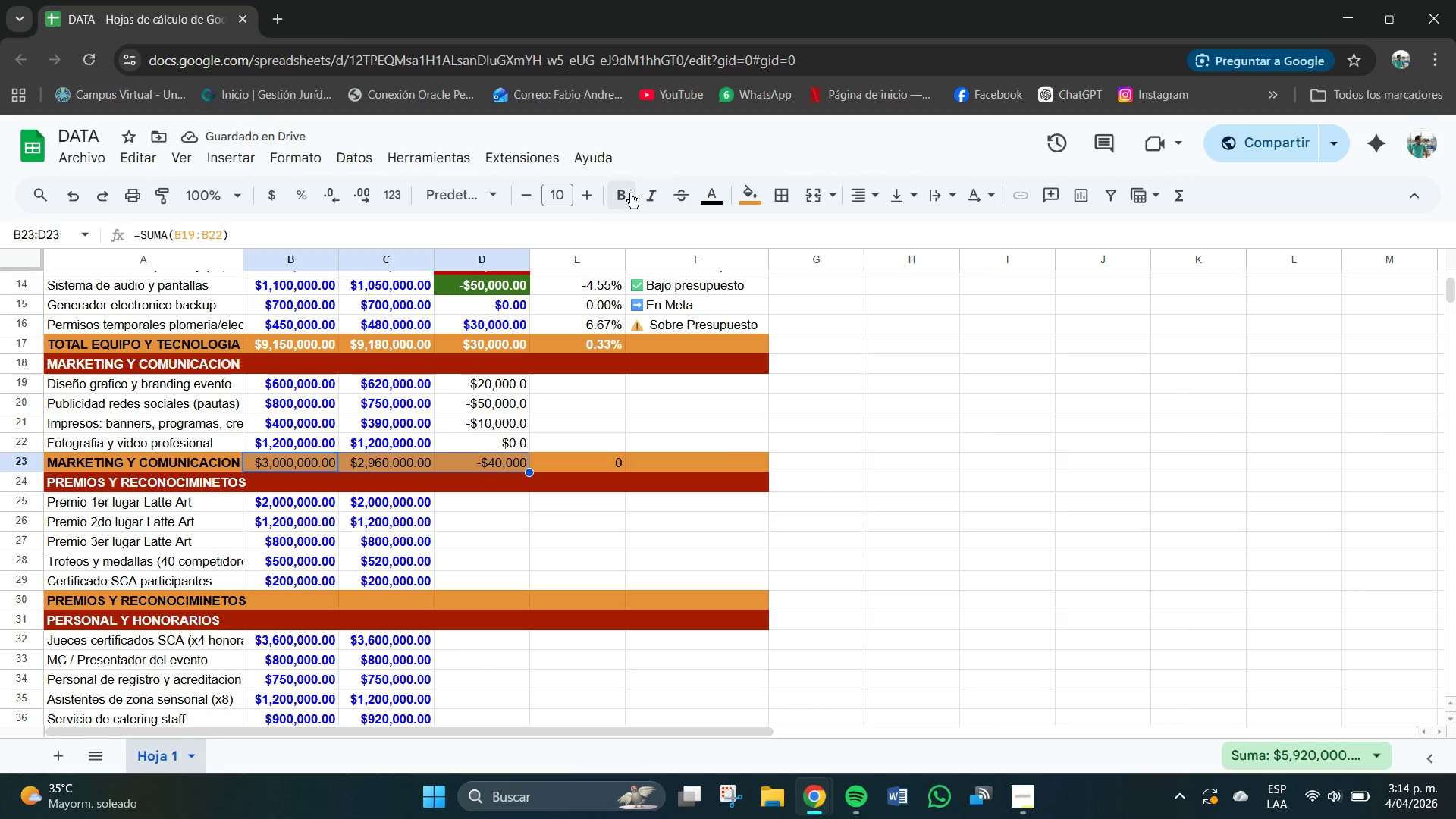 
left_click([619, 190])
 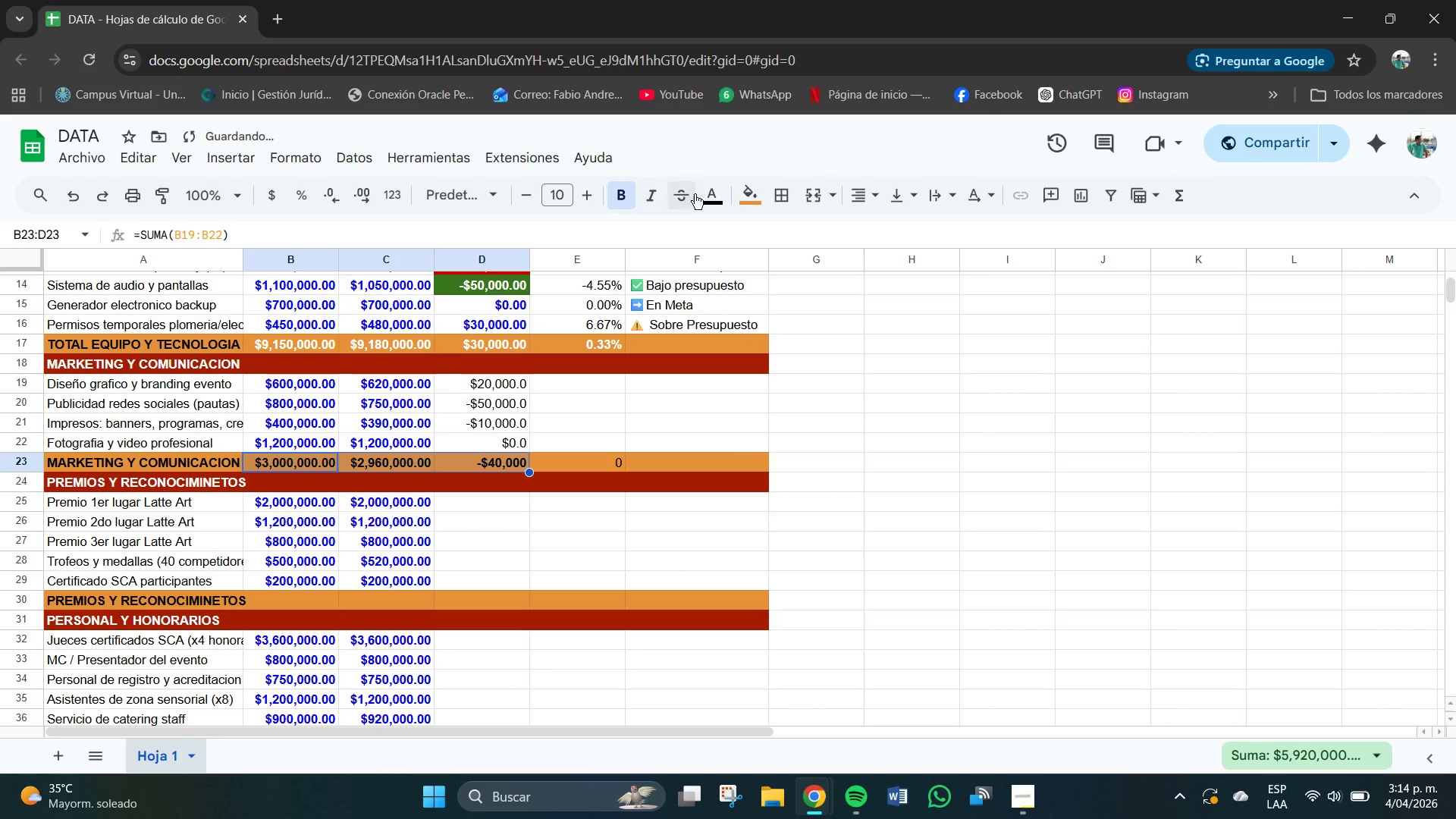 
left_click([716, 196])
 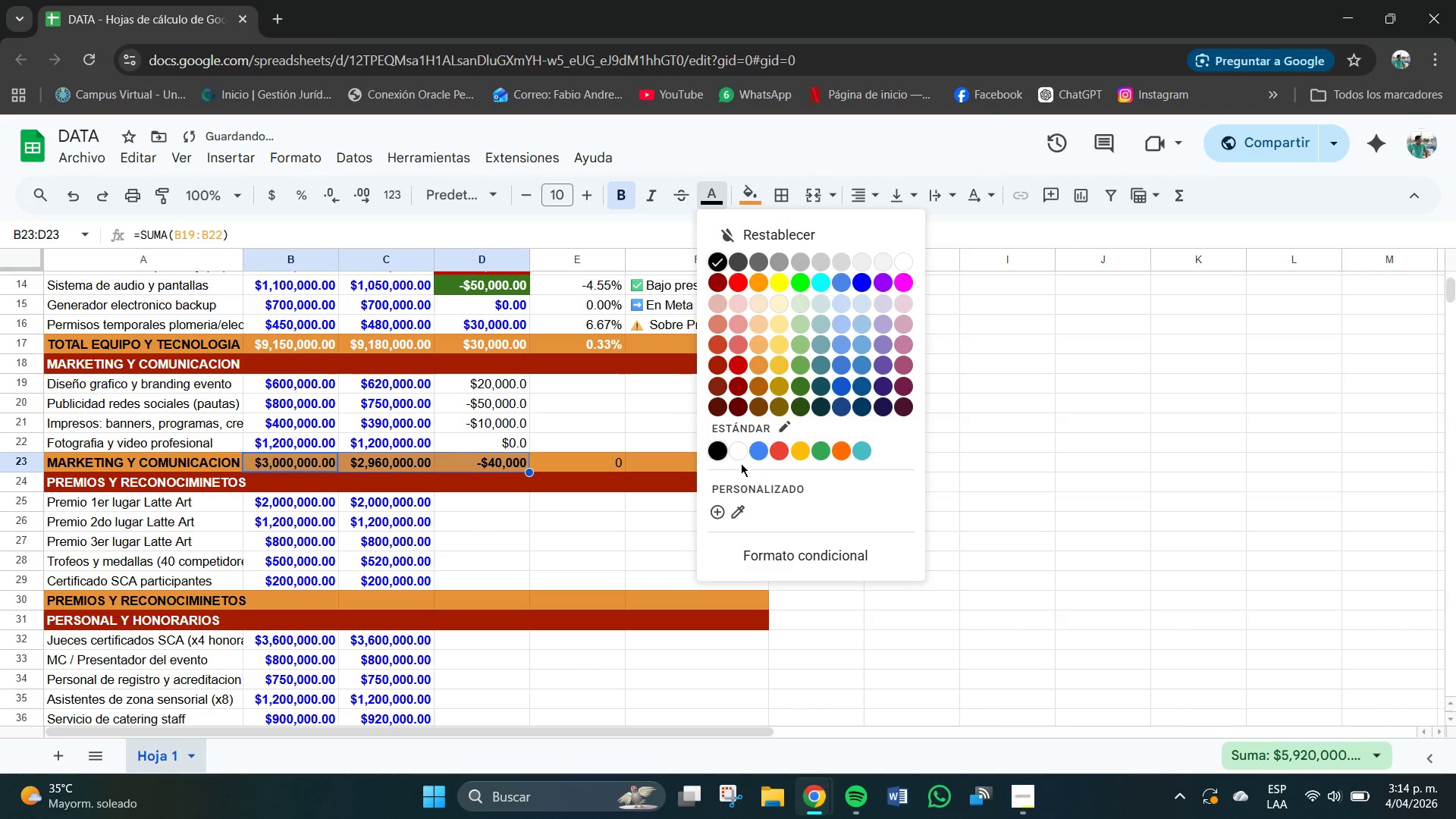 
left_click([743, 448])
 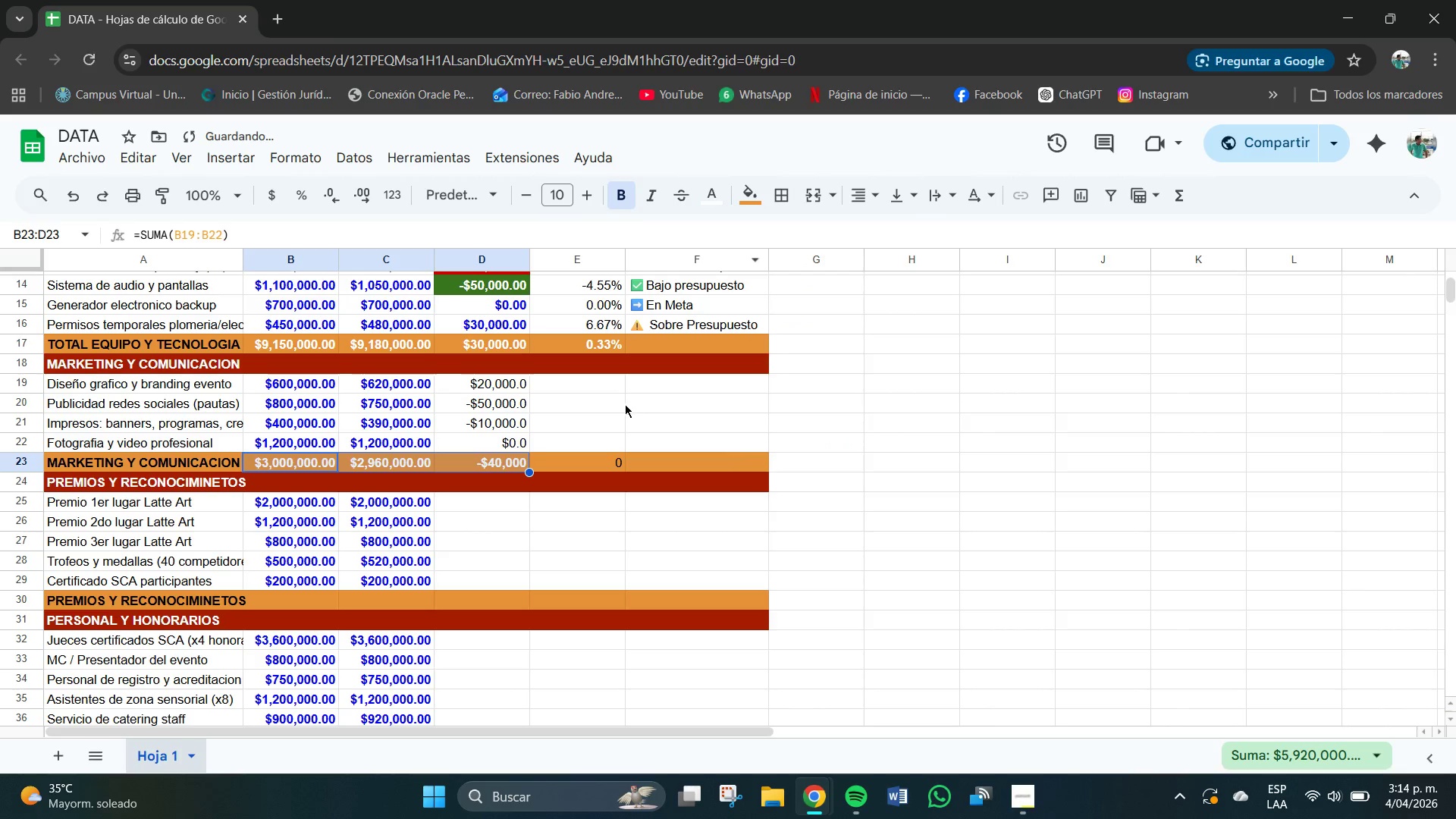 
left_click([563, 479])
 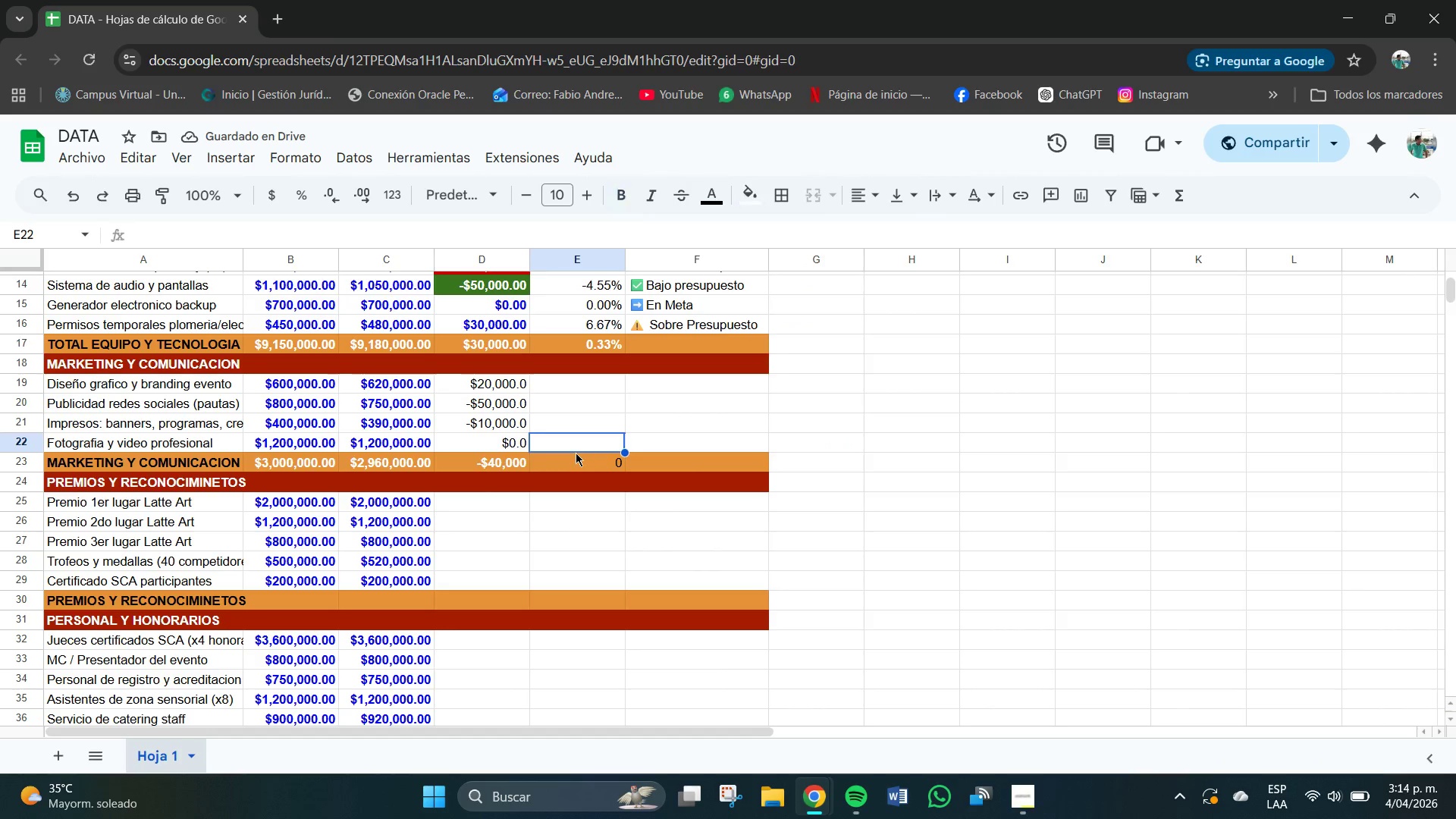 
left_click([586, 470])
 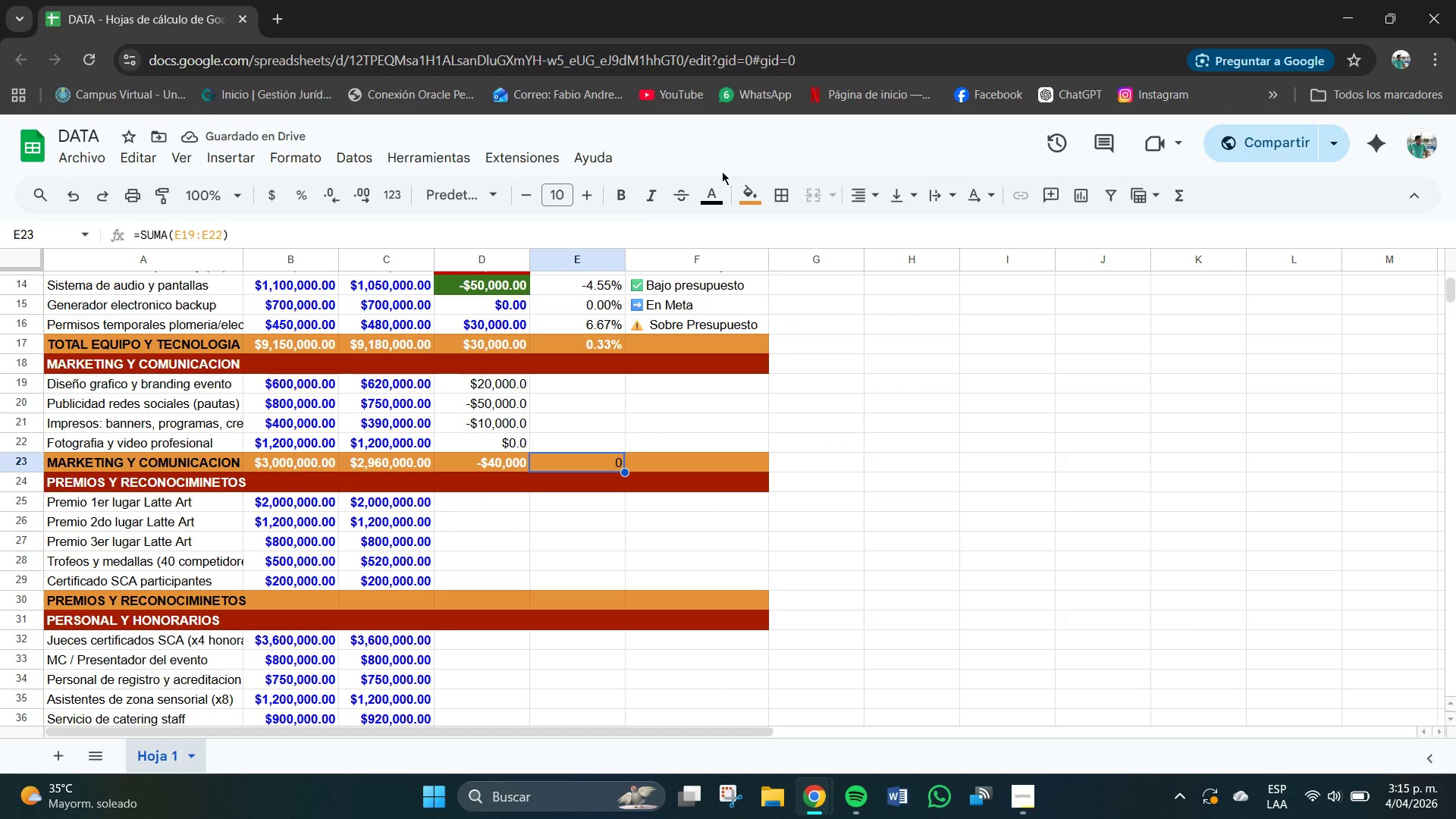 
left_click([717, 194])
 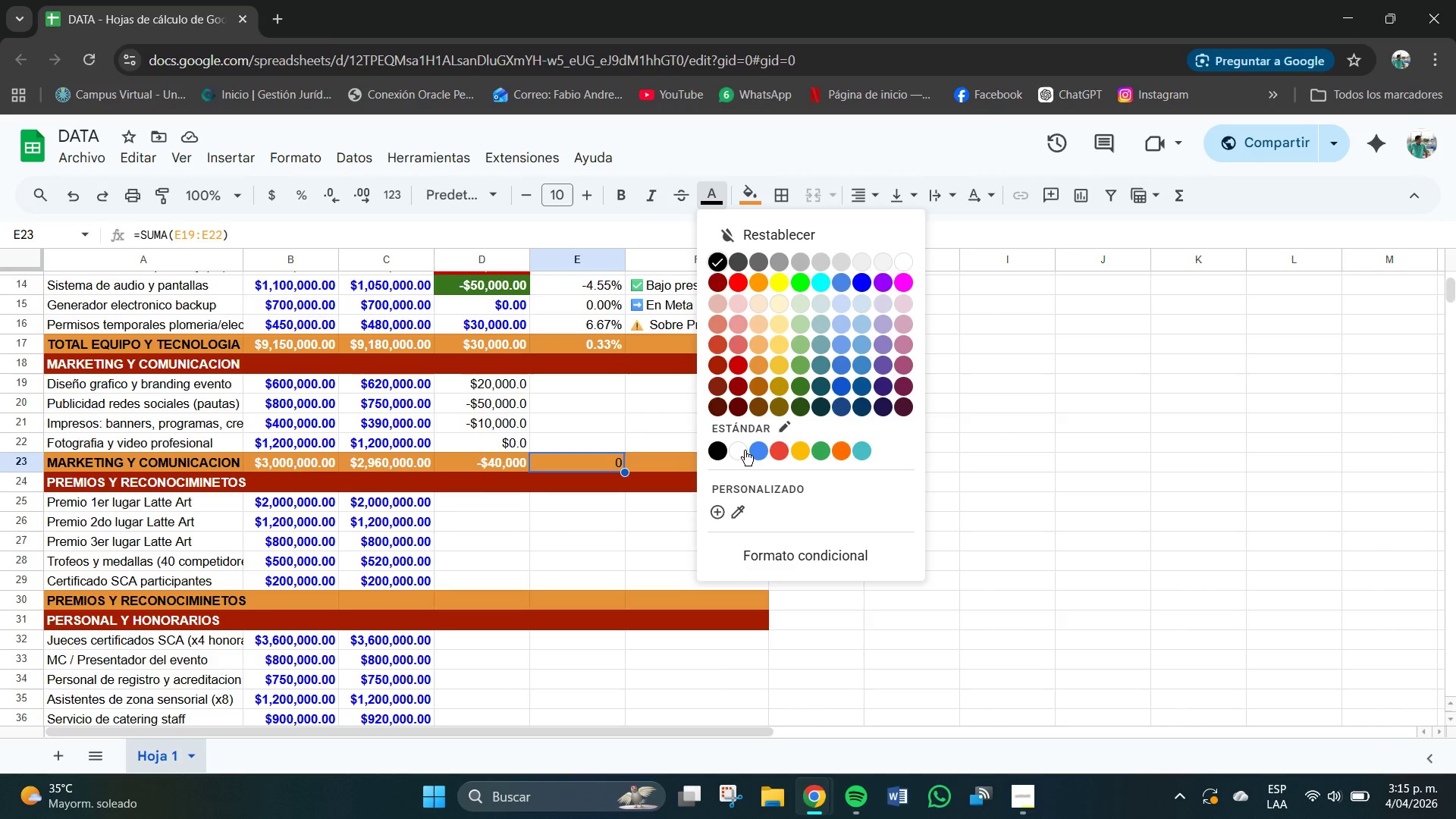 
left_click([742, 446])
 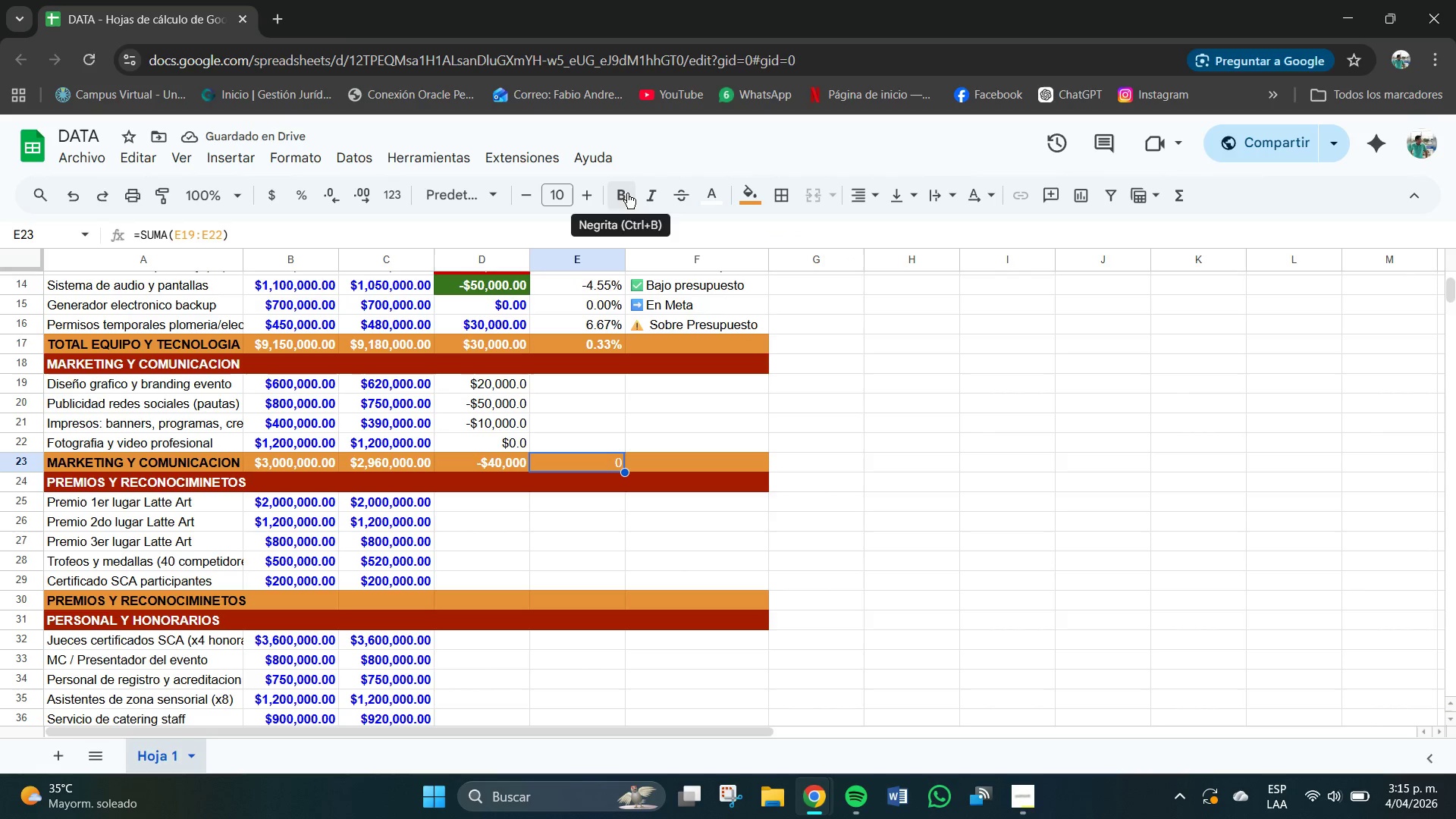 
left_click([578, 384])
 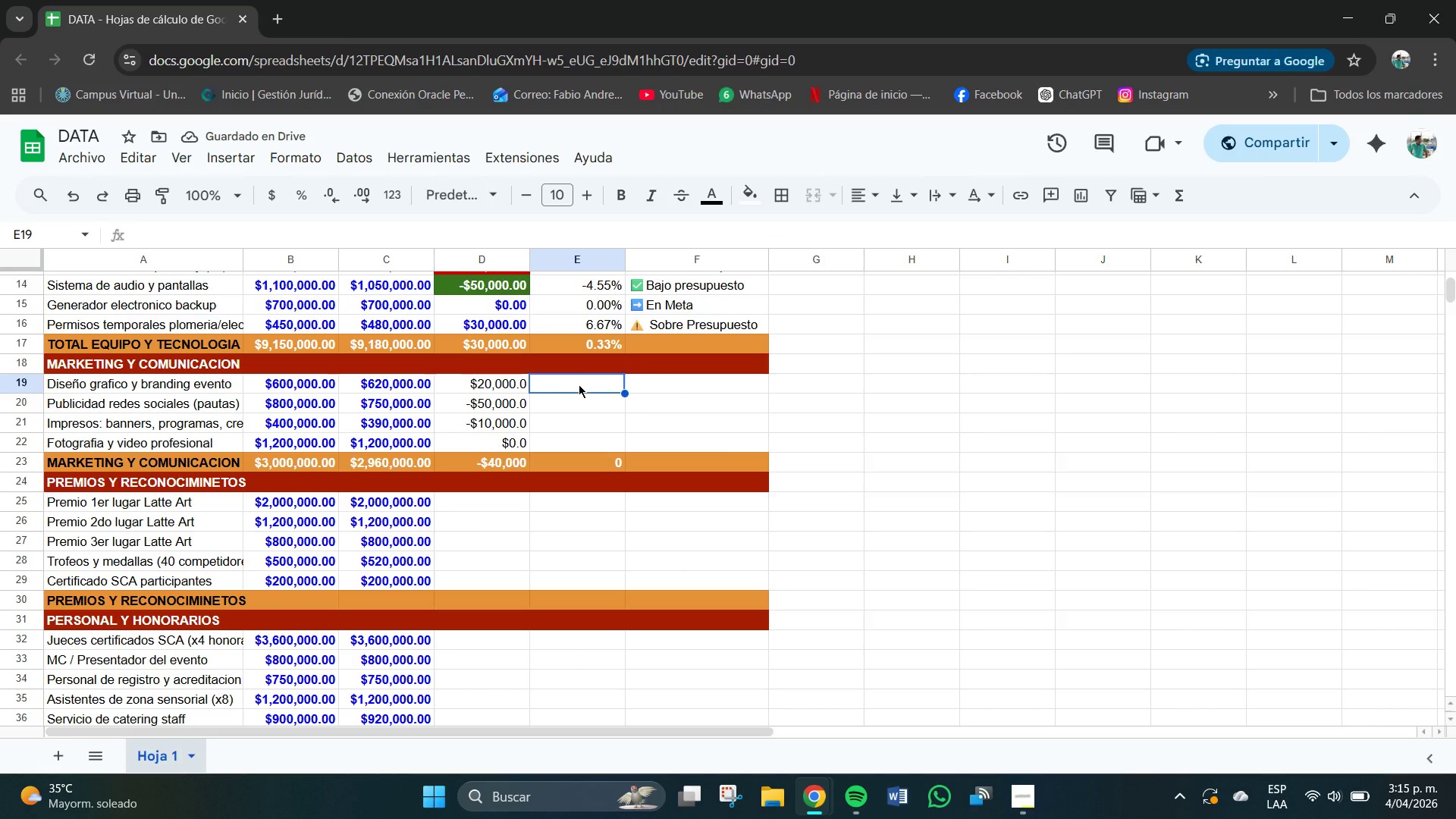 
left_click([570, 387])
 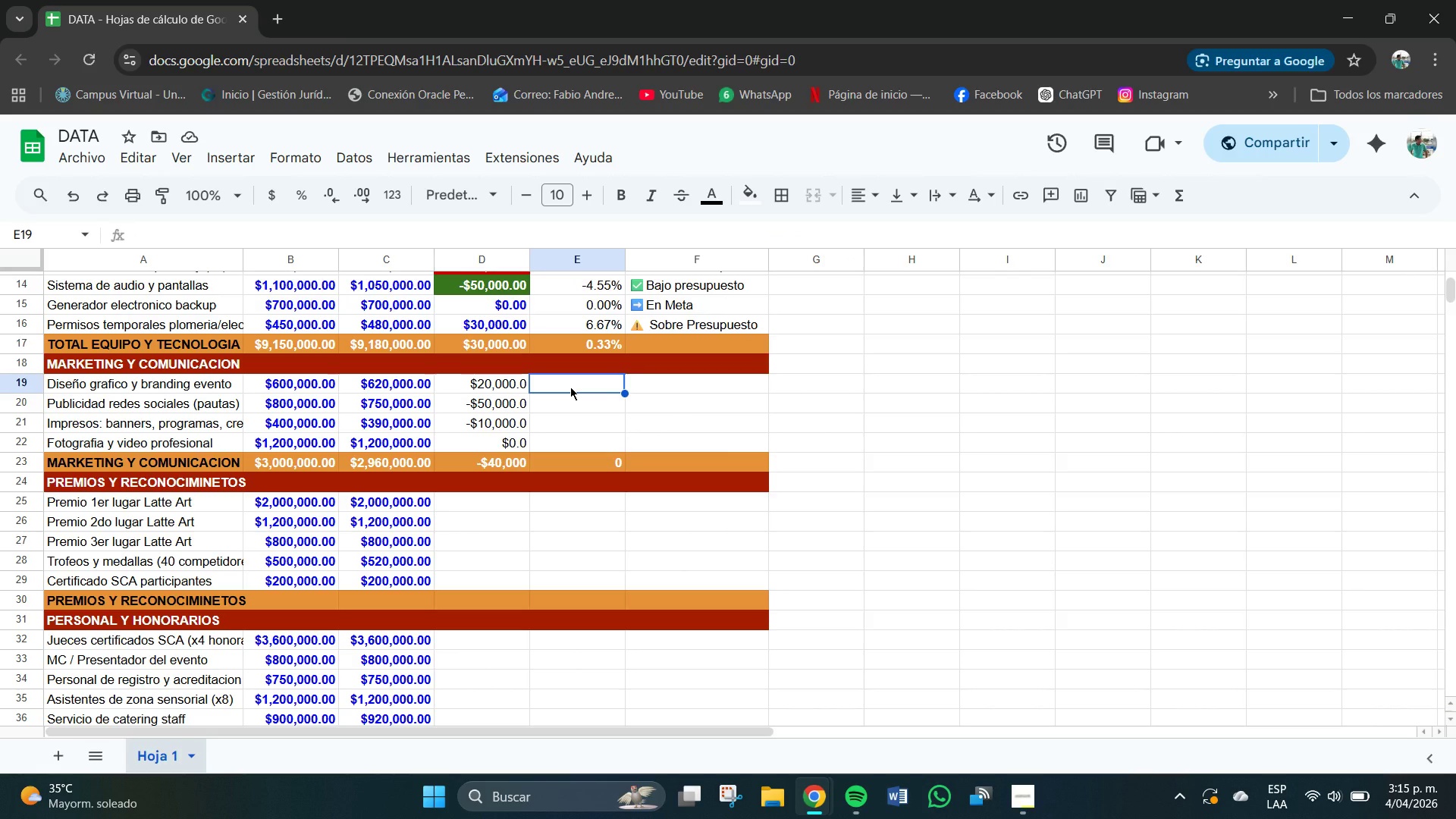 
type()SI)
key(Backspace)
type(I*B19)
 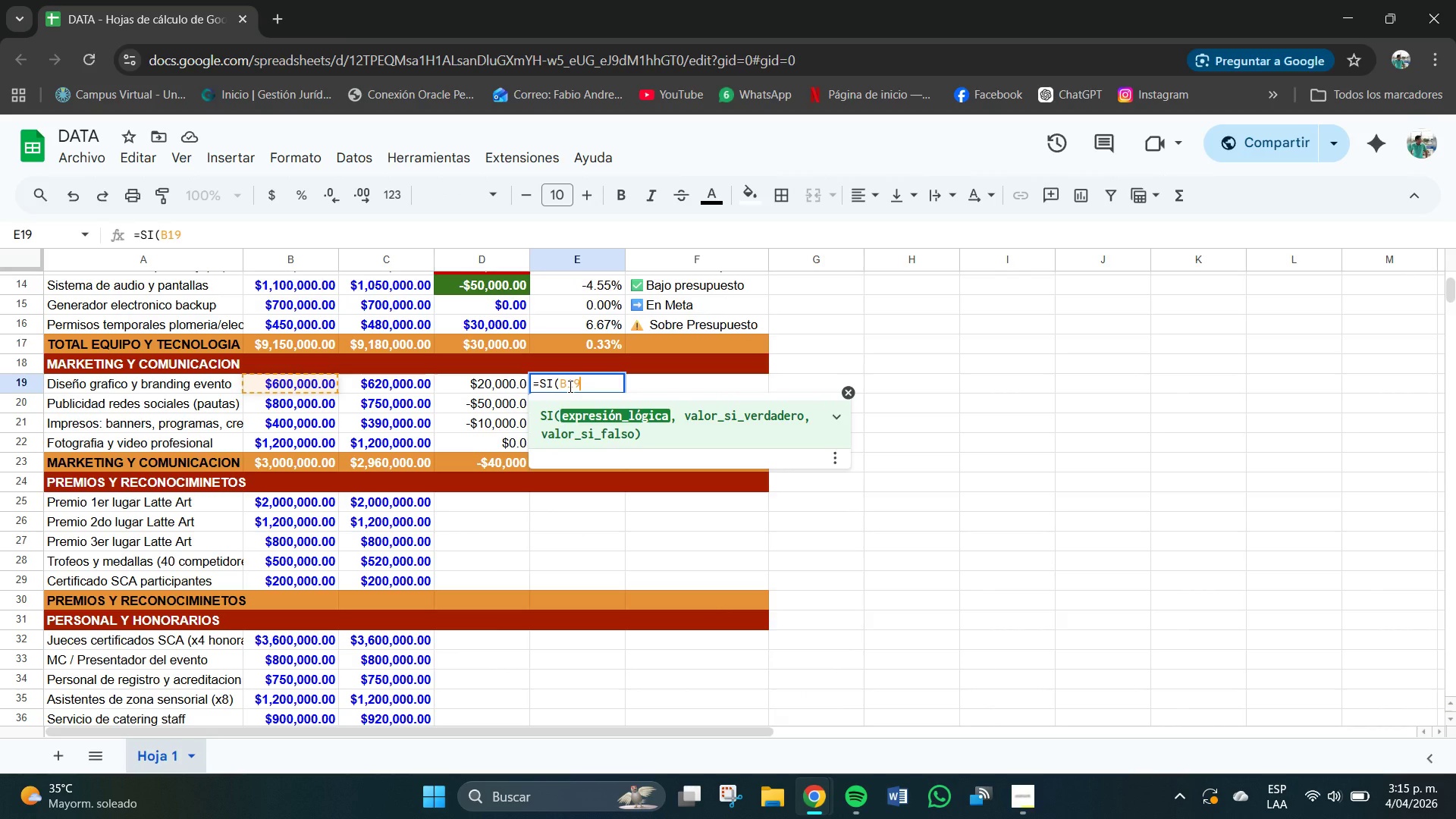 
type([Break][Break]0,*C19-B19()
 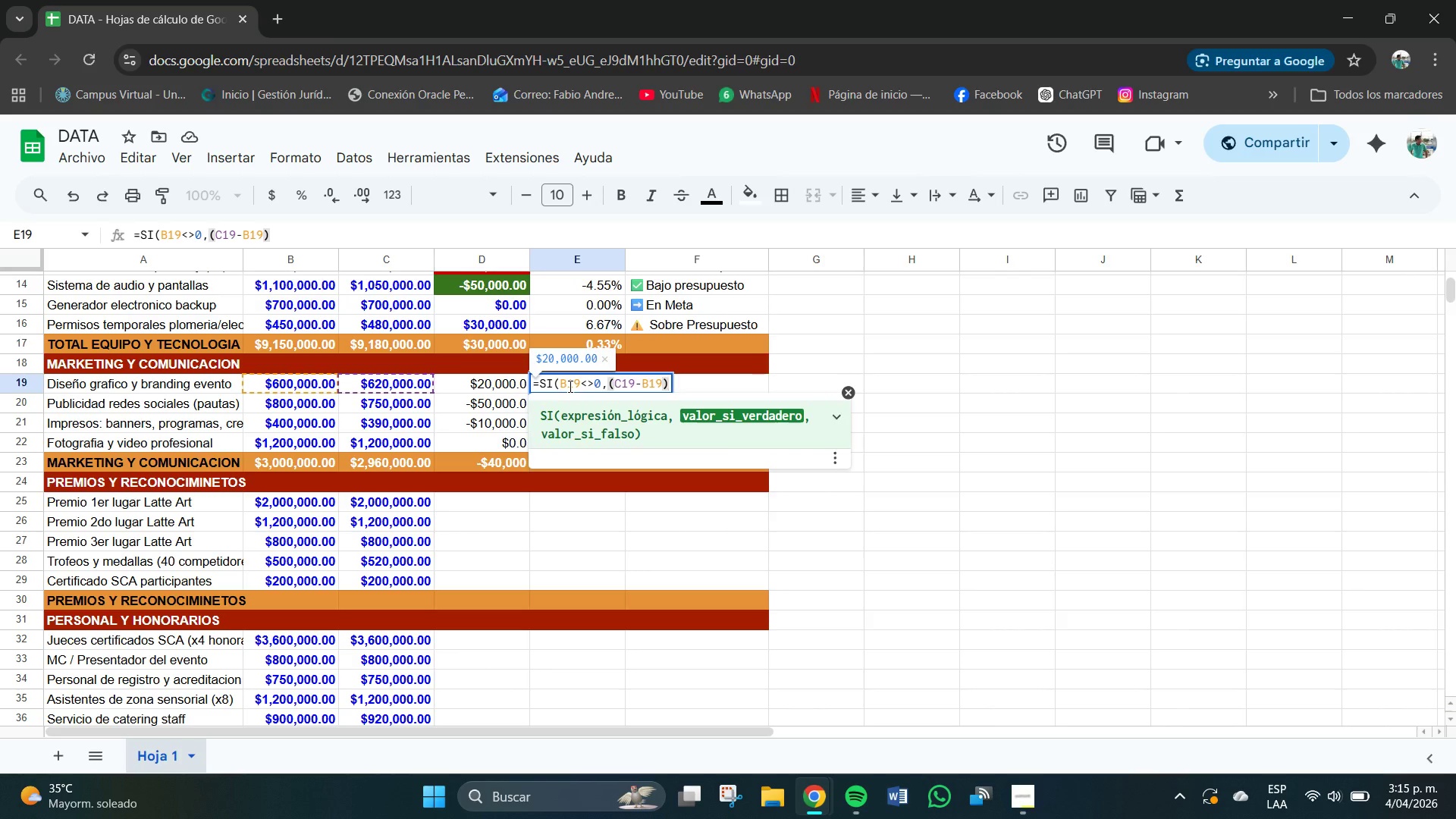 
type(&B19,0()
 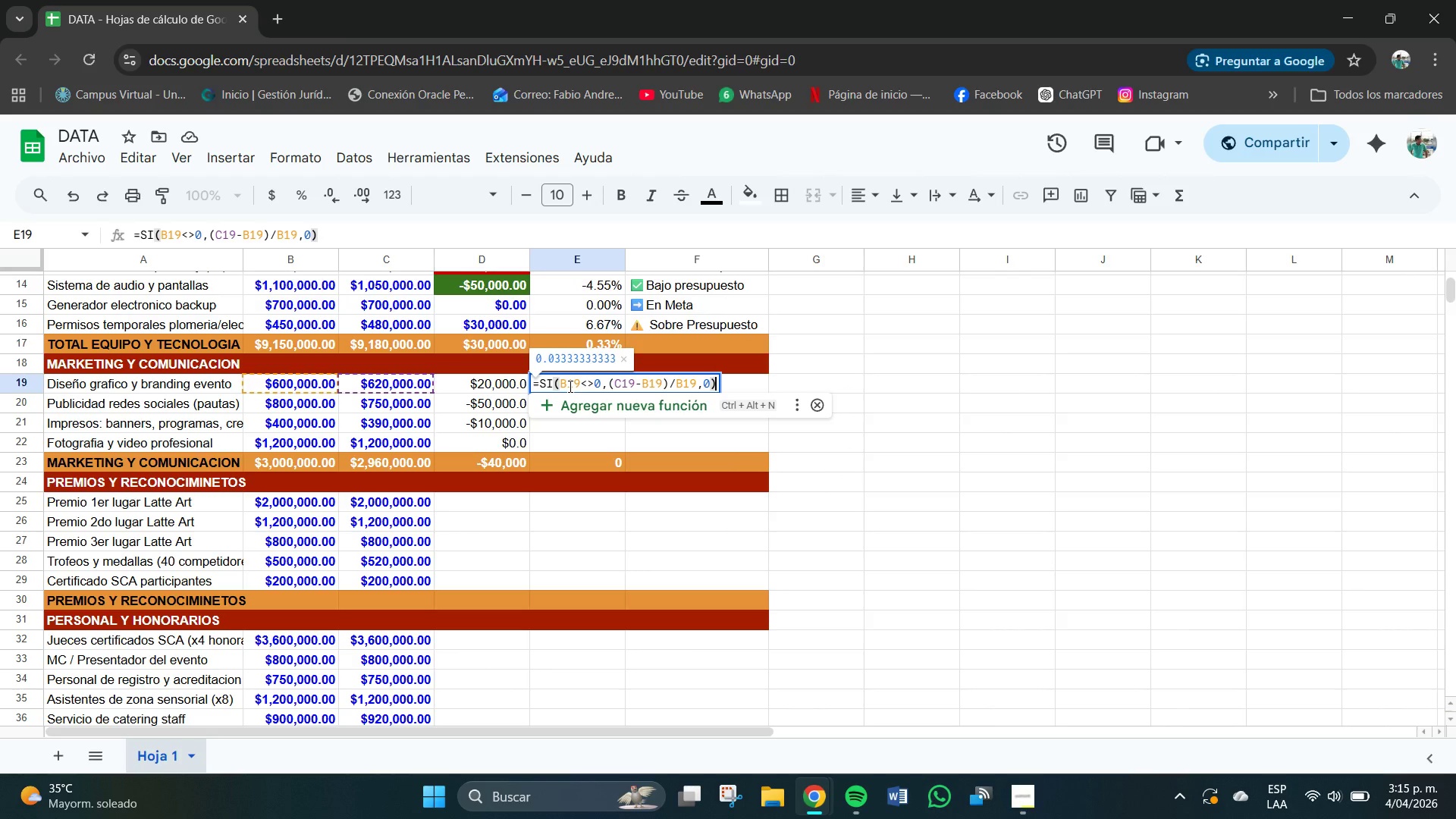 
key(Enter)
 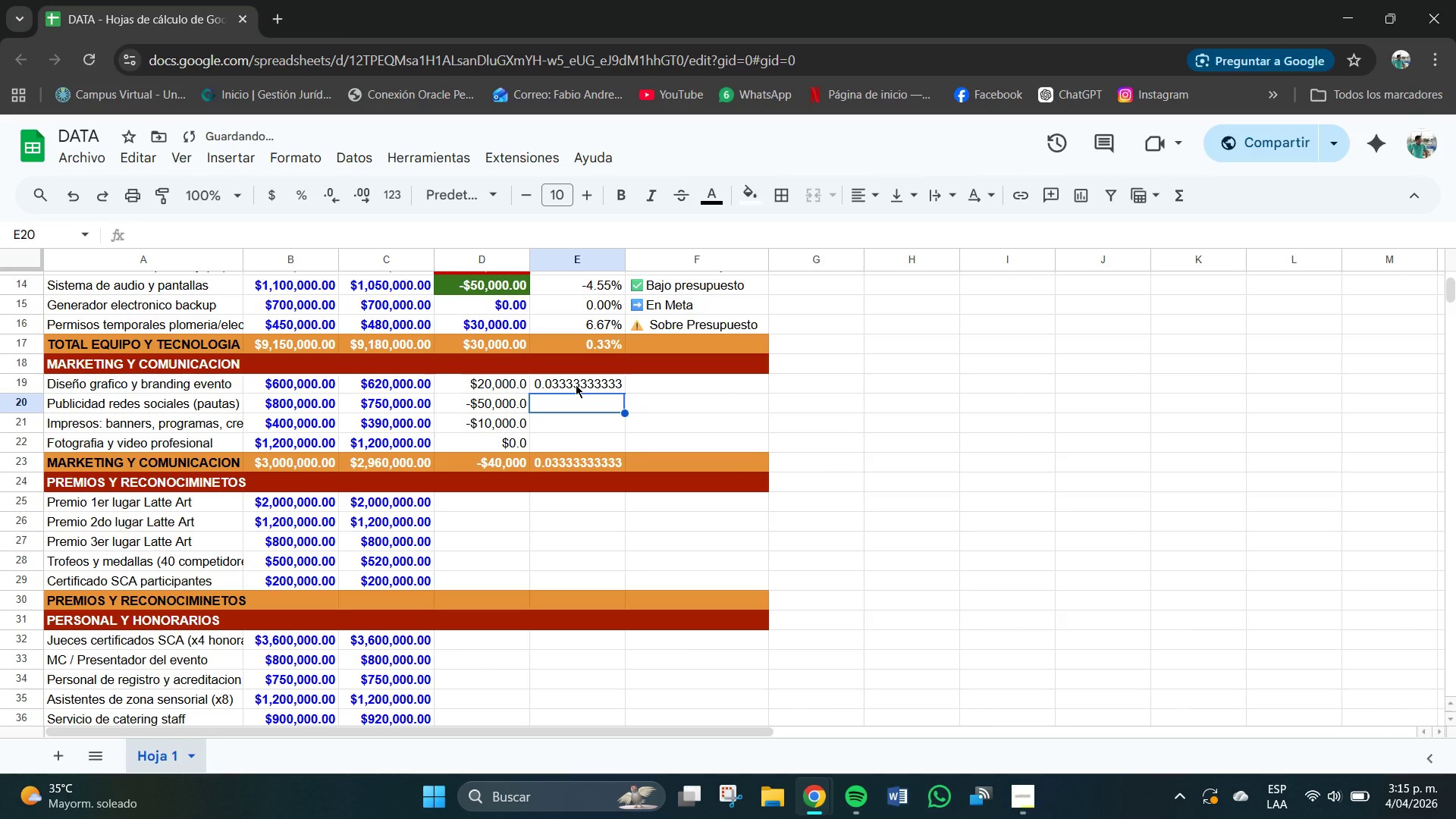 
left_click([575, 384])
 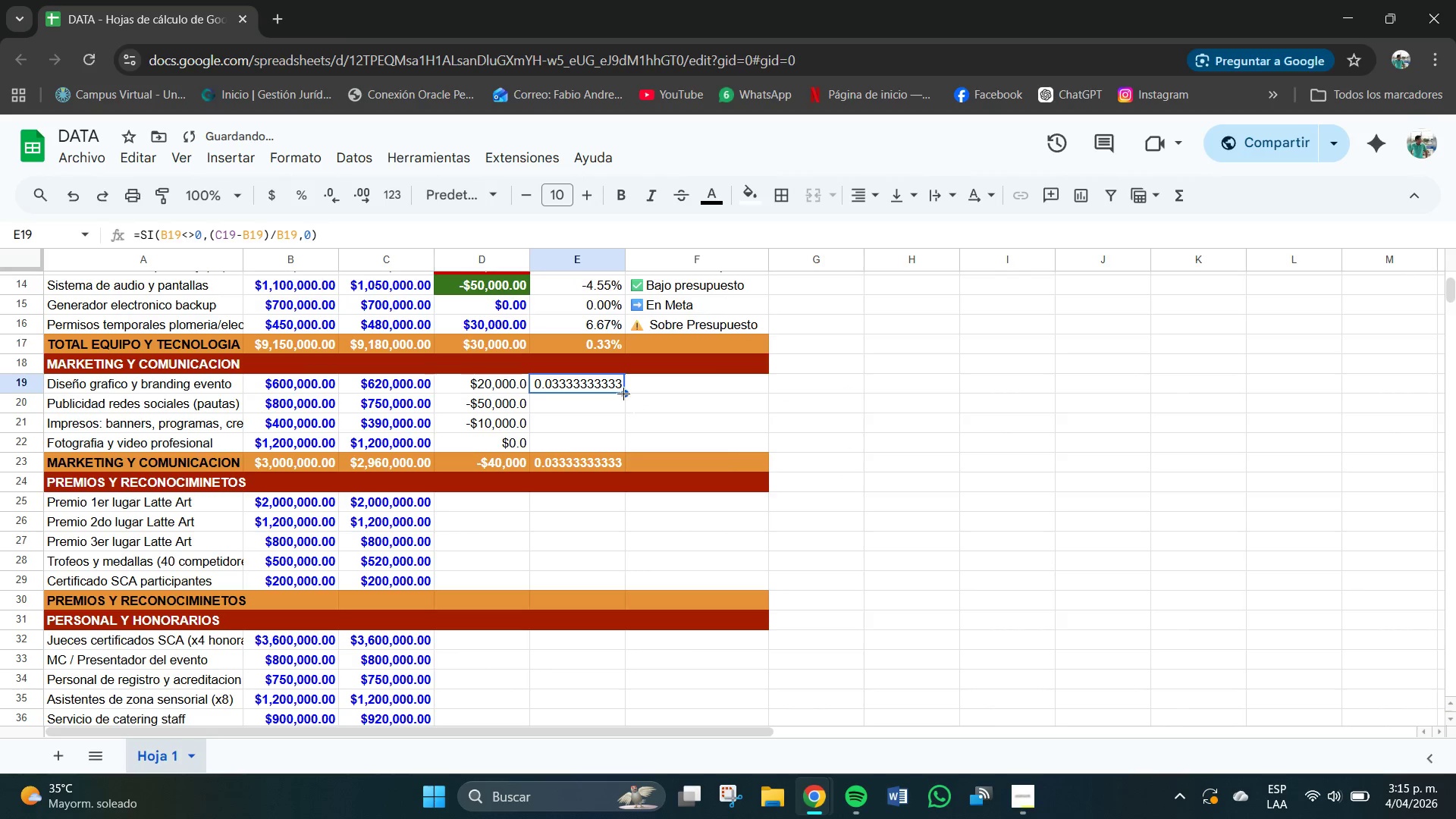 
left_click_drag(start_coordinate=[623, 393], to_coordinate=[620, 468])
 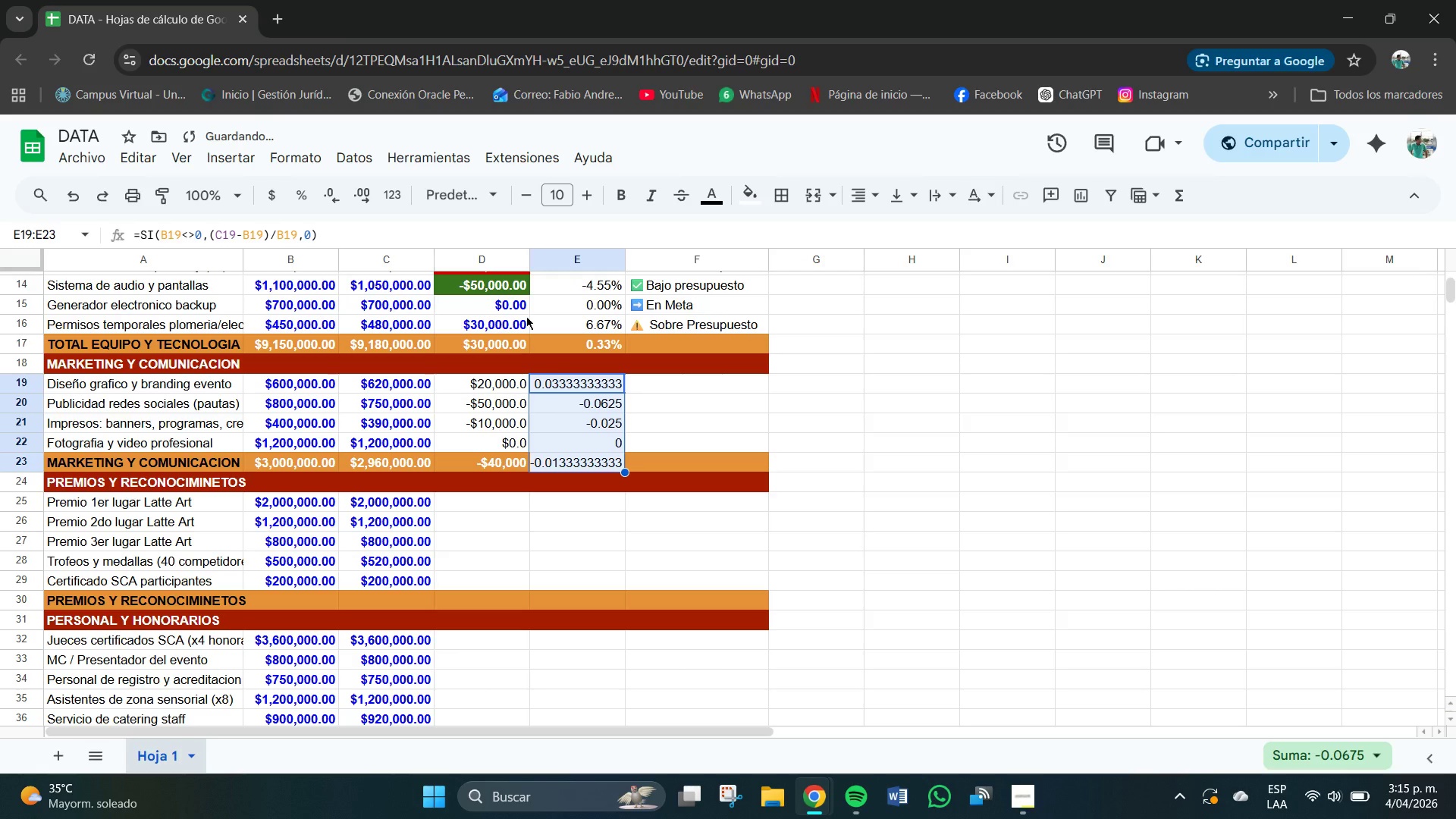 
mouse_move([358, 208])
 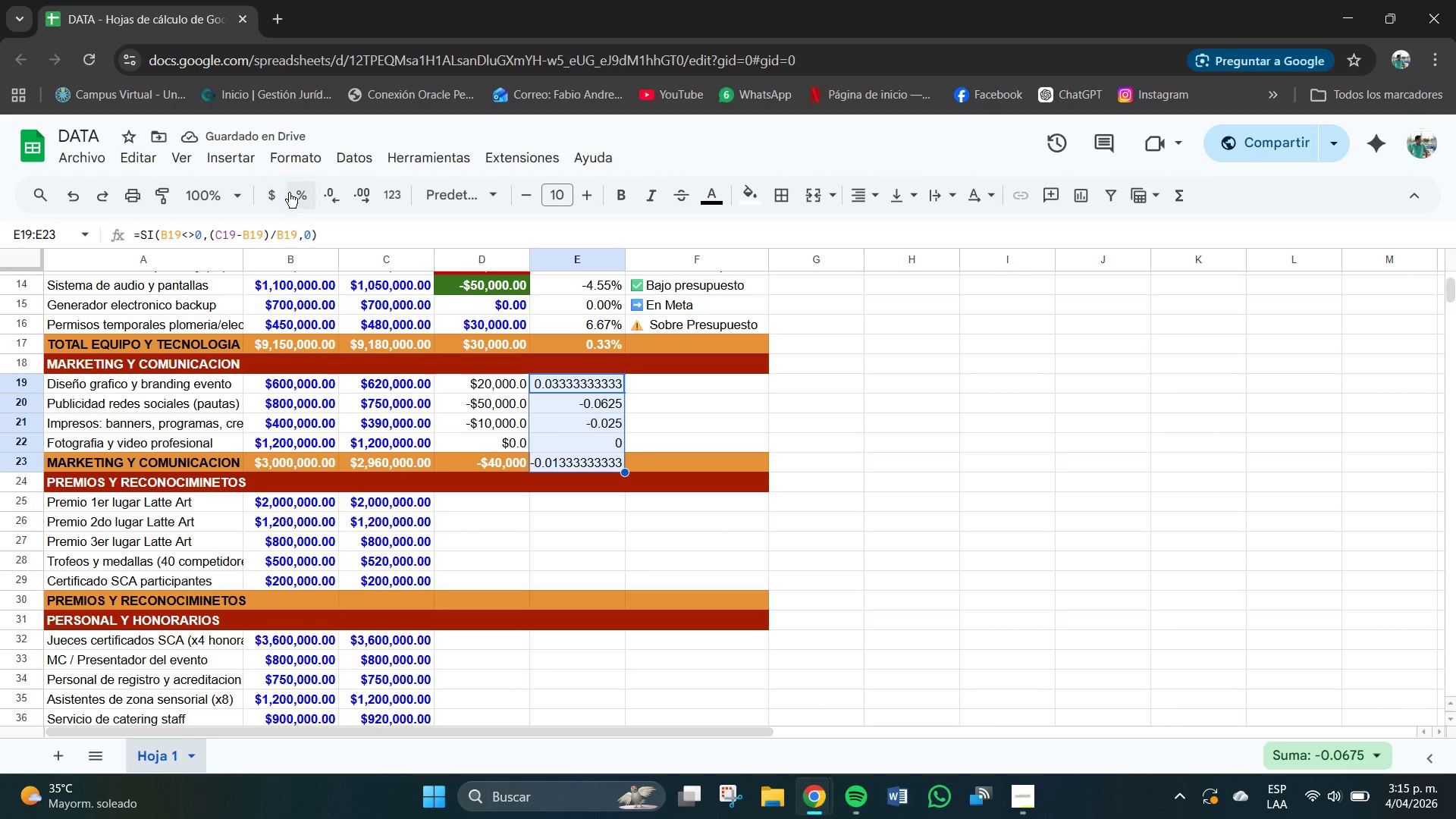 
left_click([297, 194])
 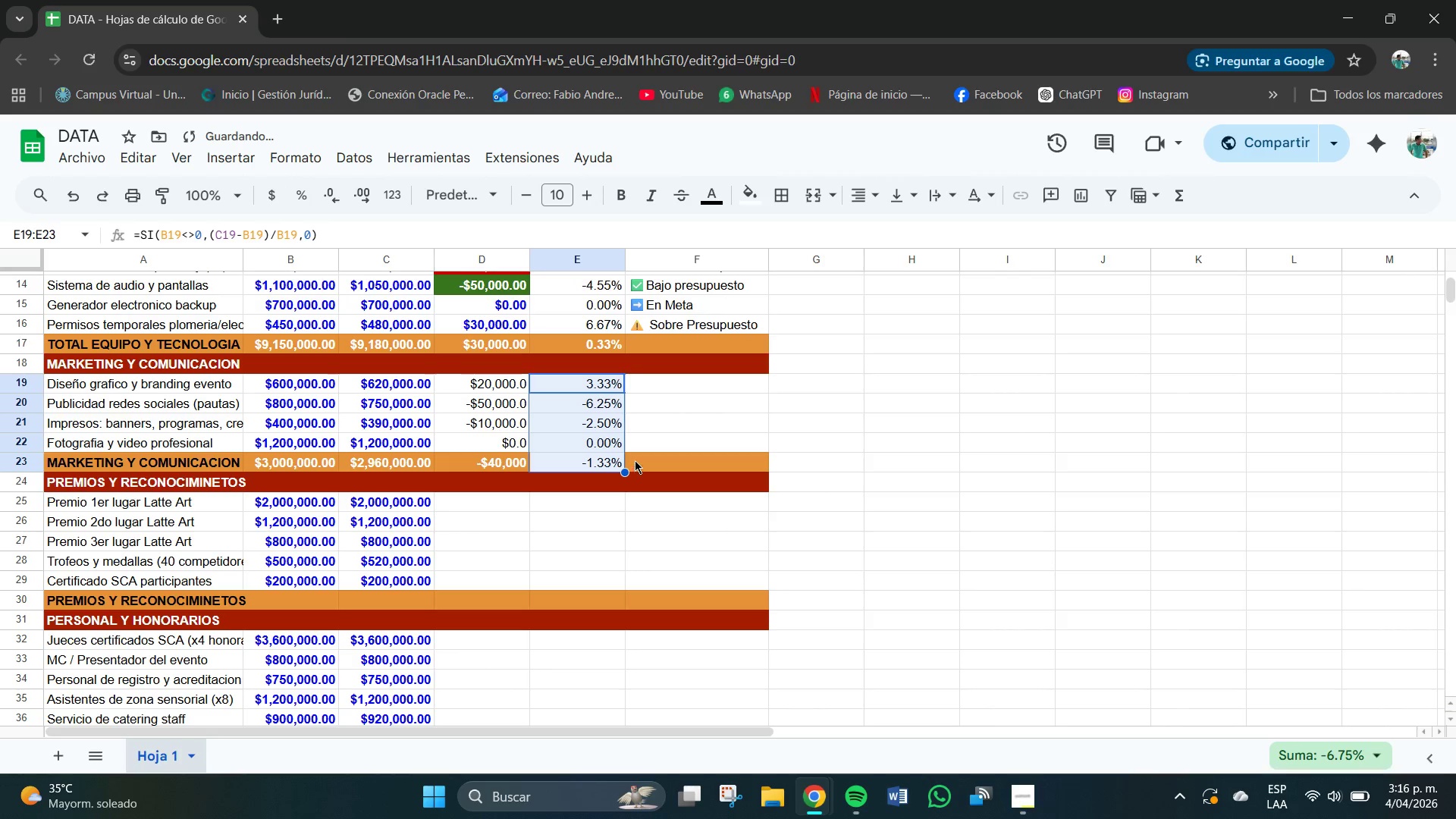 
double_click([607, 463])
 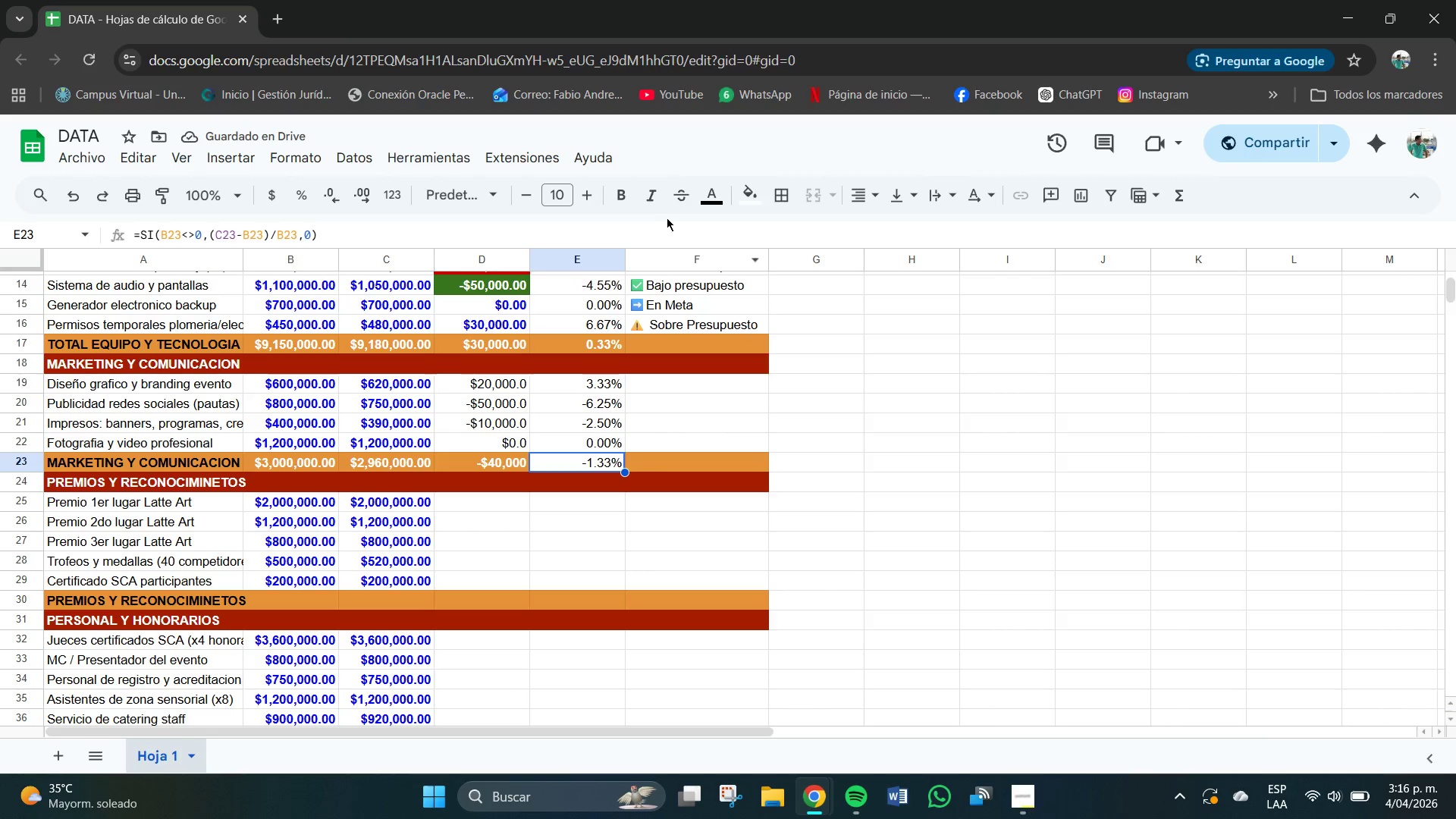 
mouse_move([719, 214])
 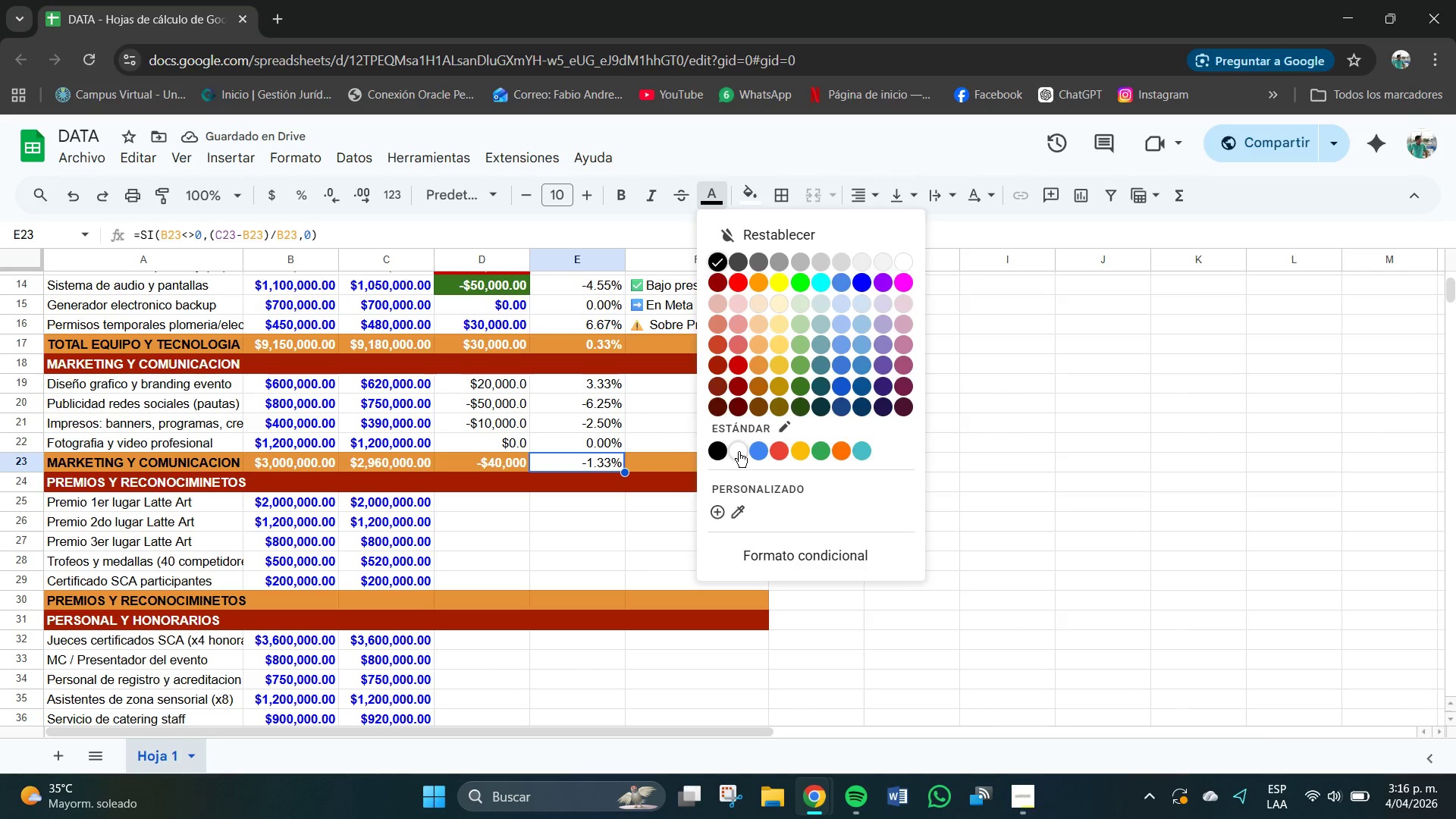 
left_click([739, 452])
 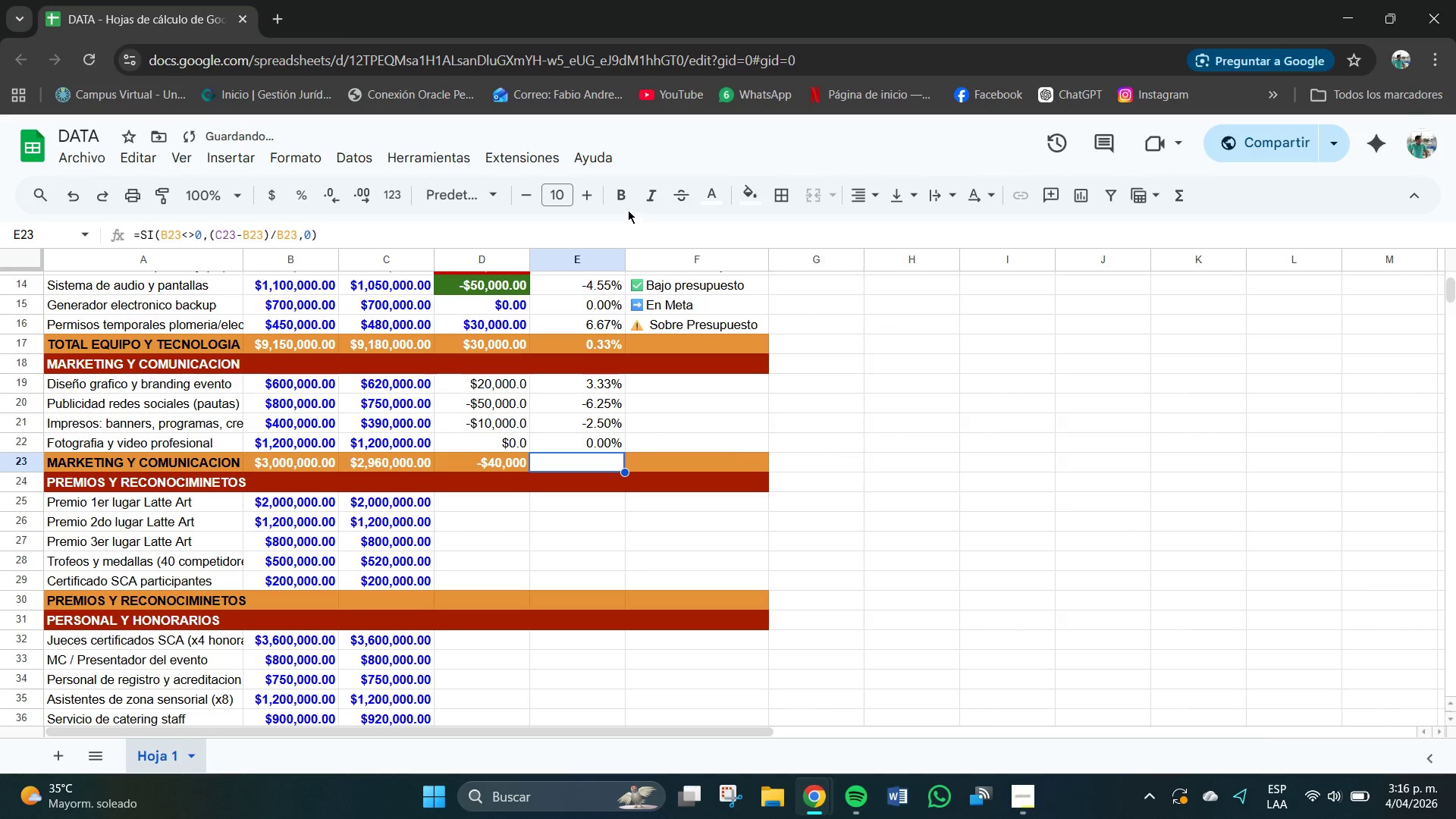 
left_click([618, 199])
 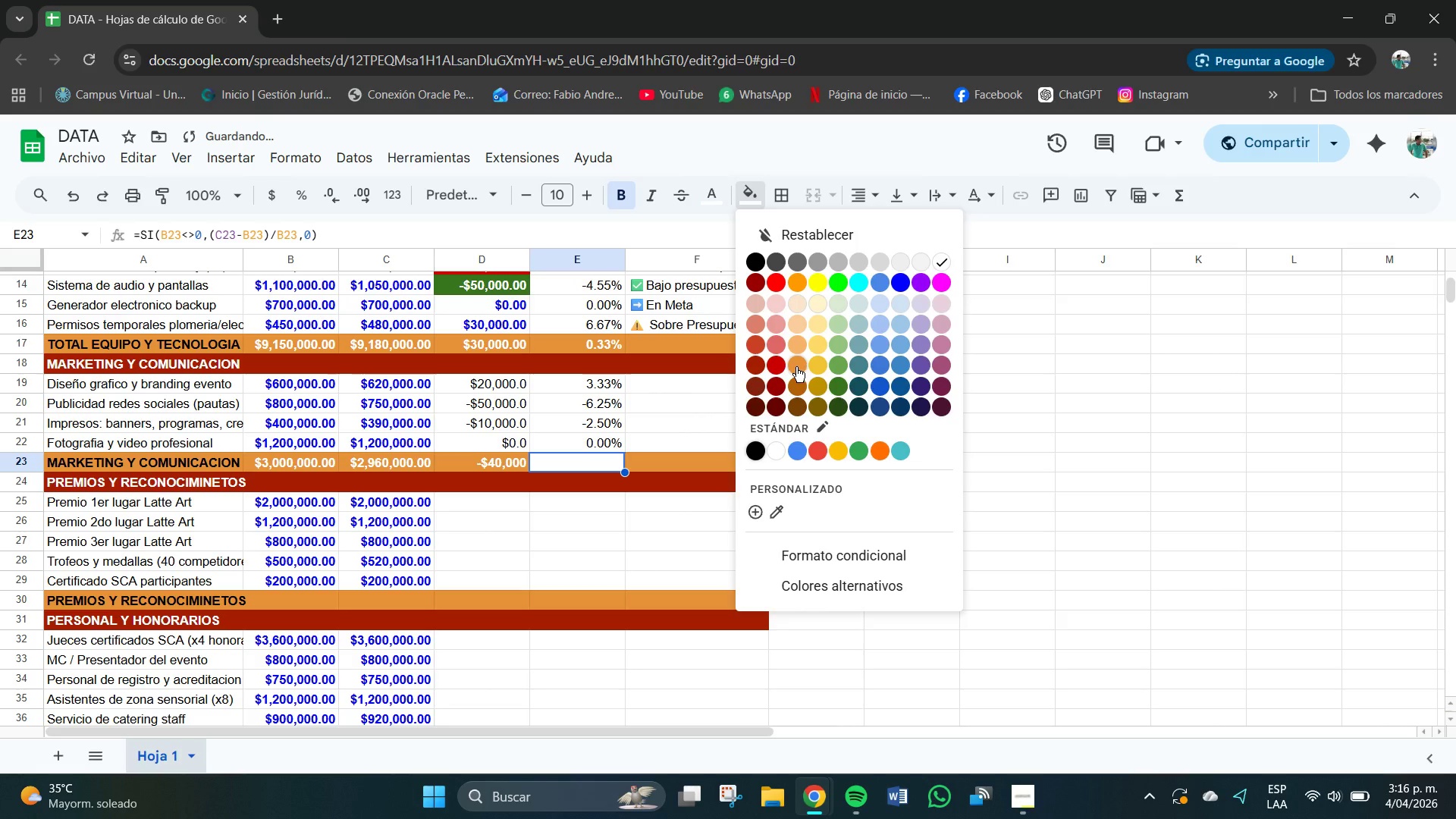 
left_click([796, 359])
 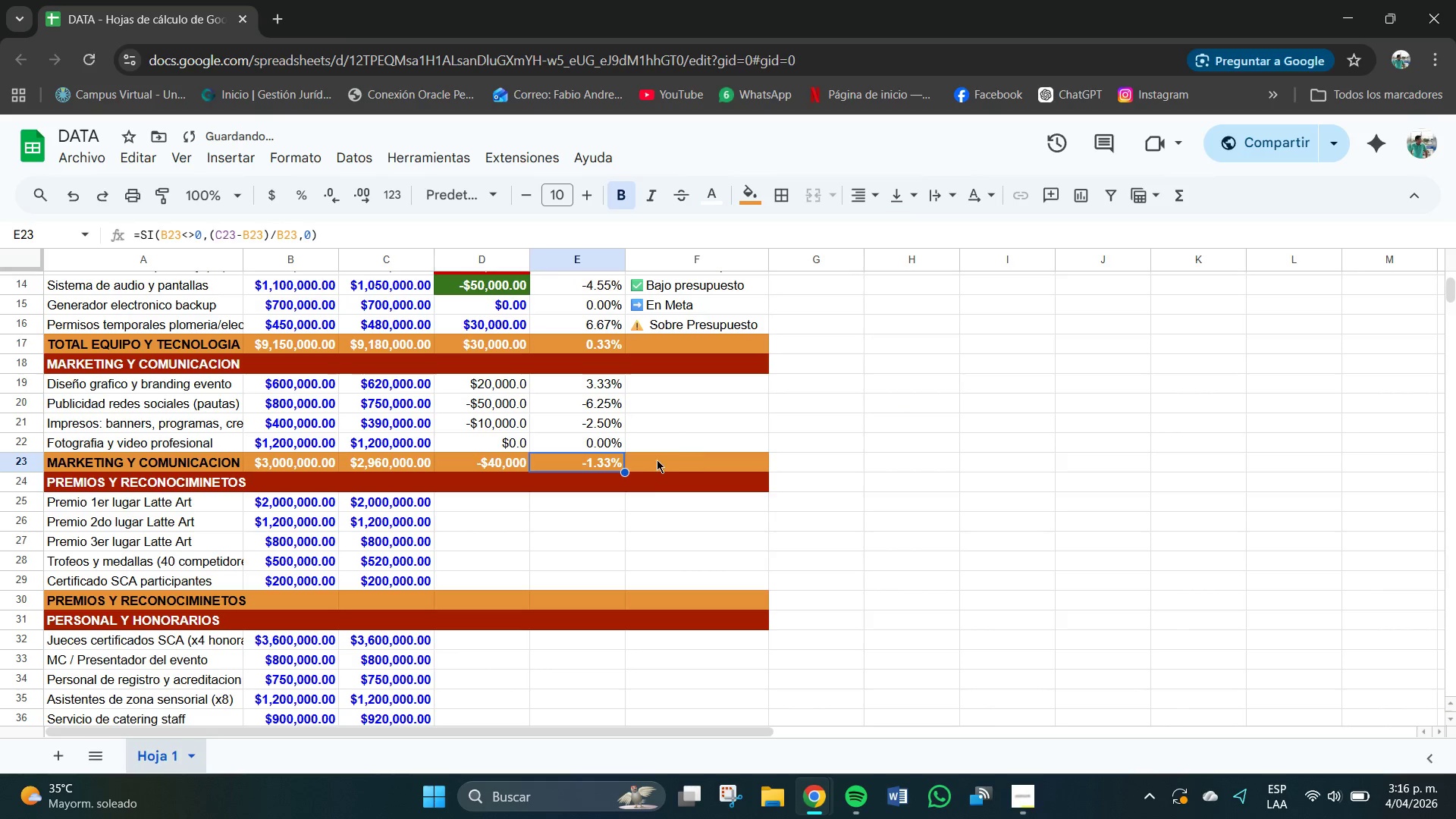 
left_click([648, 460])
 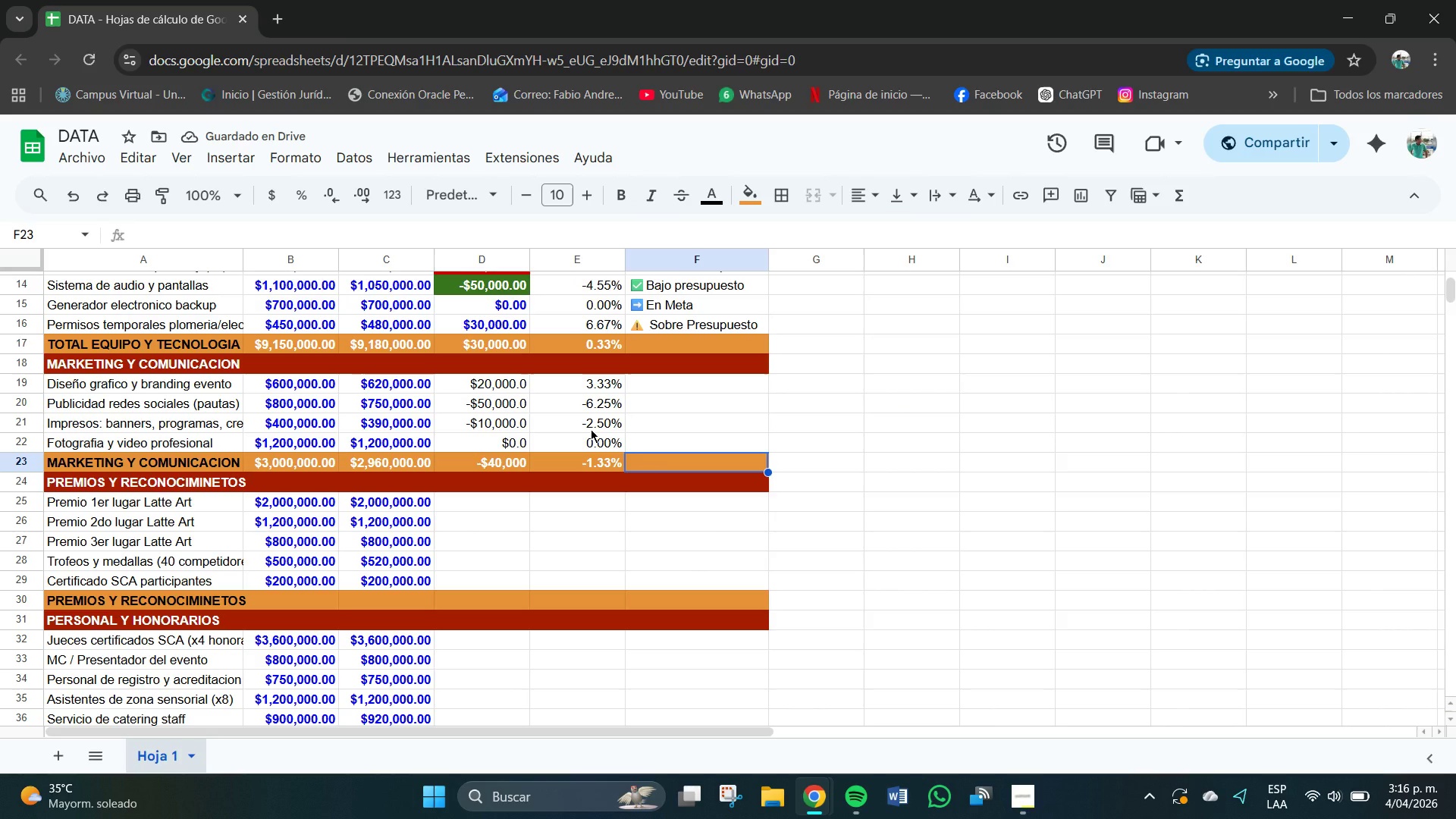 
wait(5.31)
 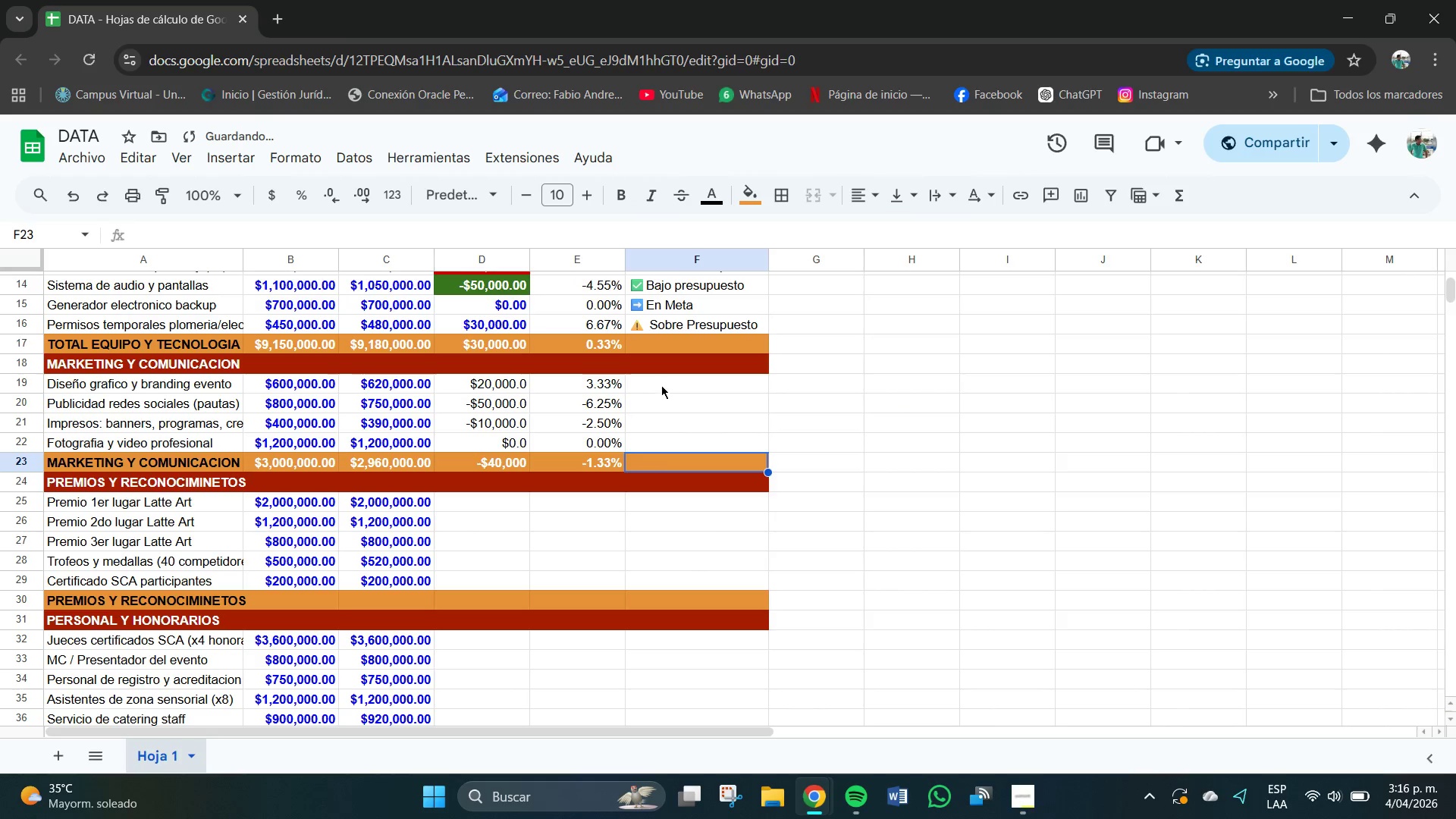 
left_click([608, 419])
 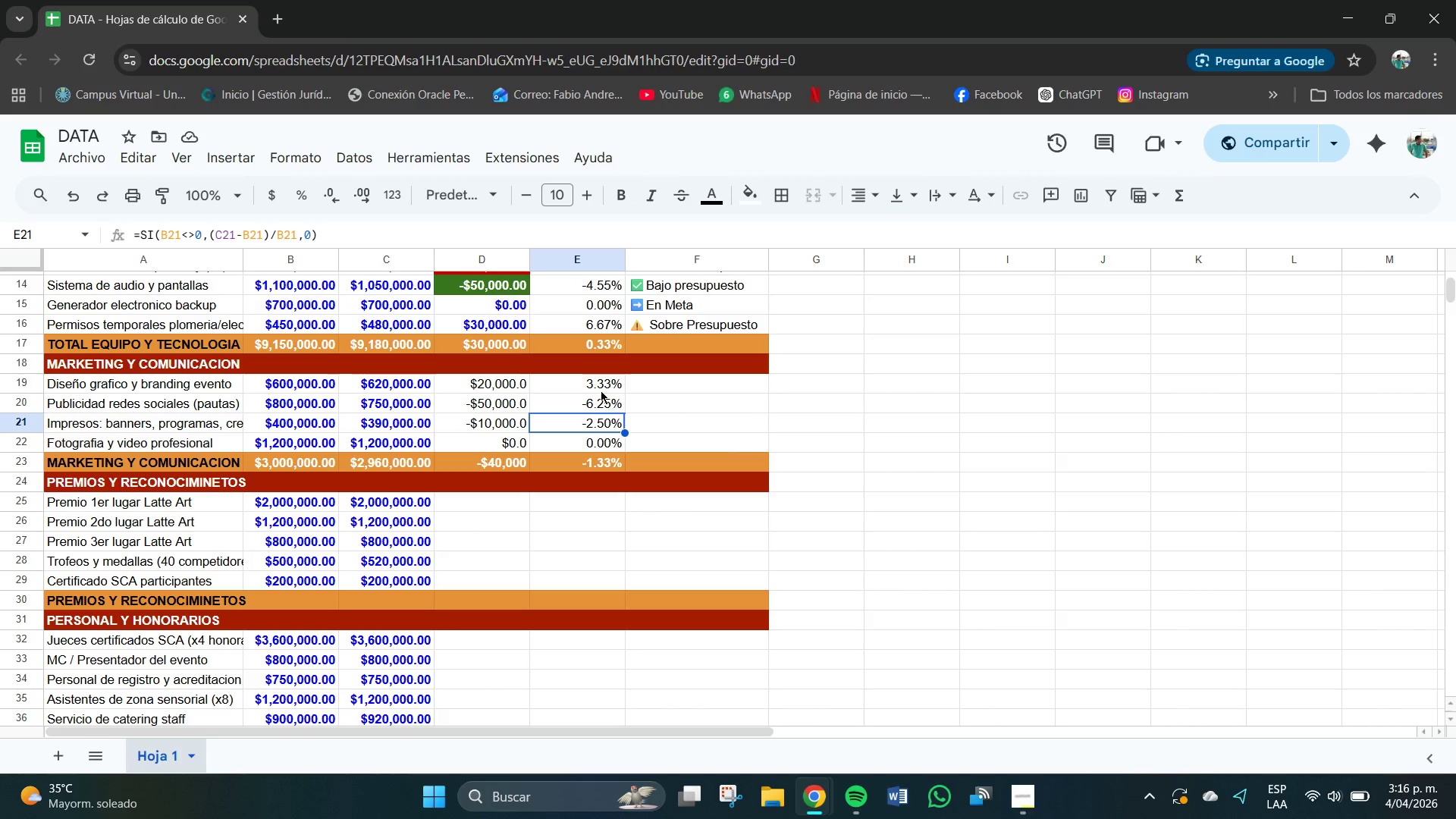 
left_click([600, 385])
 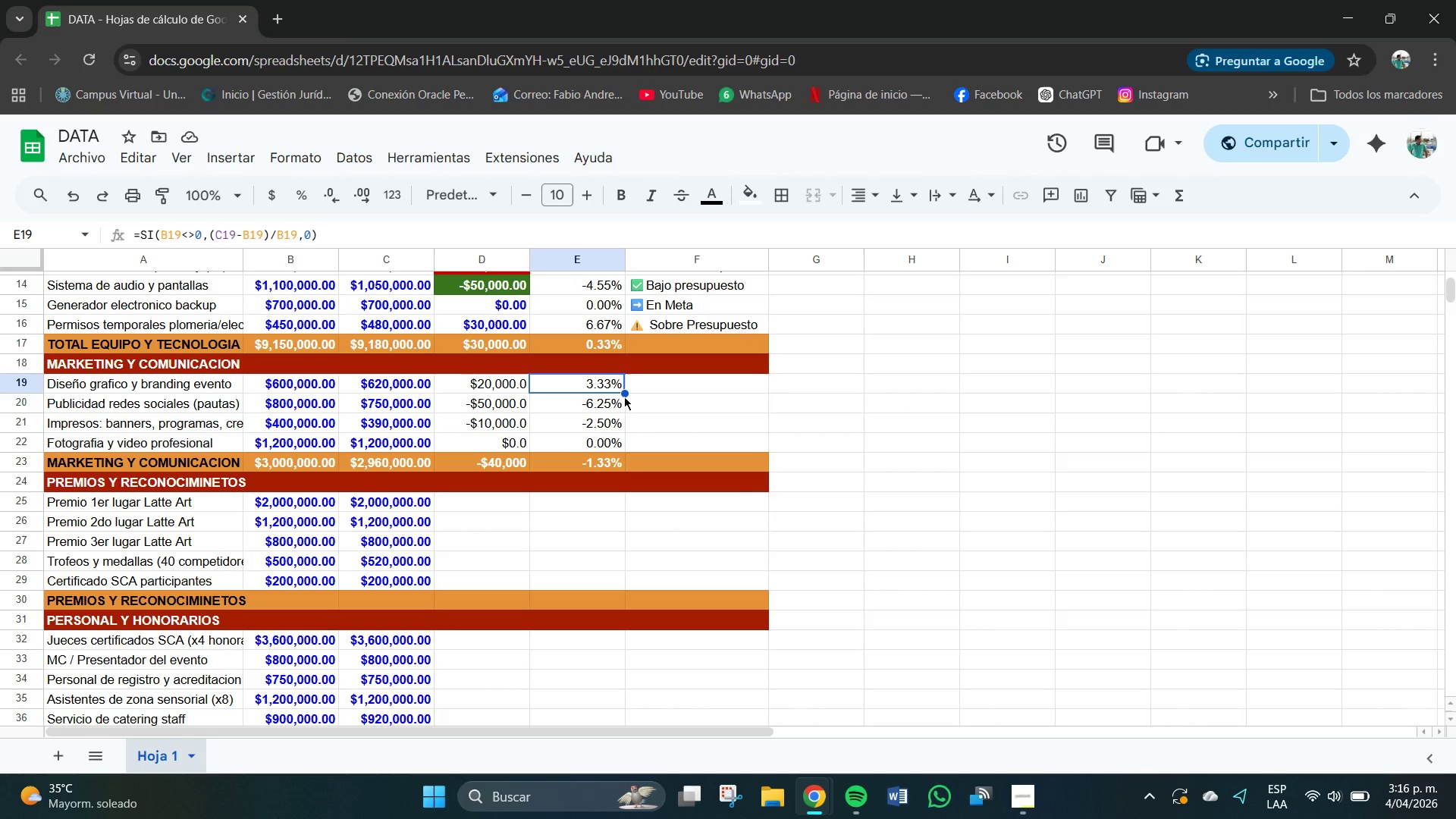 
left_click_drag(start_coordinate=[623, 394], to_coordinate=[620, 460])
 